 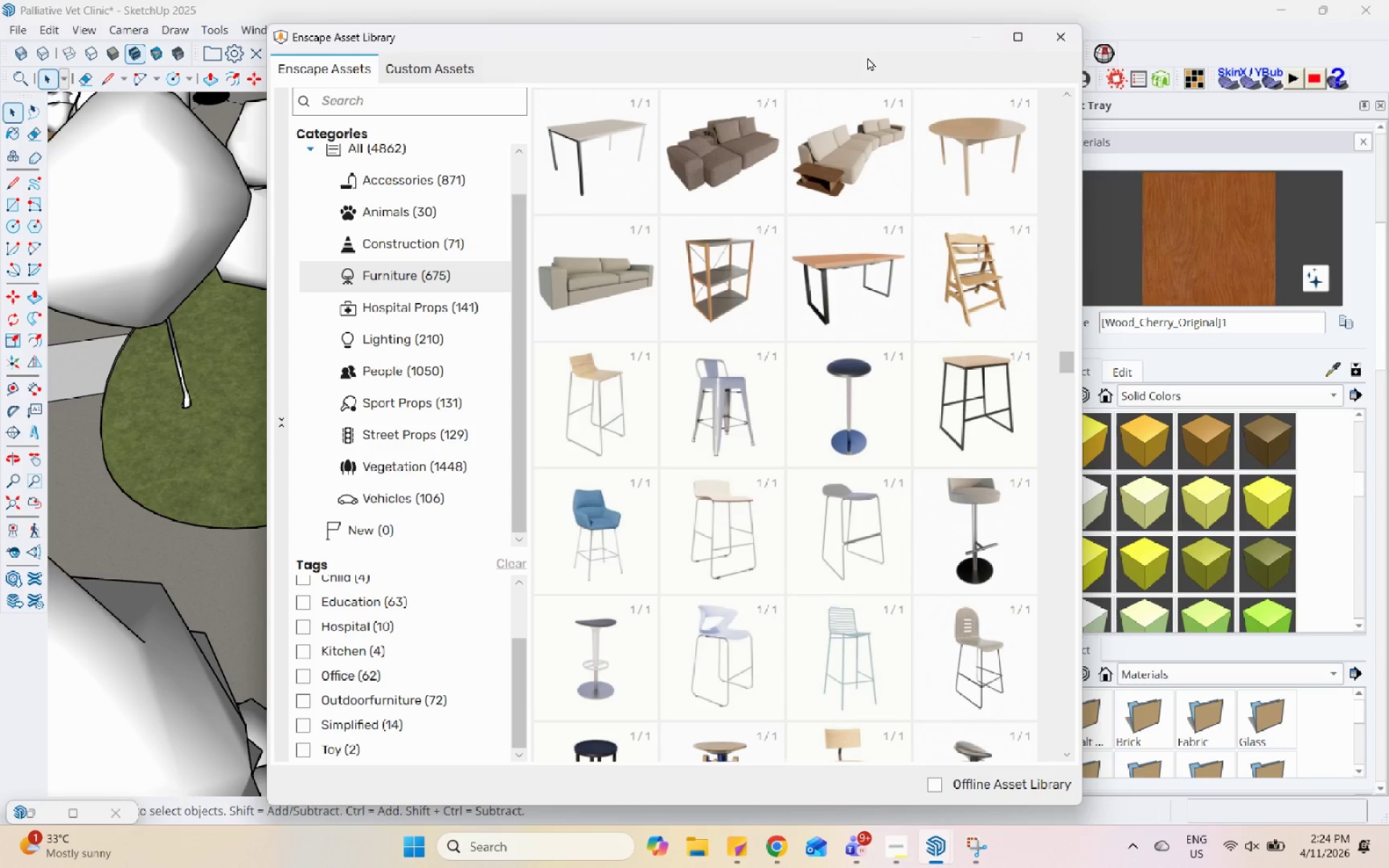 
scroll: coordinate [901, 610], scroll_direction: down, amount: 1.0
 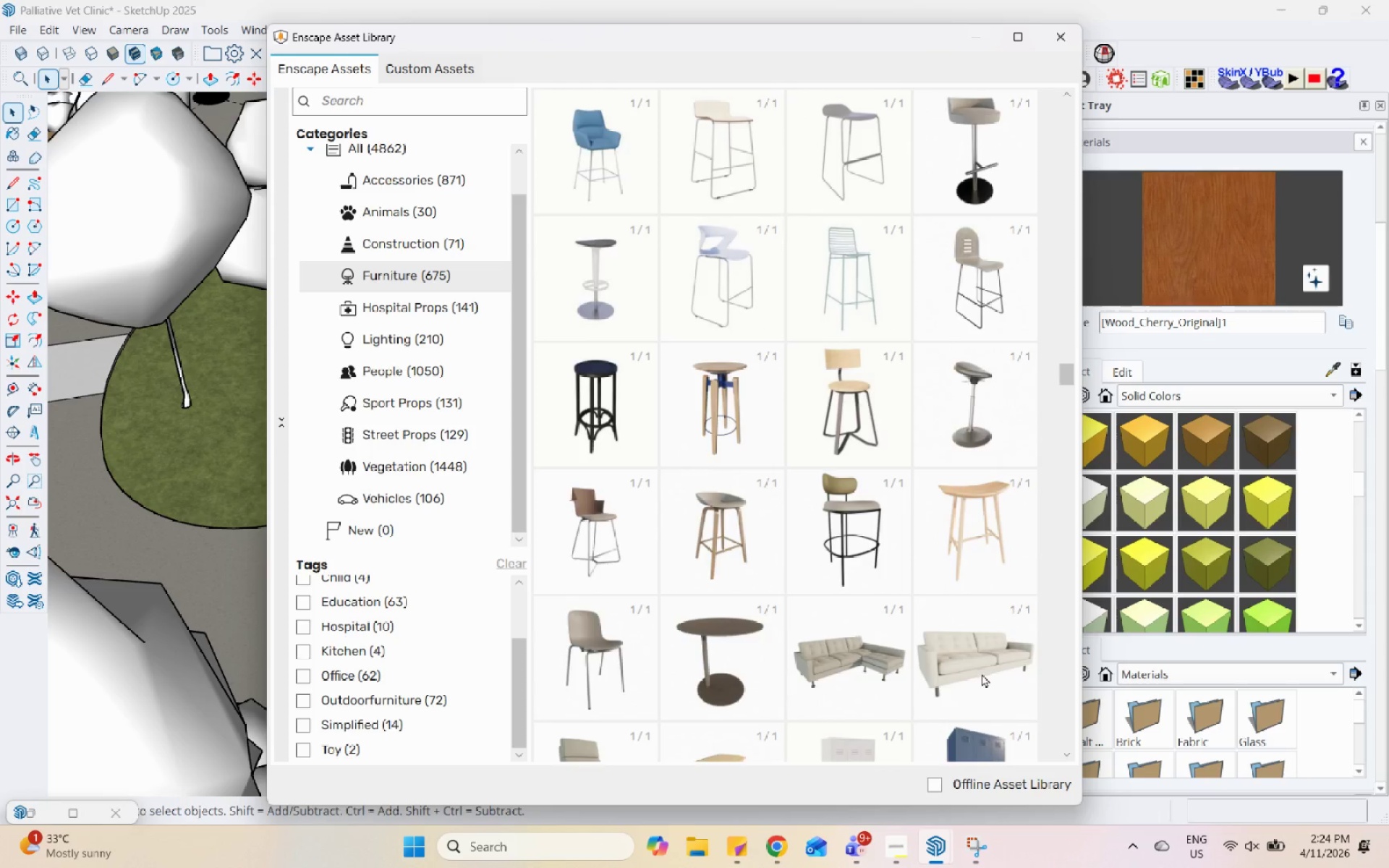 
left_click([972, 667])
 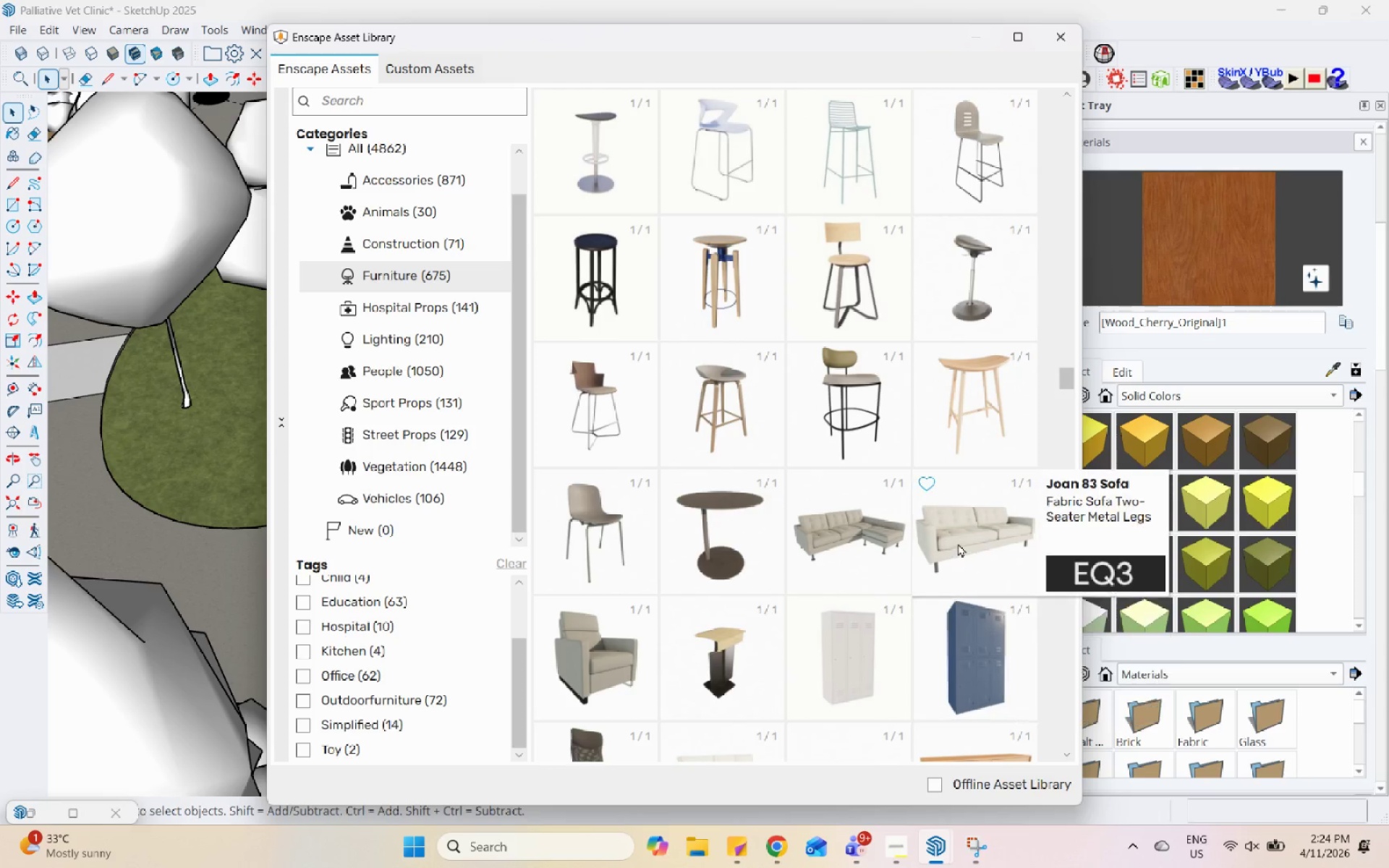 
double_click([958, 543])
 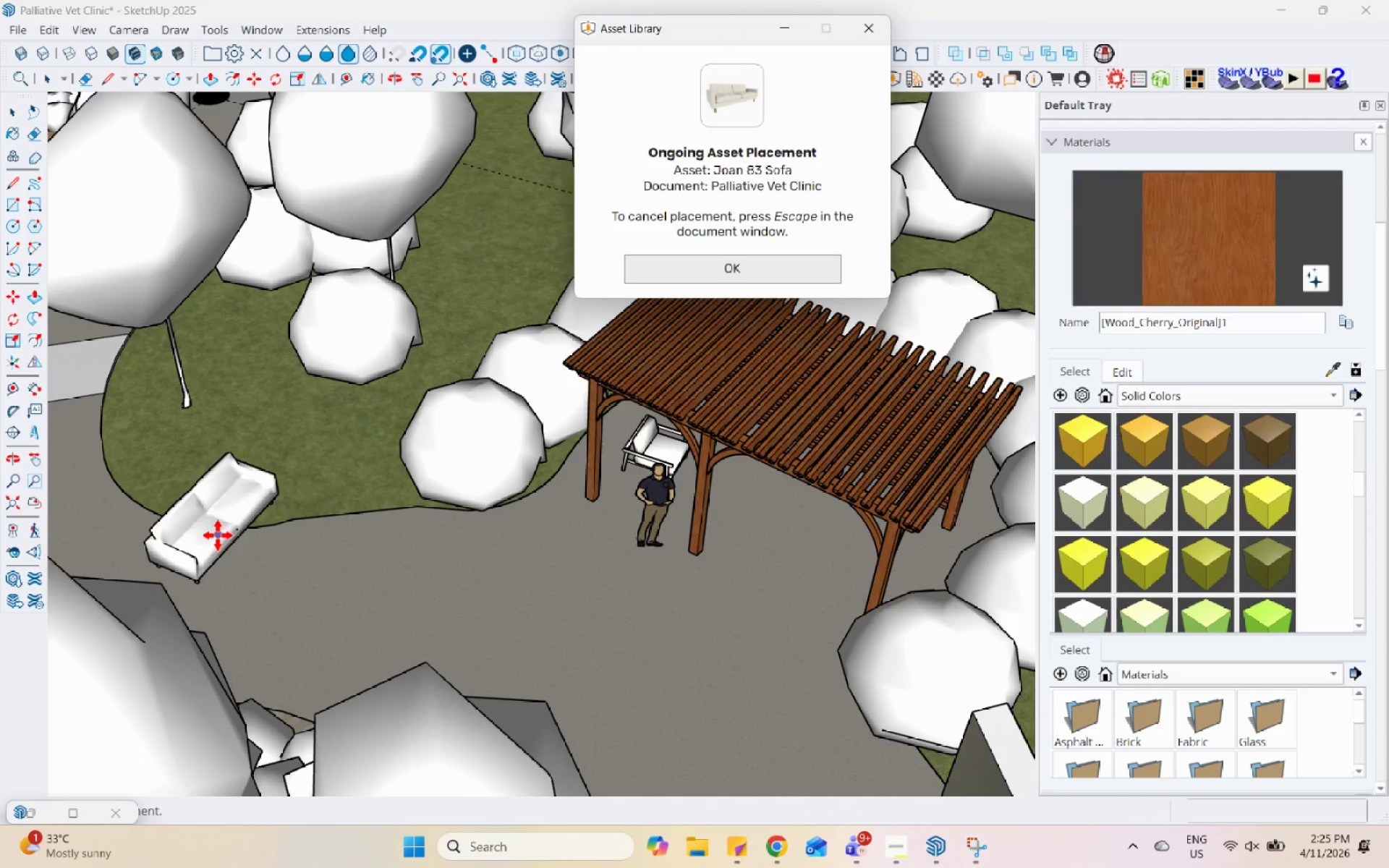 
scroll: coordinate [716, 516], scroll_direction: up, amount: 3.0
 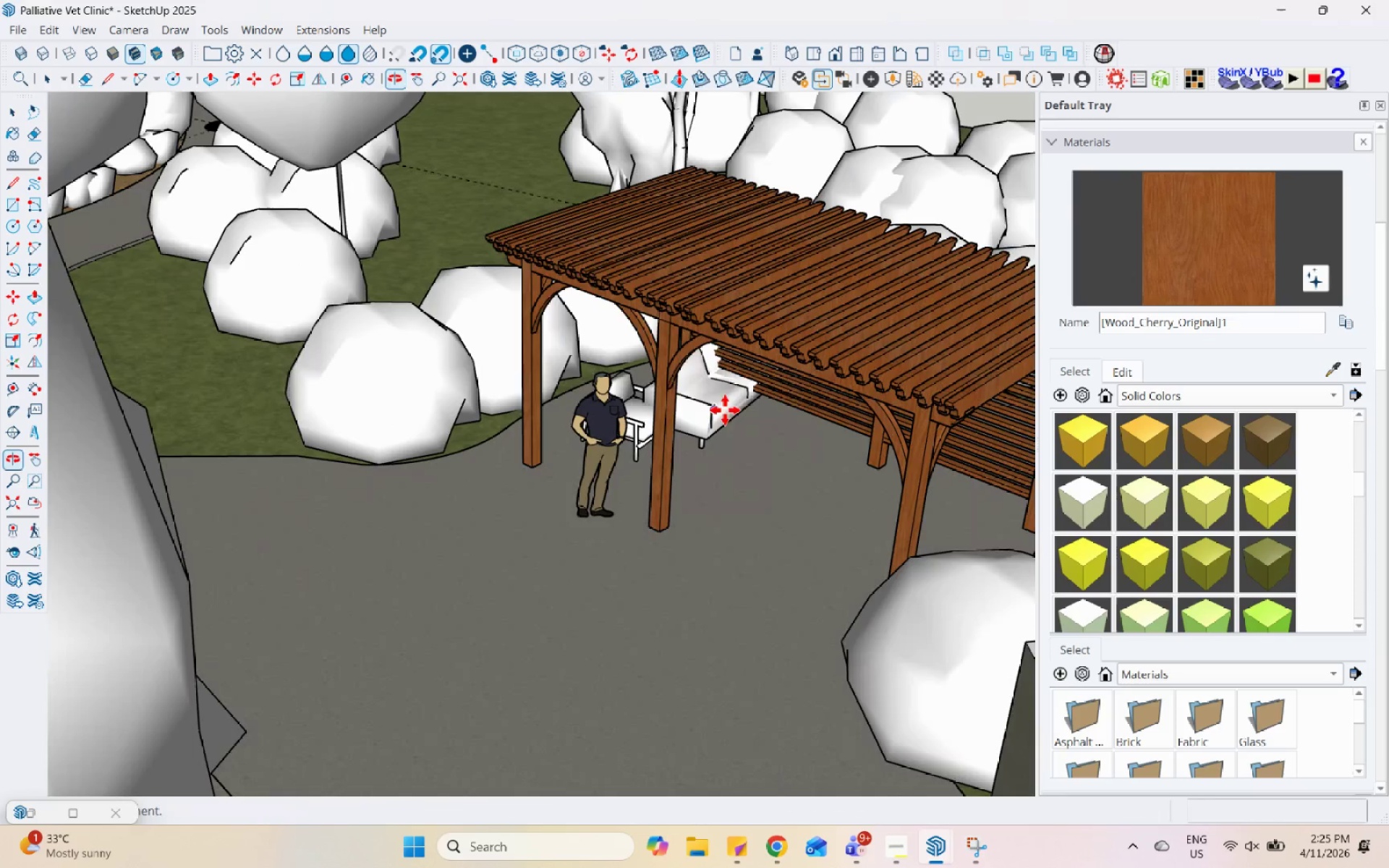 
scroll: coordinate [773, 506], scroll_direction: down, amount: 3.0
 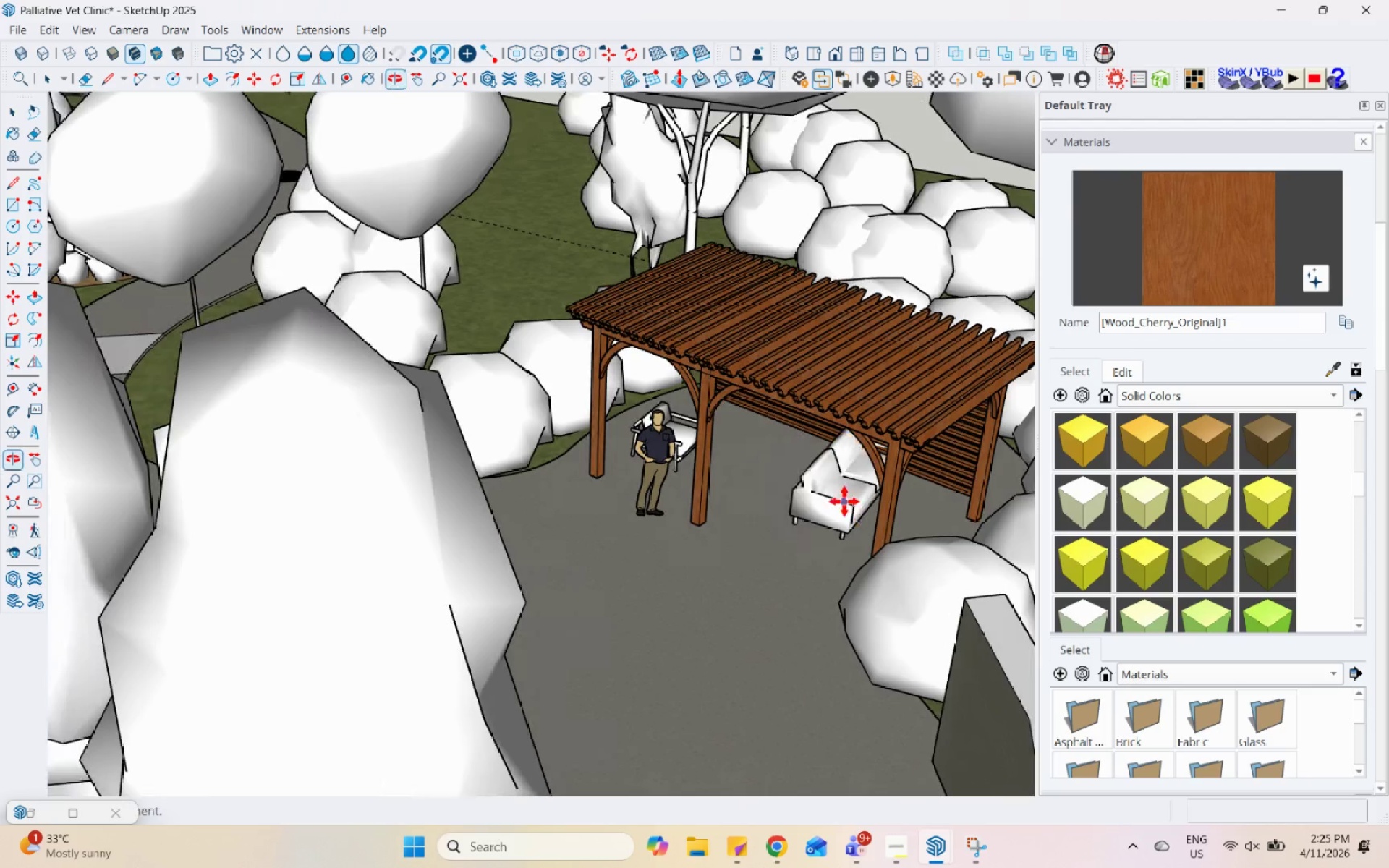 
scroll: coordinate [721, 518], scroll_direction: none, amount: 0.0
 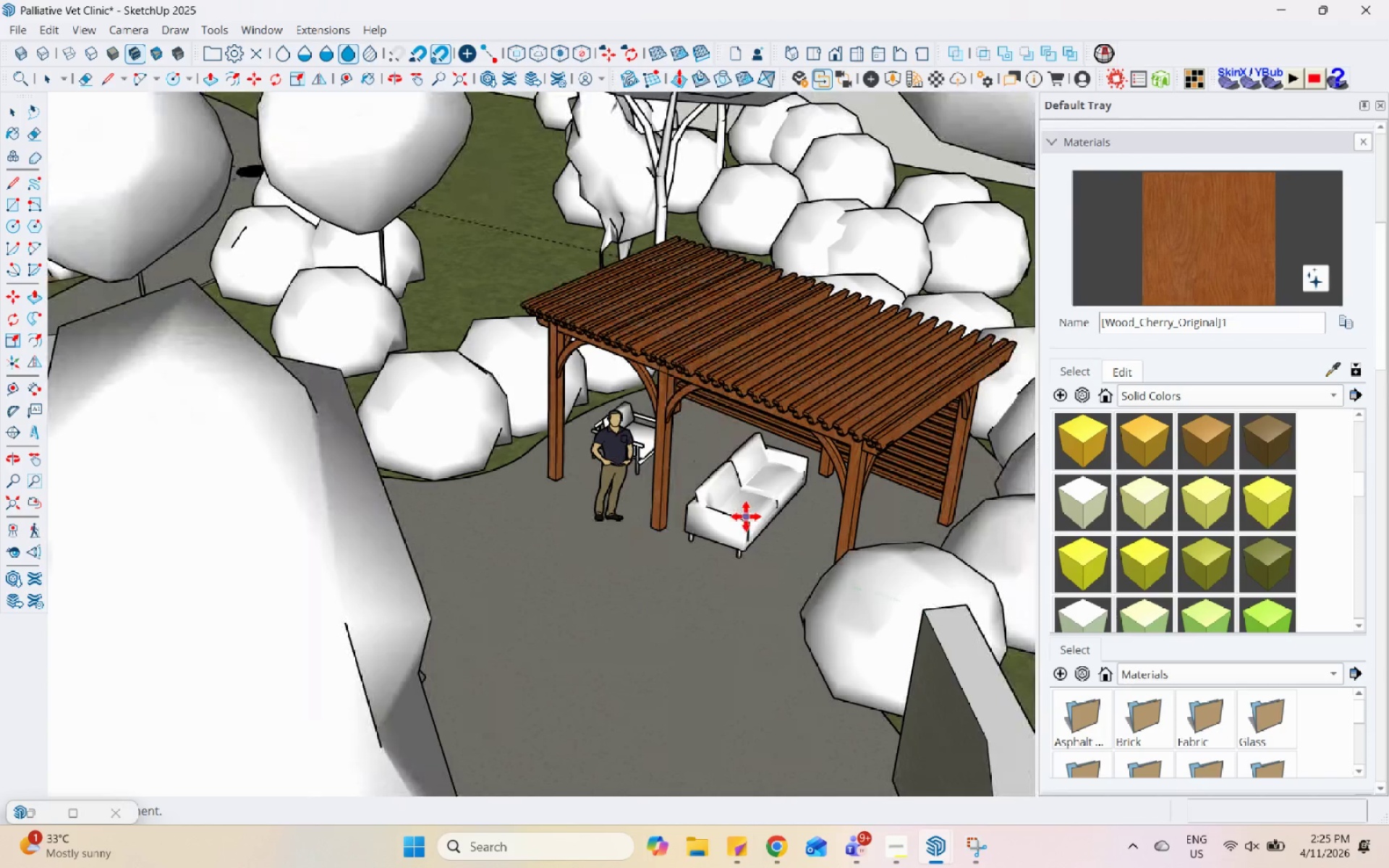 
left_click([746, 516])
 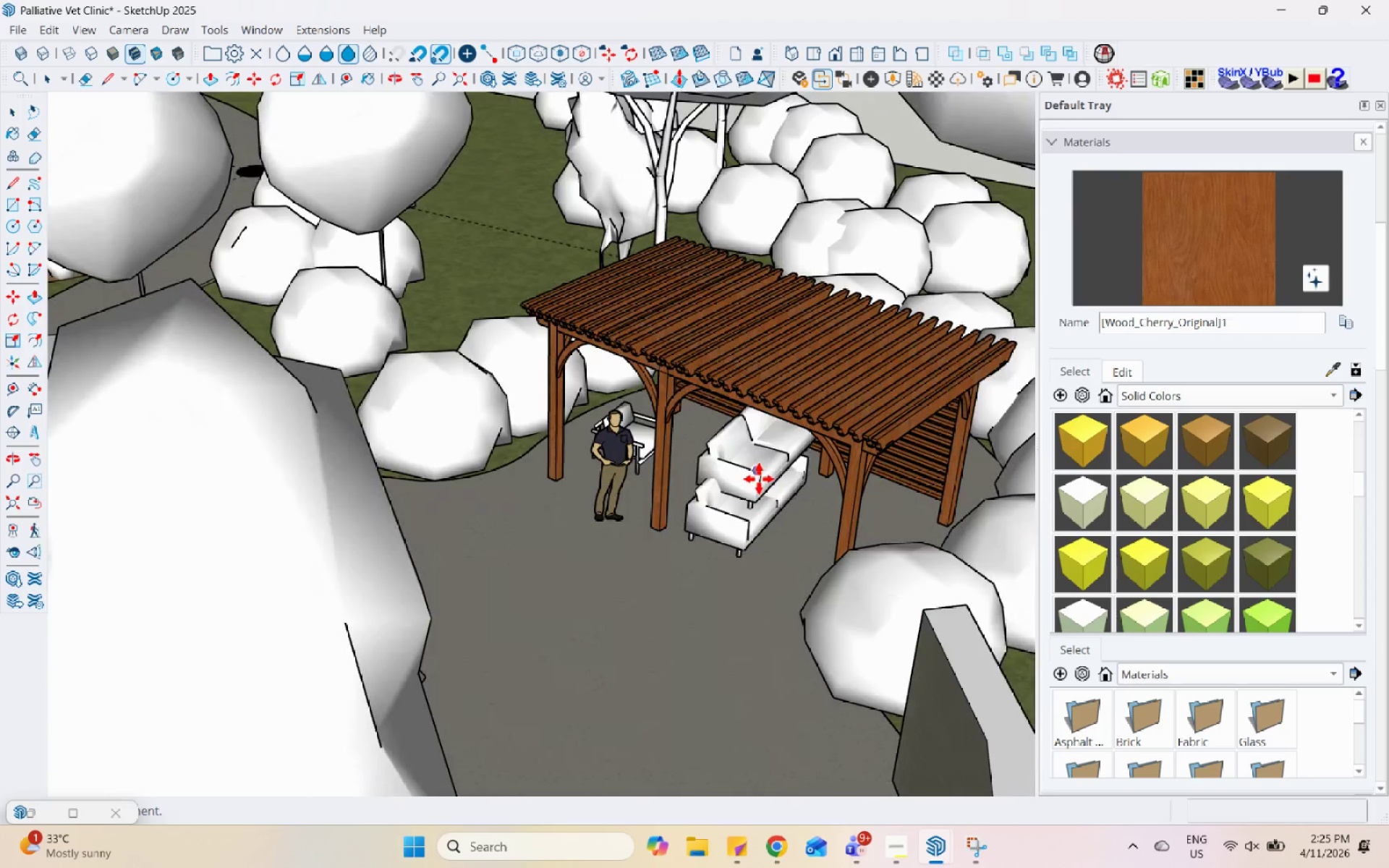 
key(Escape)
 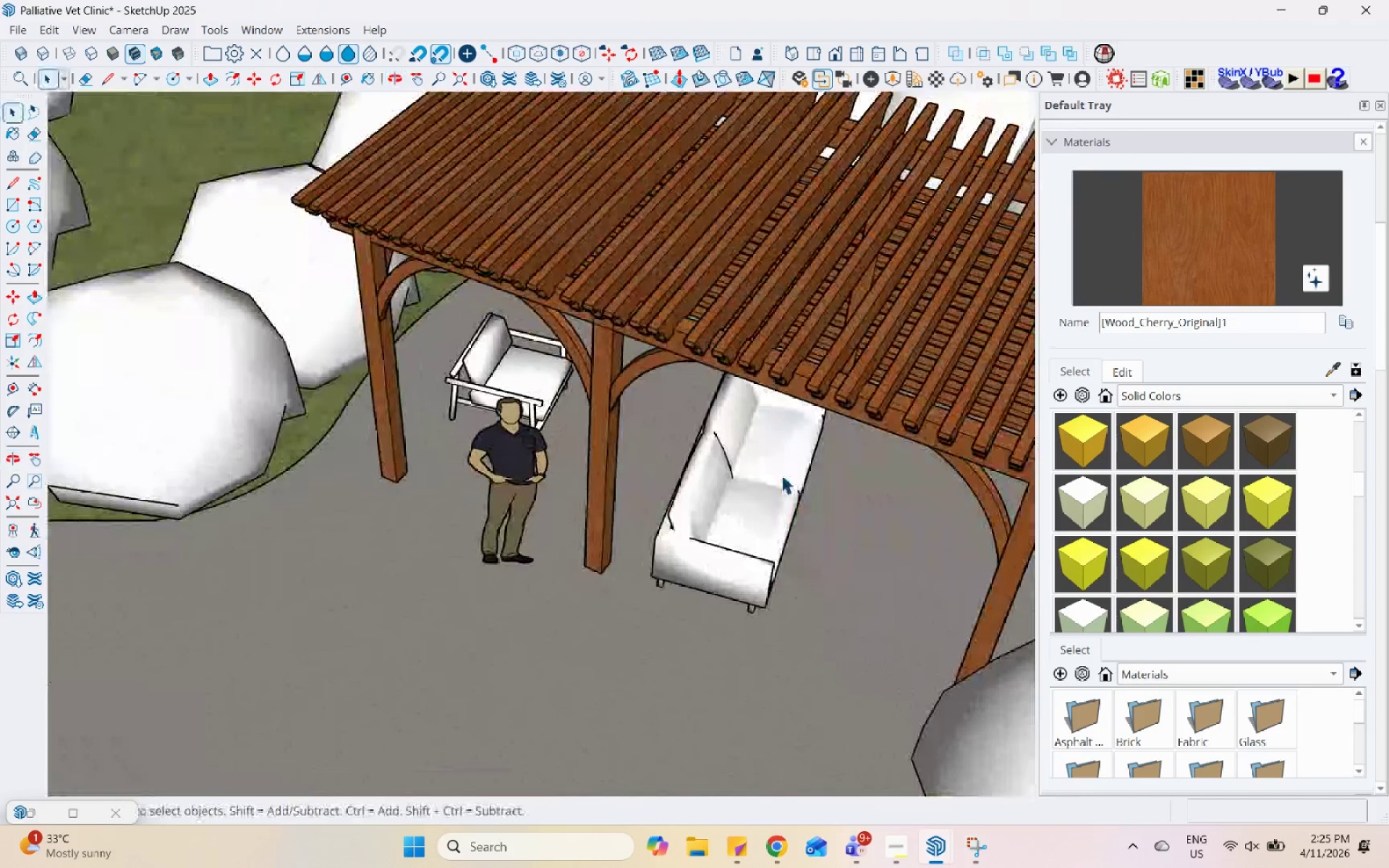 
left_click([781, 475])
 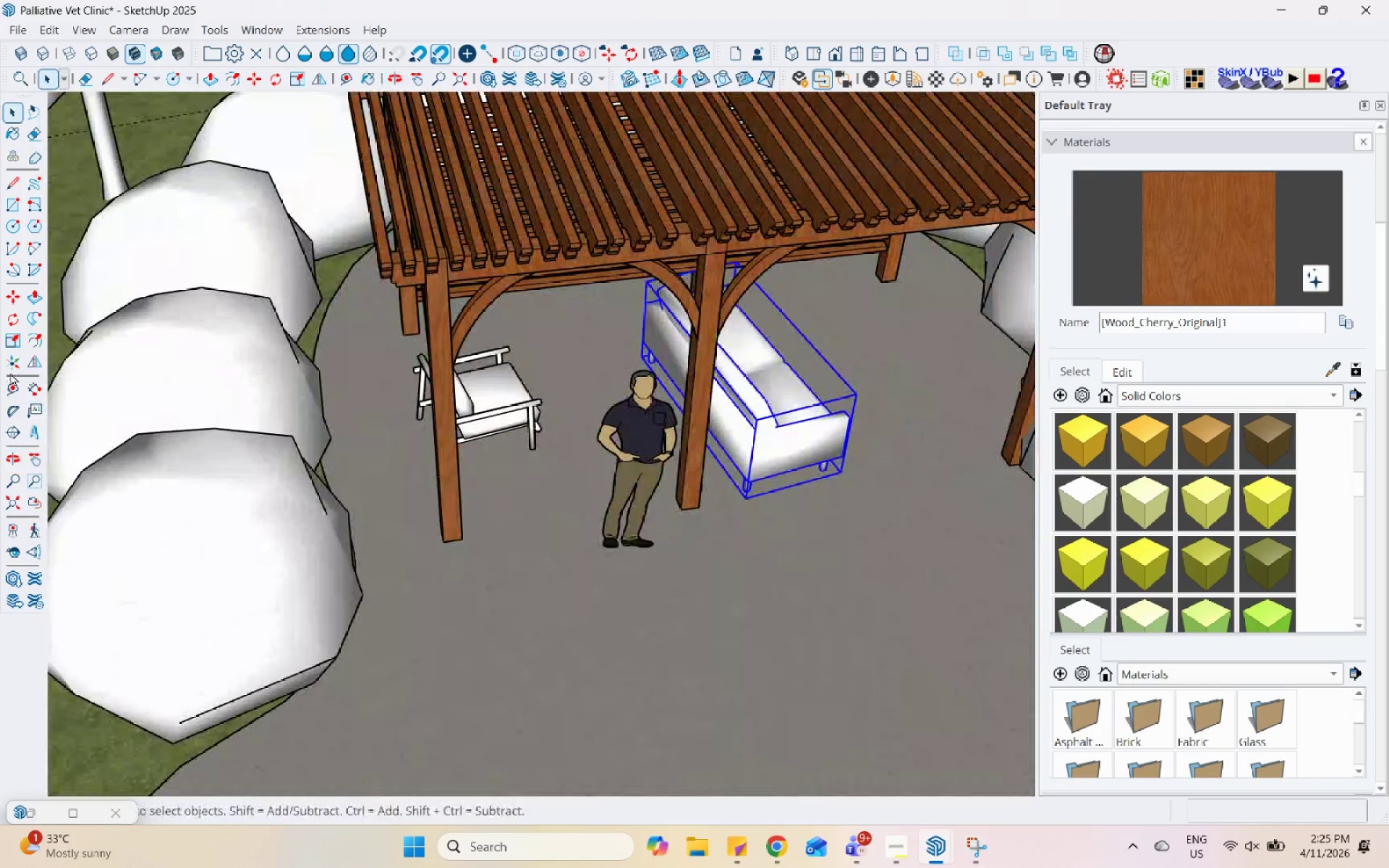 
scroll: coordinate [799, 516], scroll_direction: up, amount: 6.0
 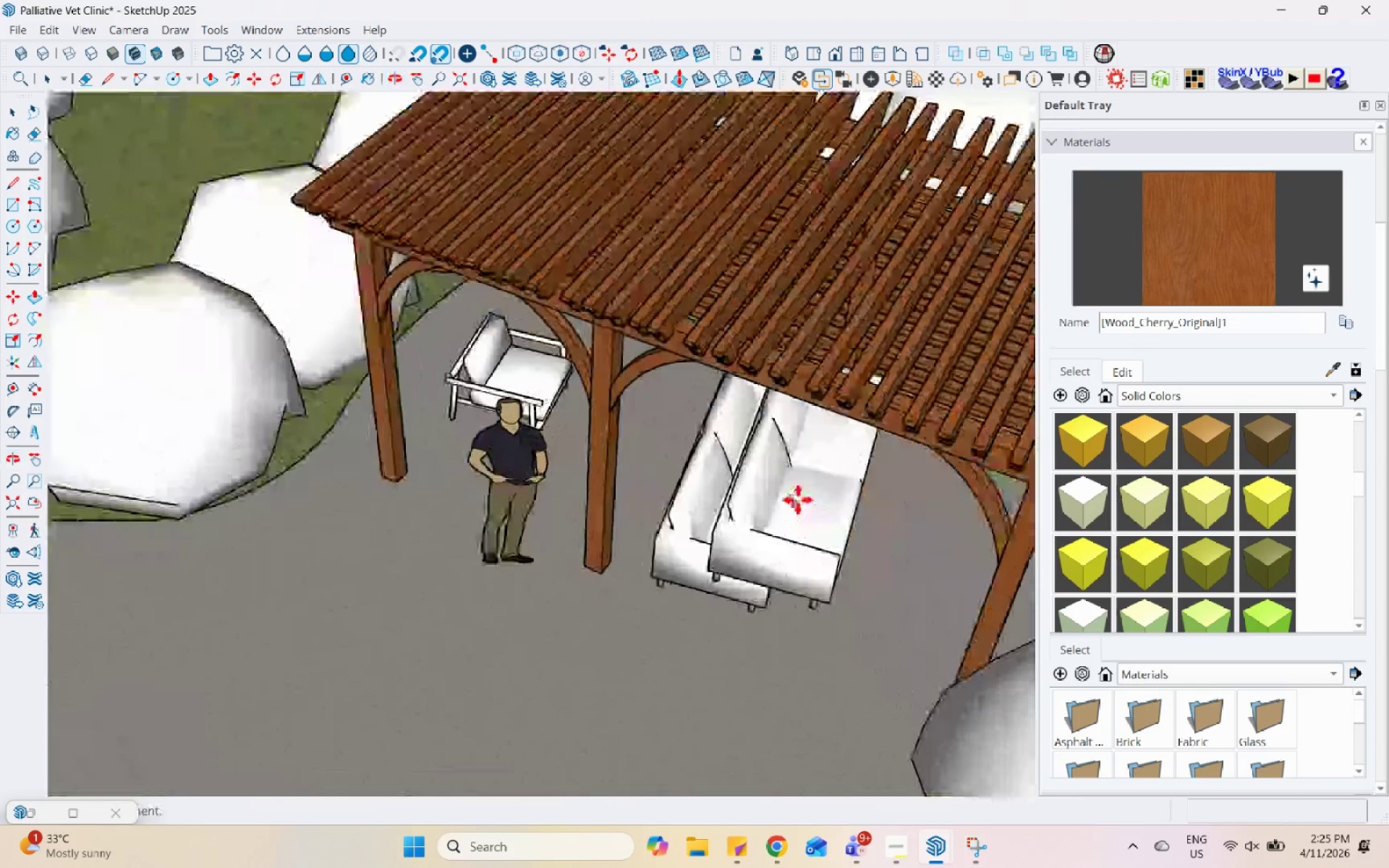 
left_click([14, 327])
 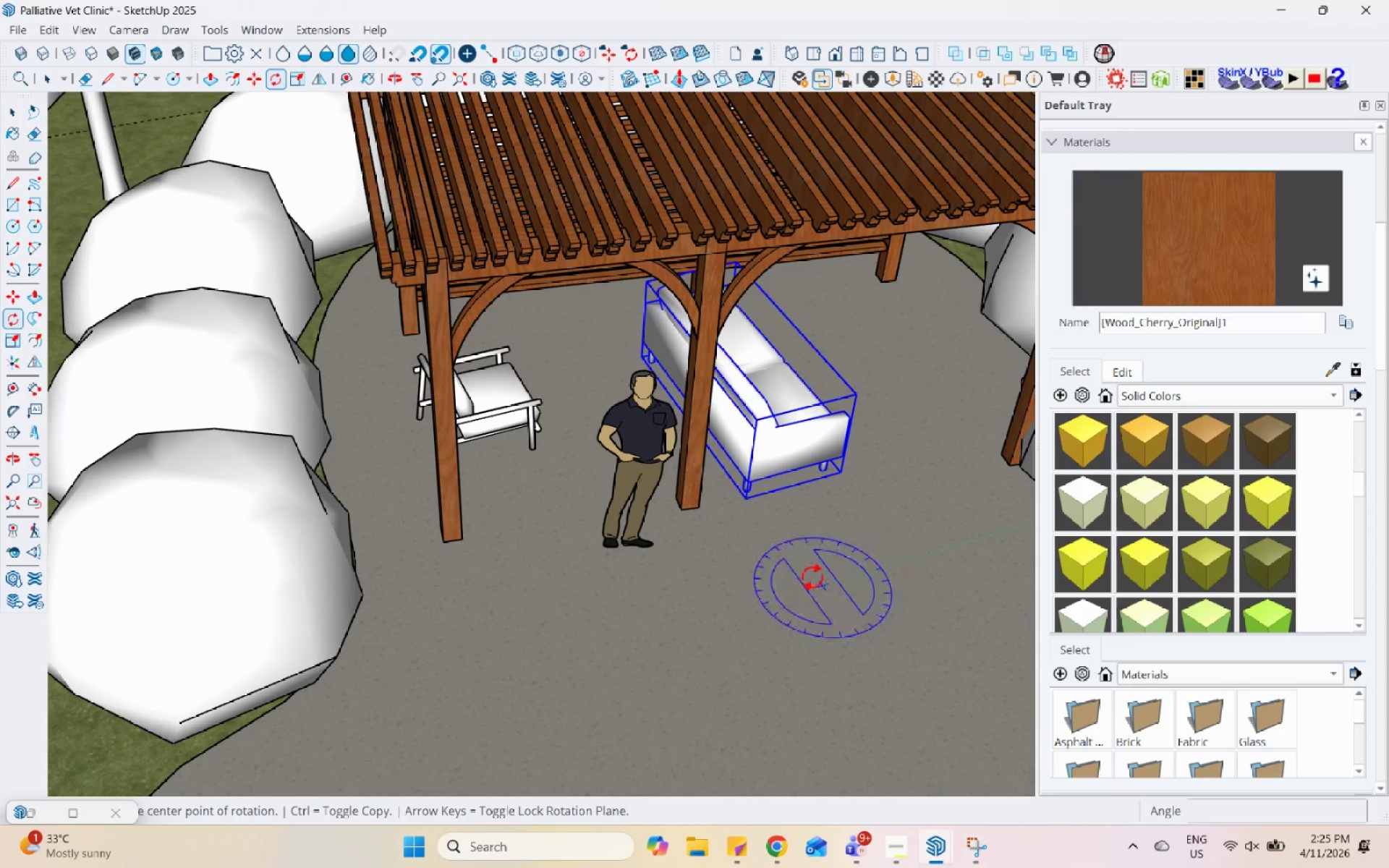 
left_click([795, 574])
 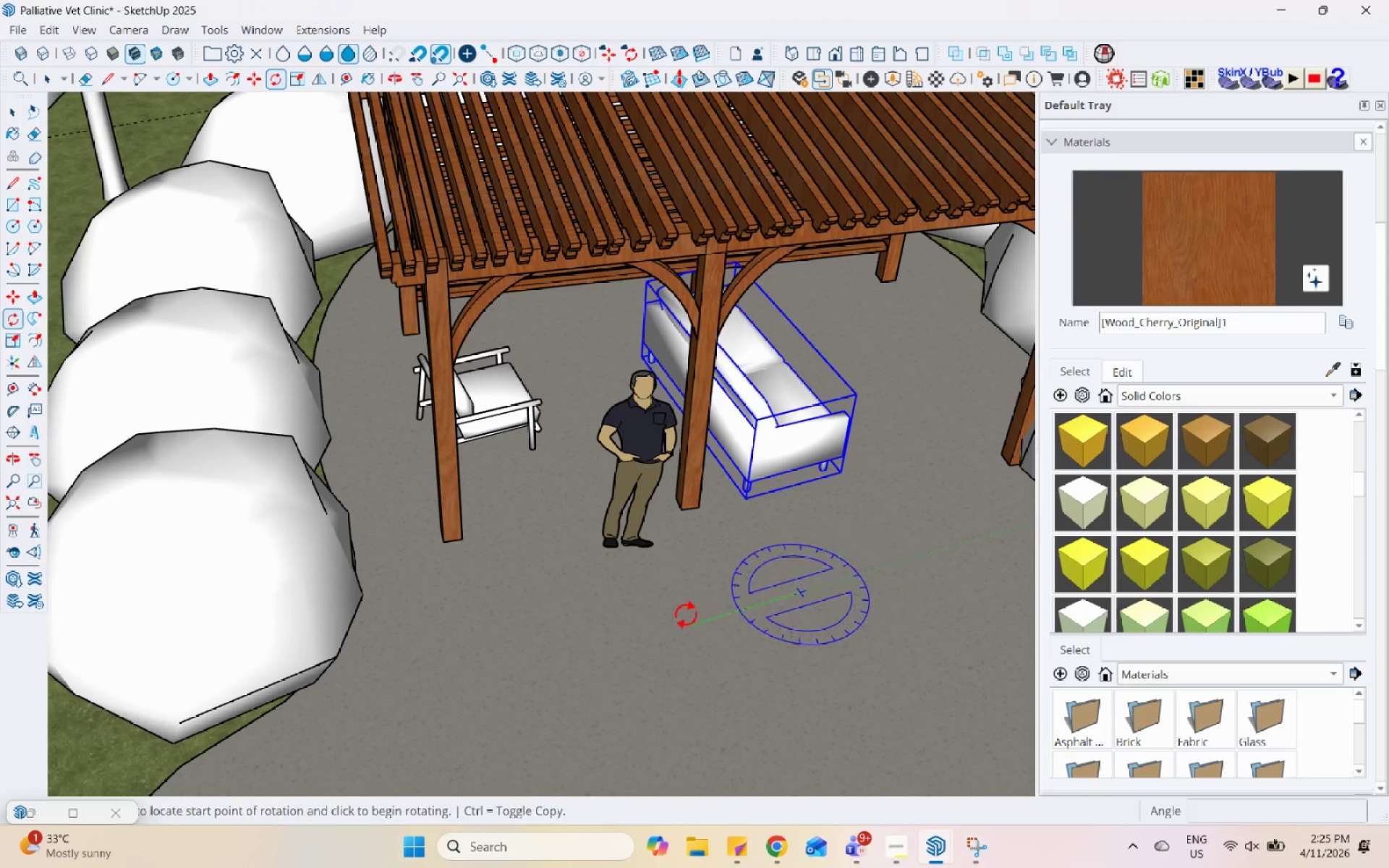 
left_click([684, 615])
 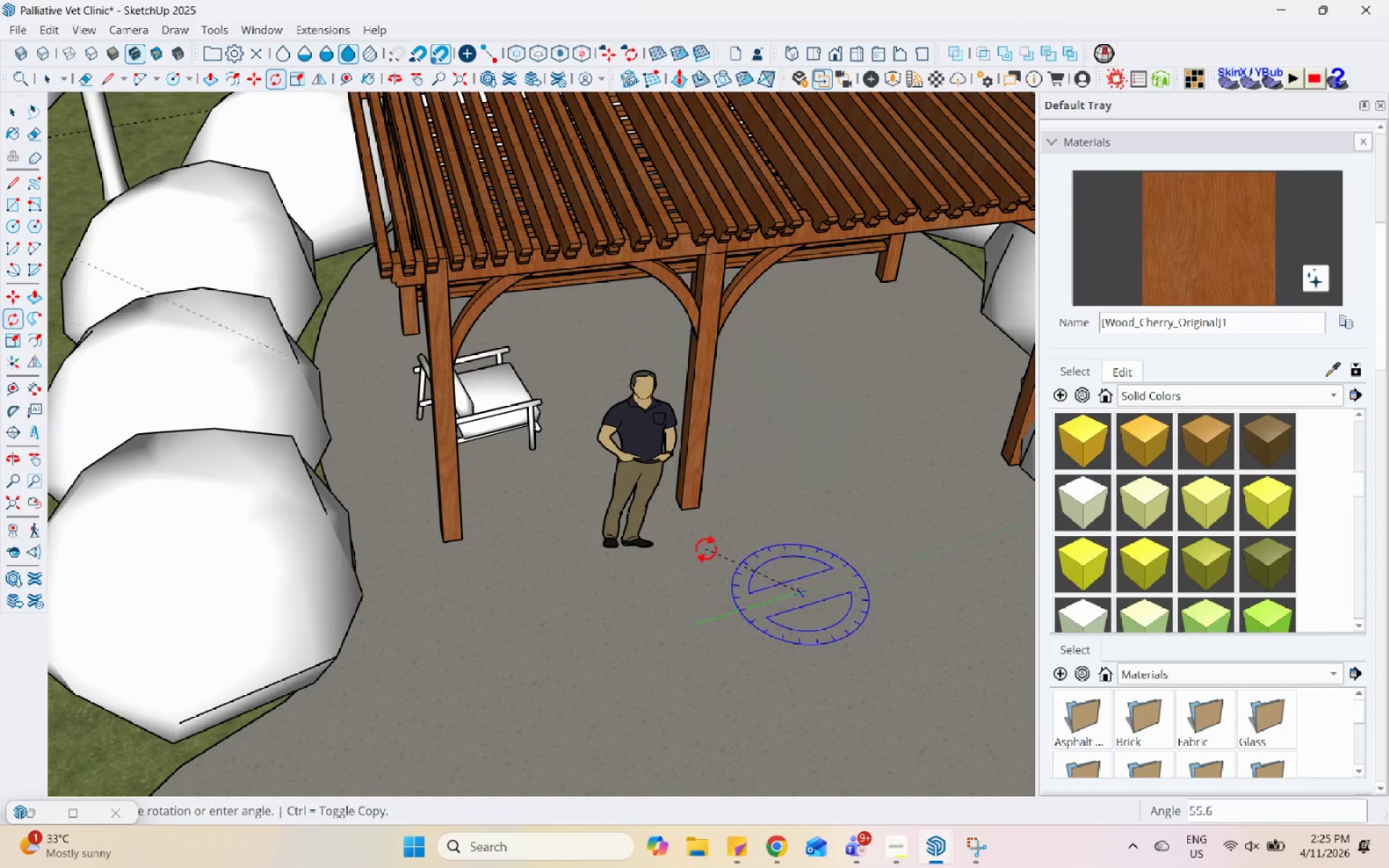 
scroll: coordinate [653, 478], scroll_direction: down, amount: 13.0
 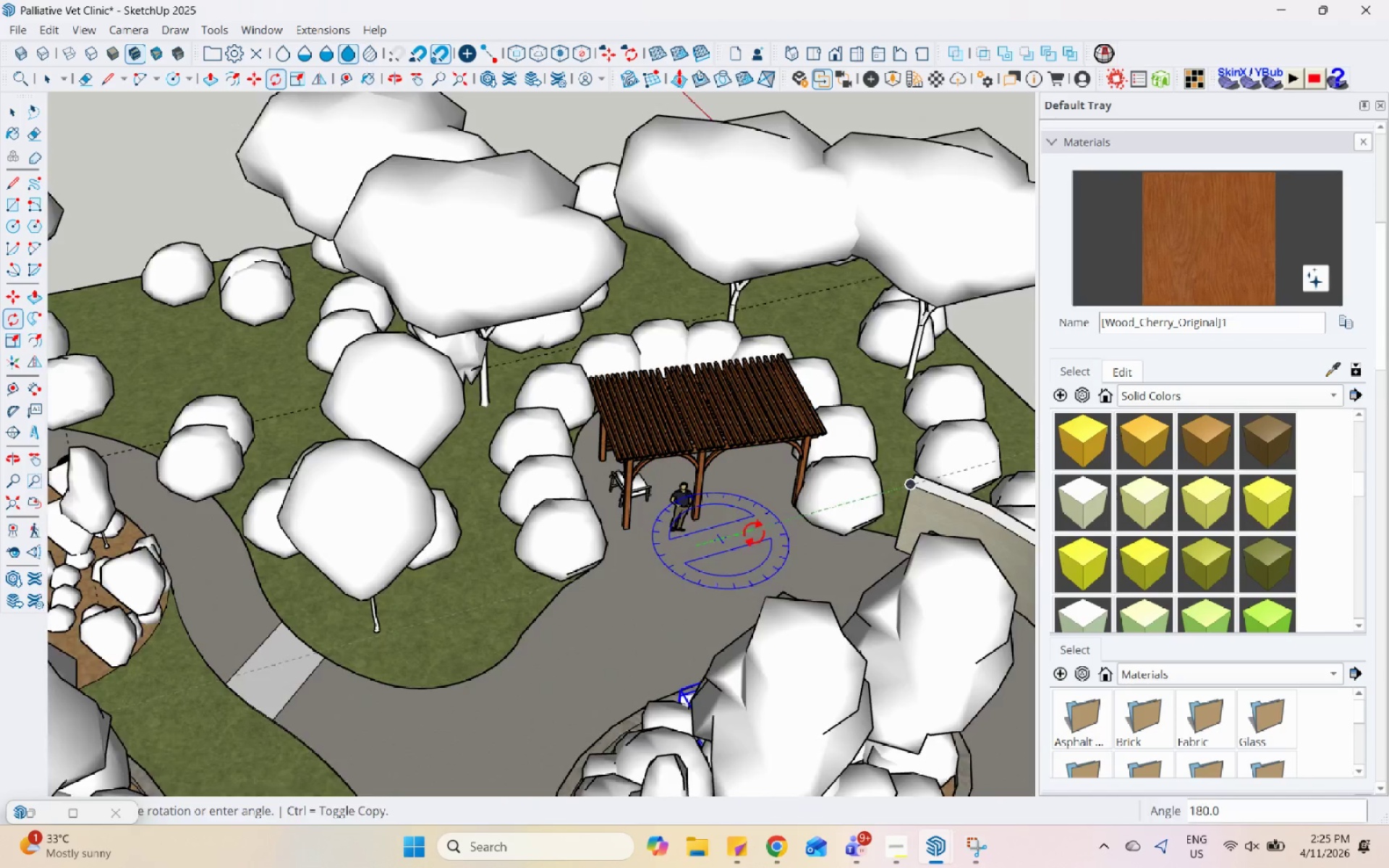 
key(Escape)
 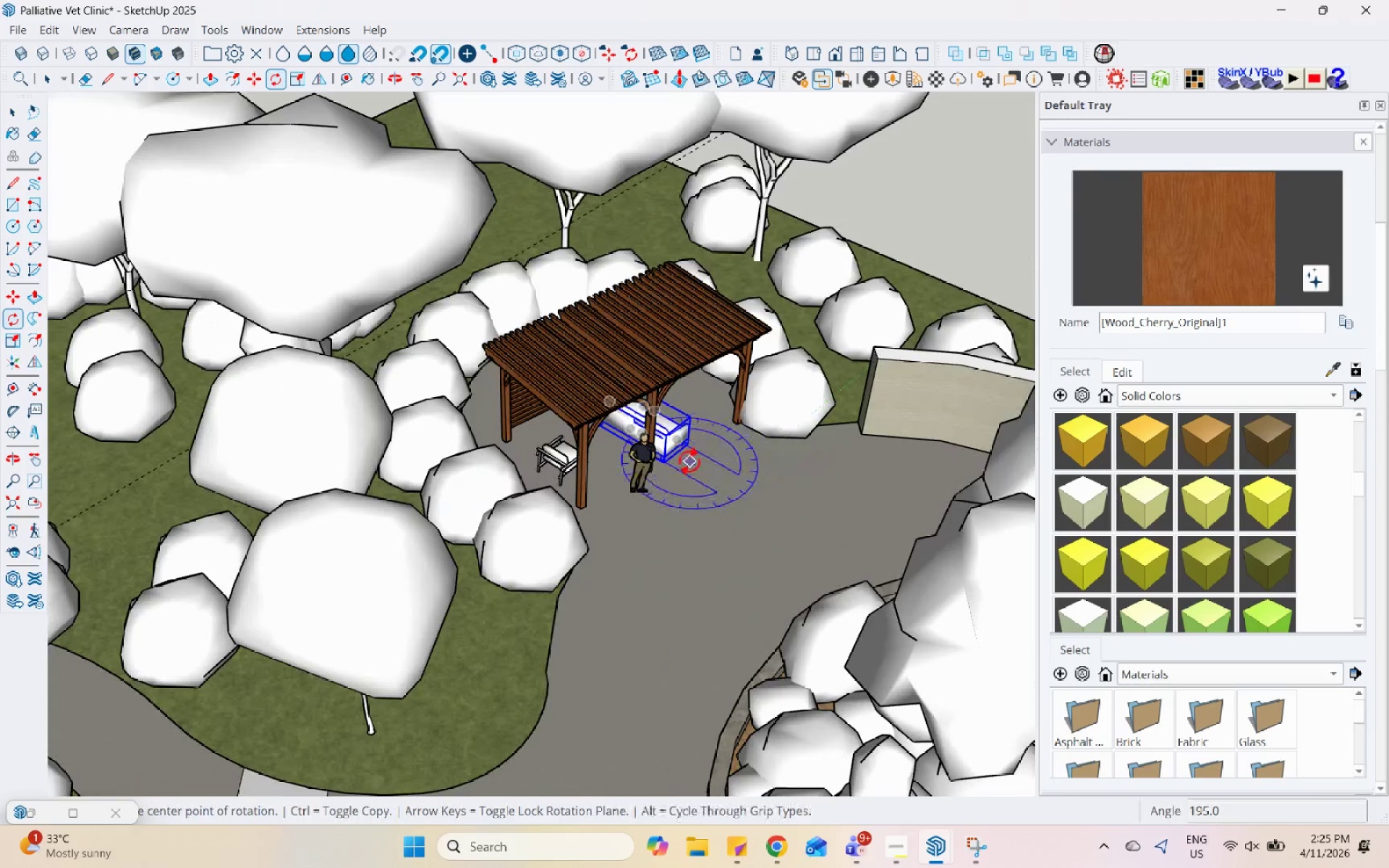 
scroll: coordinate [645, 504], scroll_direction: up, amount: 19.0
 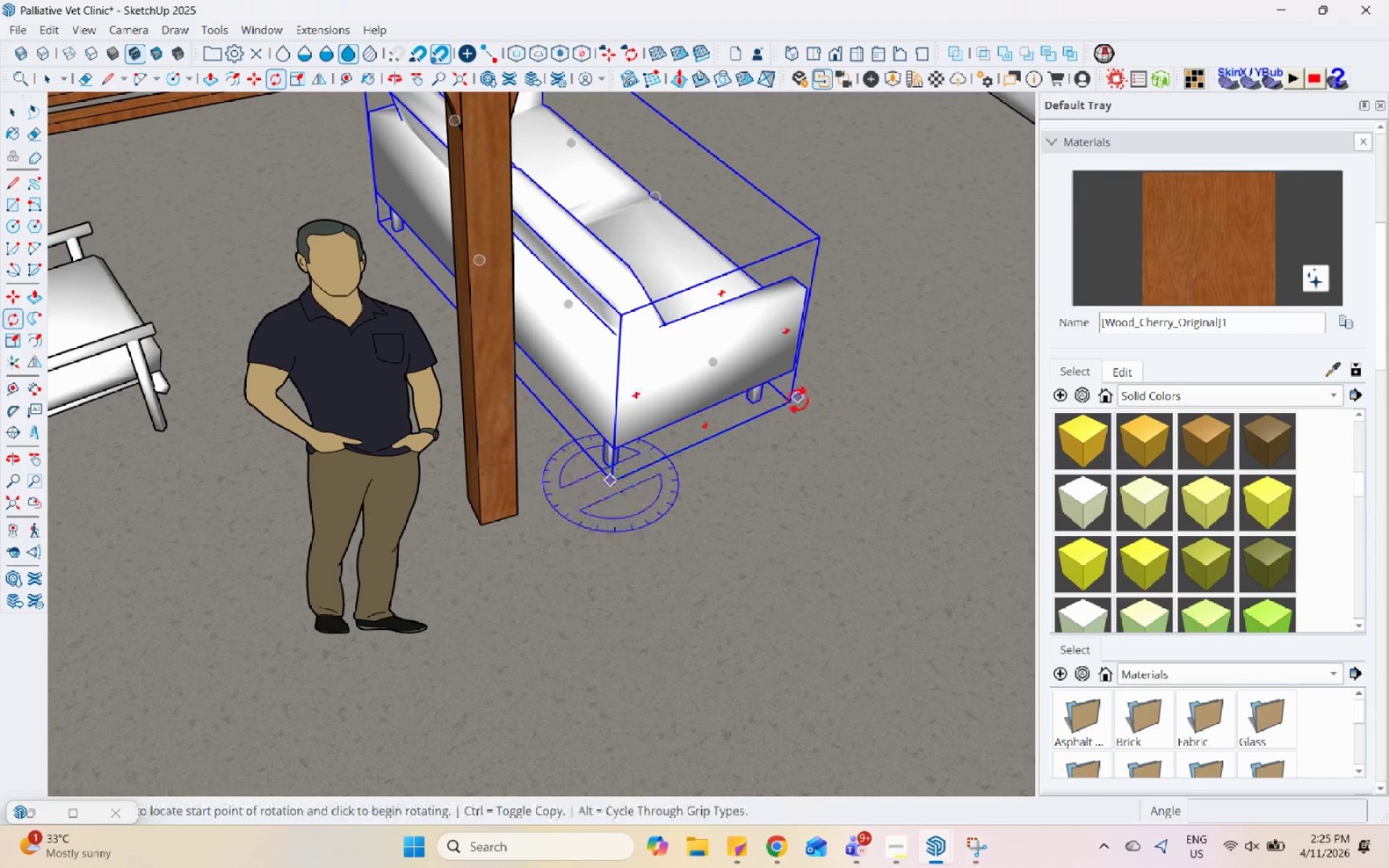 
left_click([790, 400])
 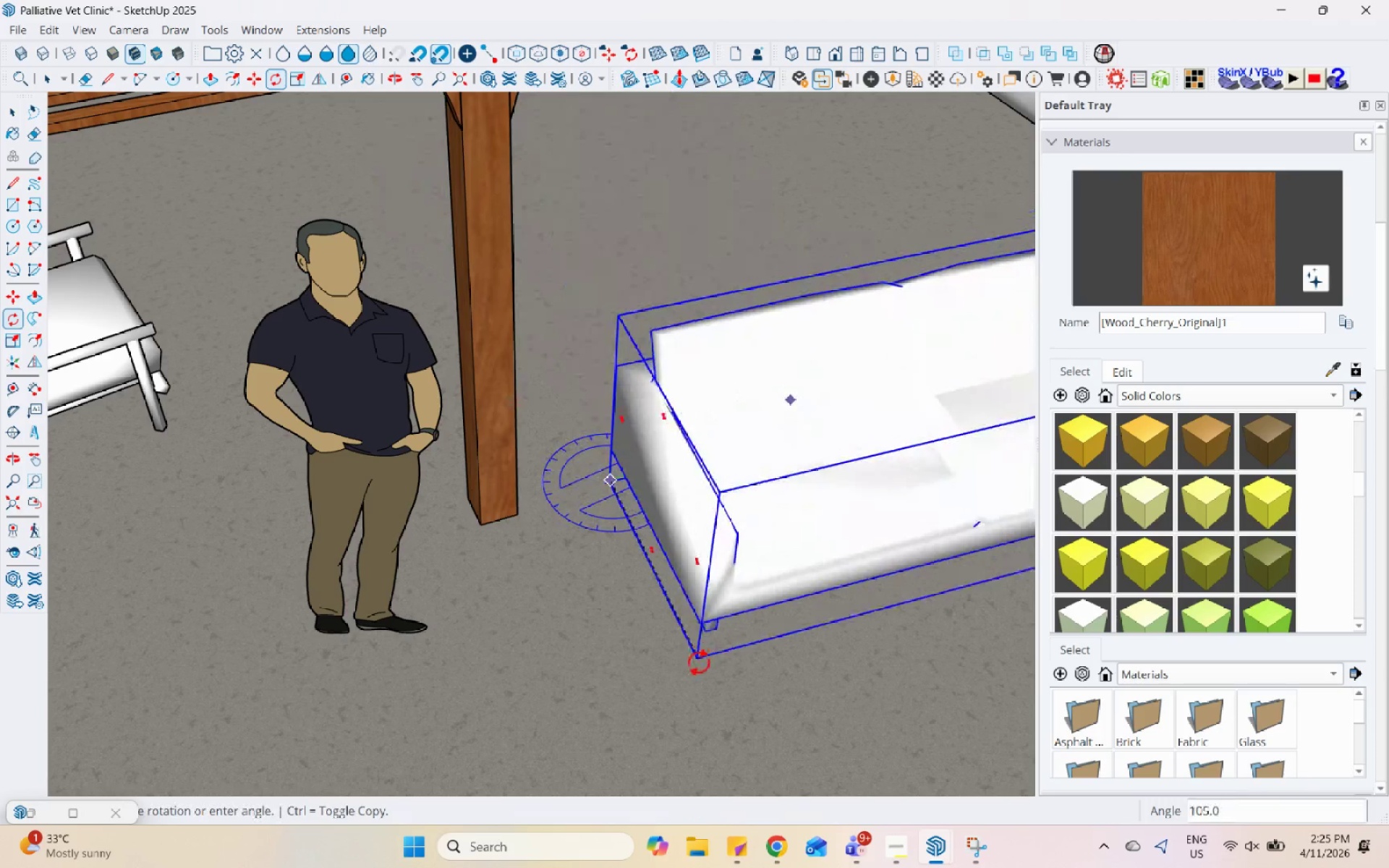 
scroll: coordinate [707, 662], scroll_direction: down, amount: 9.0
 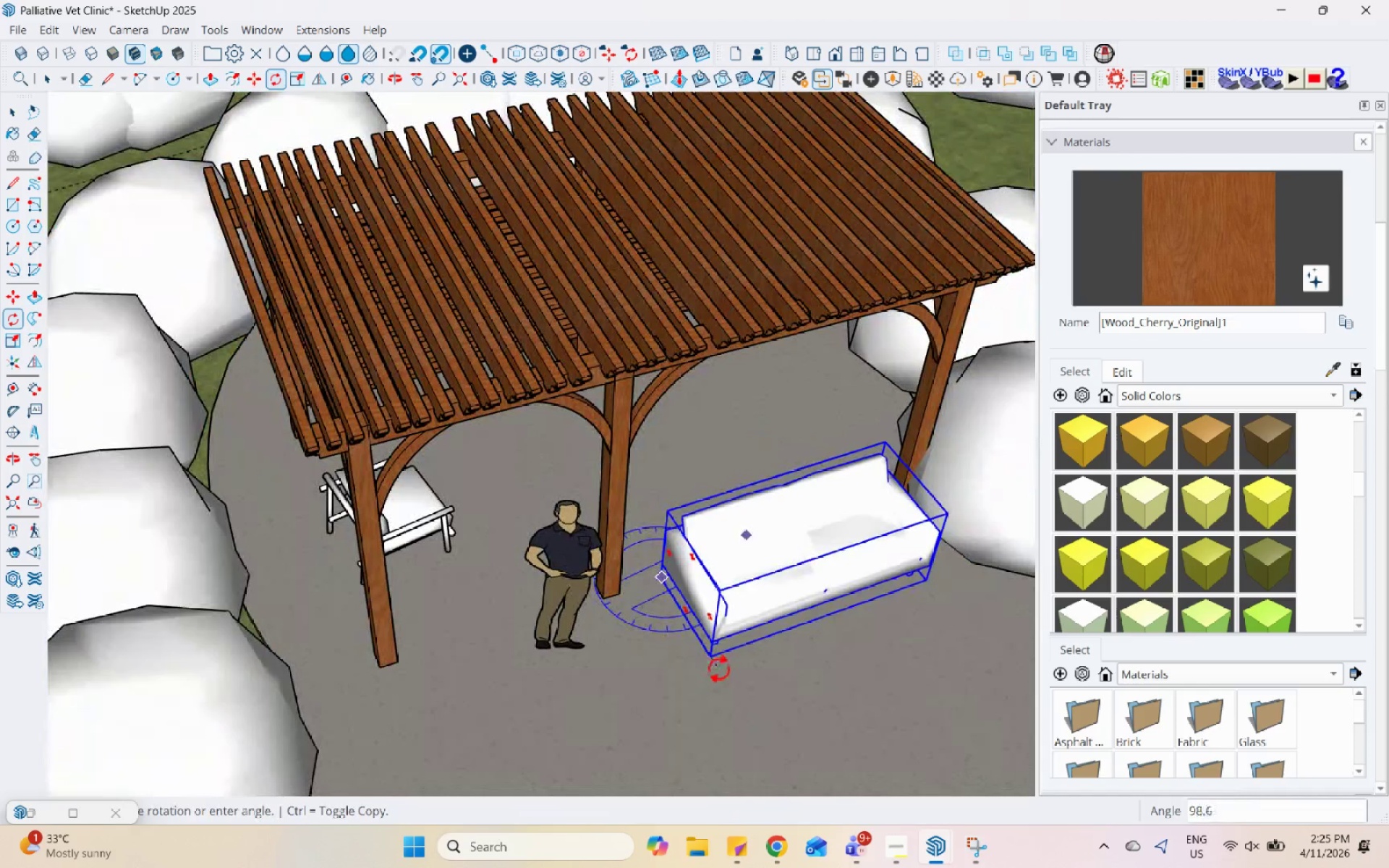 
left_click([719, 669])
 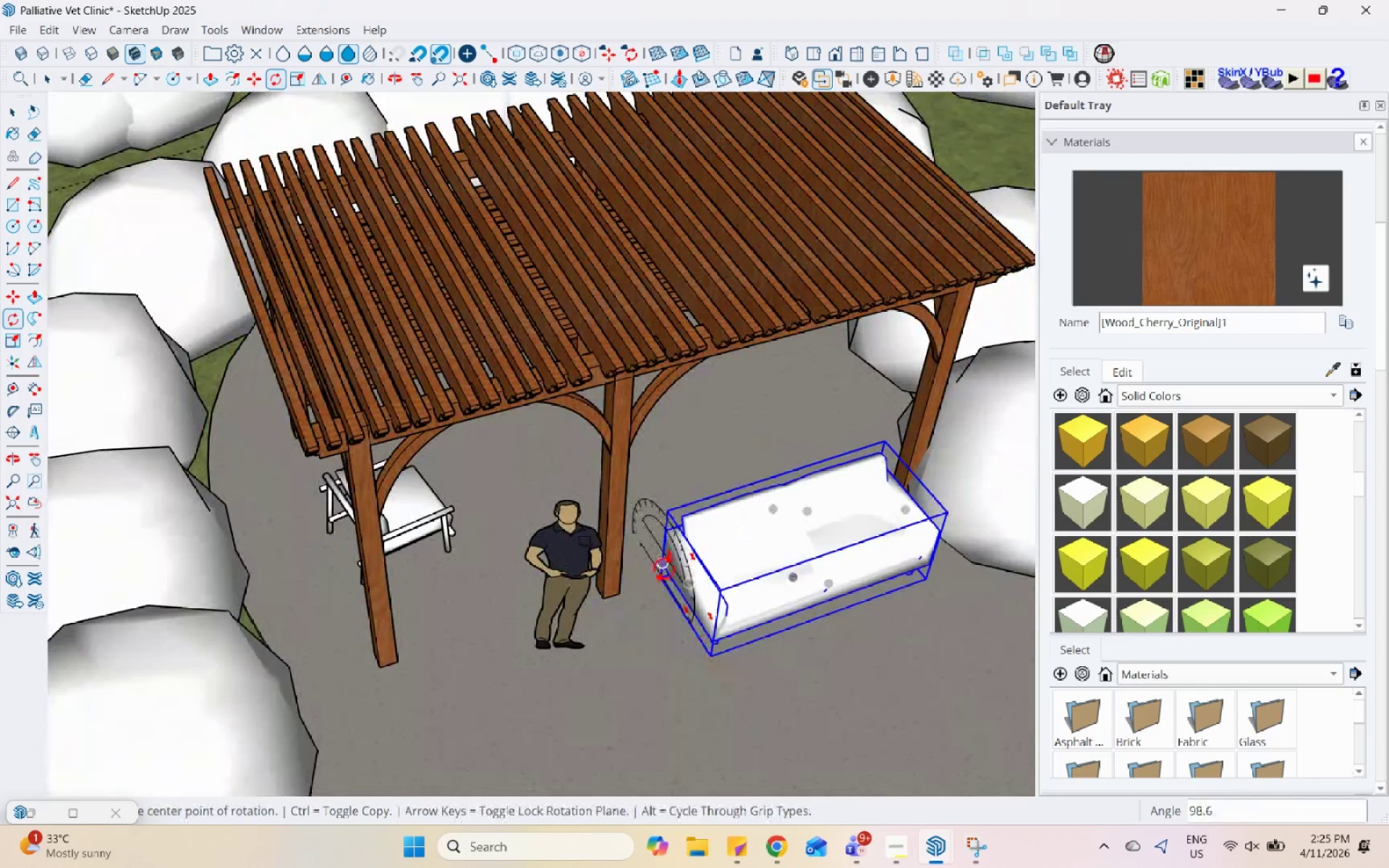 
scroll: coordinate [789, 626], scroll_direction: up, amount: 5.0
 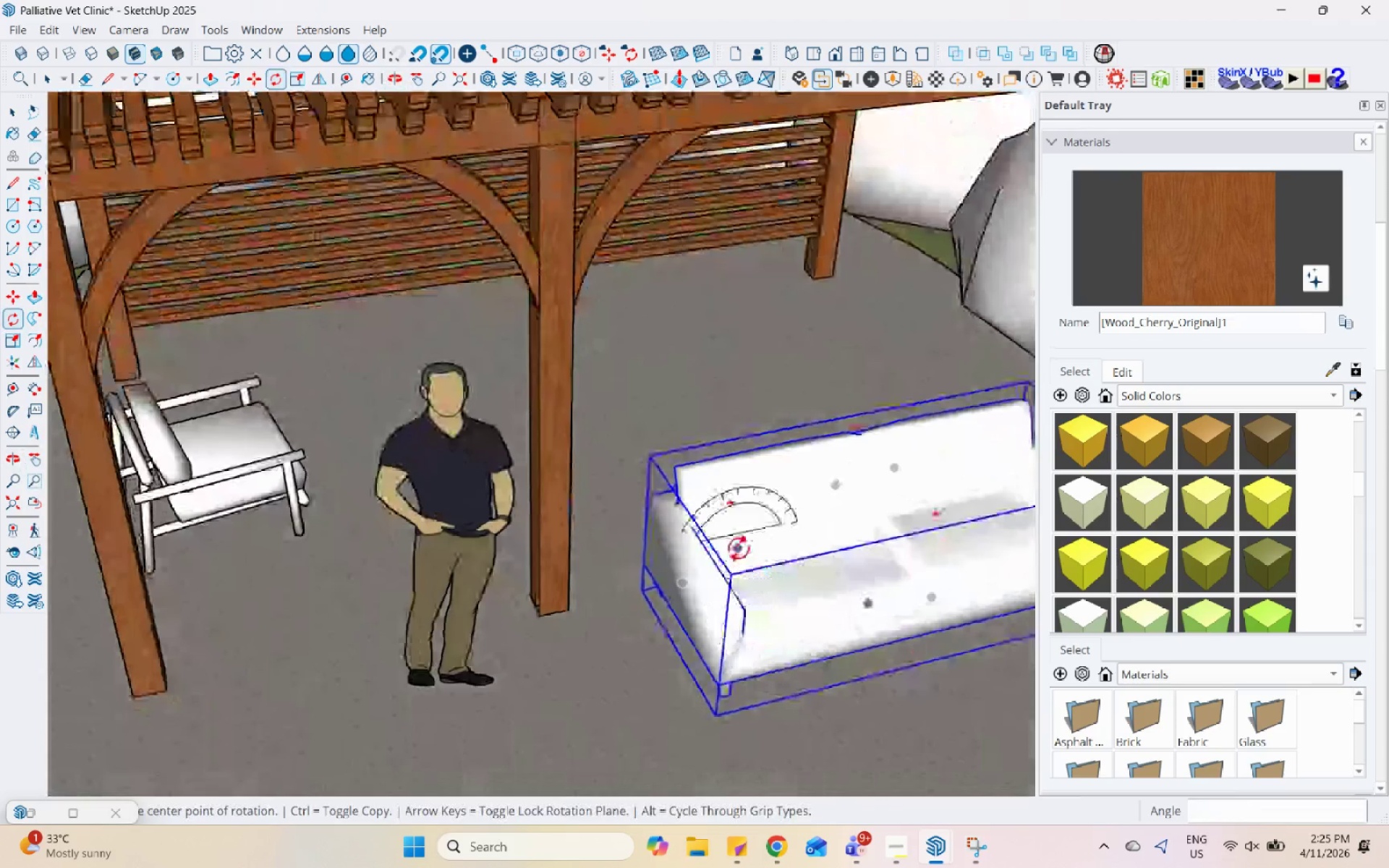 
key(M)
 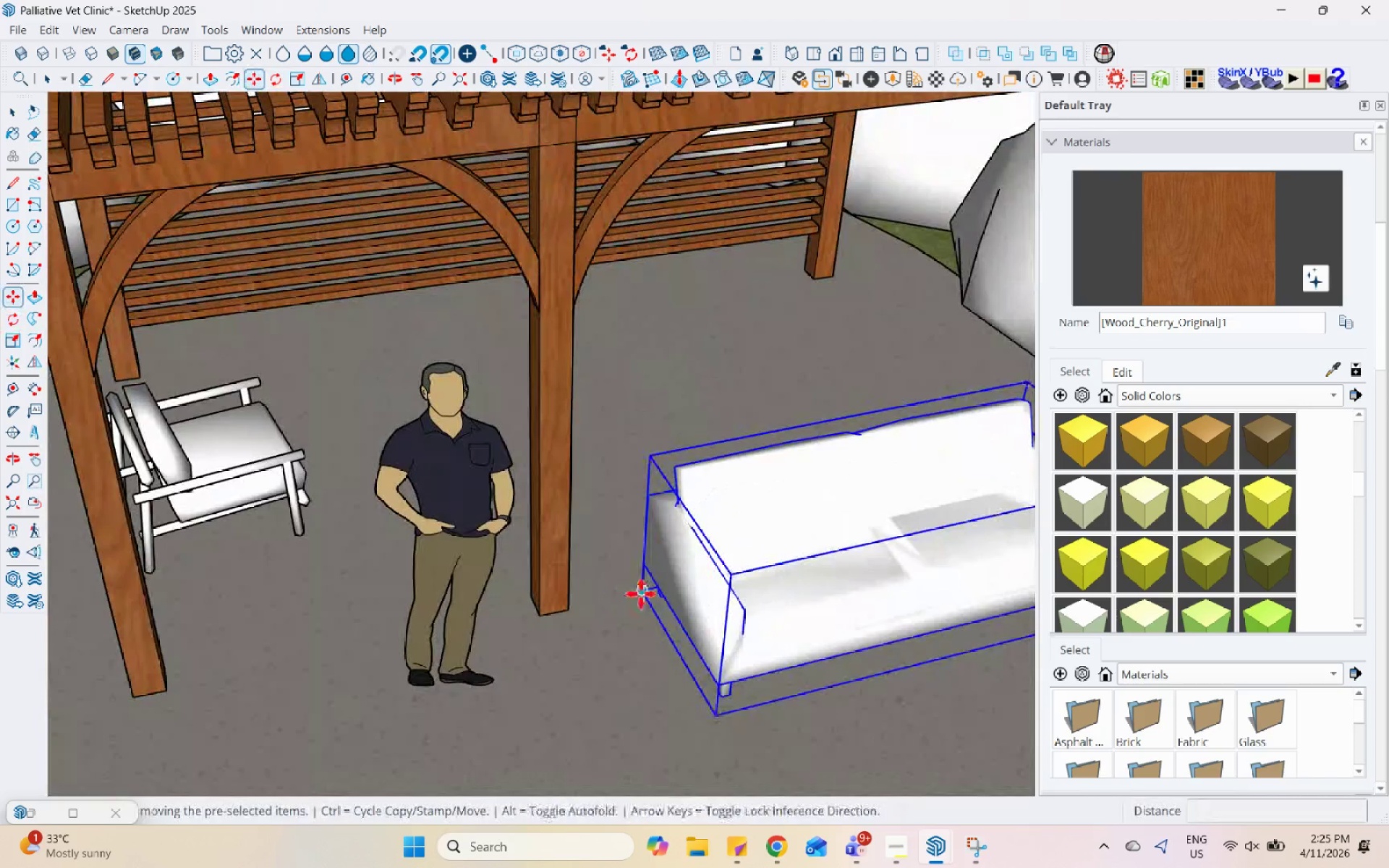 
left_click_drag(start_coordinate=[642, 594], to_coordinate=[641, 589])
 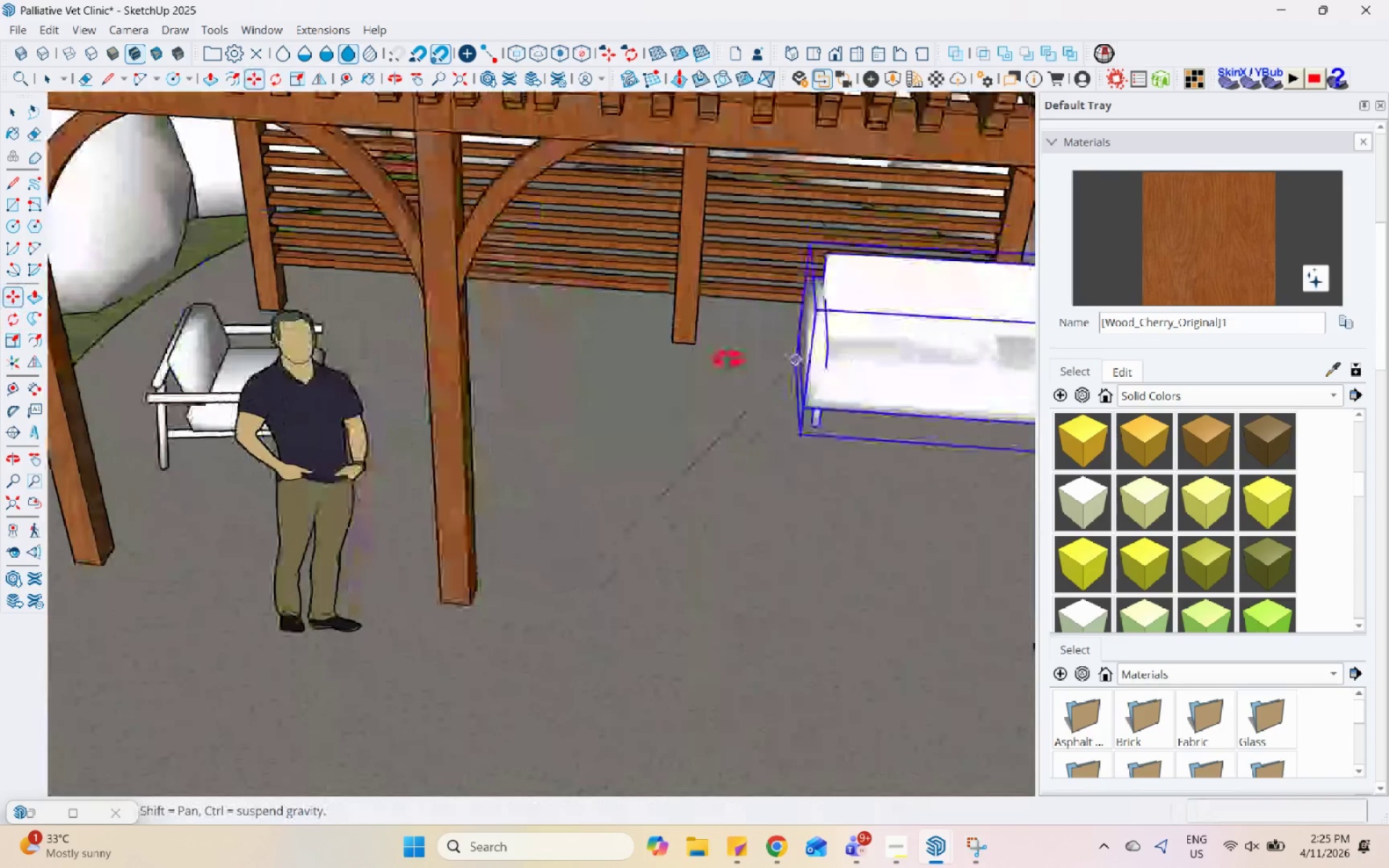 
scroll: coordinate [561, 304], scroll_direction: down, amount: 2.0
 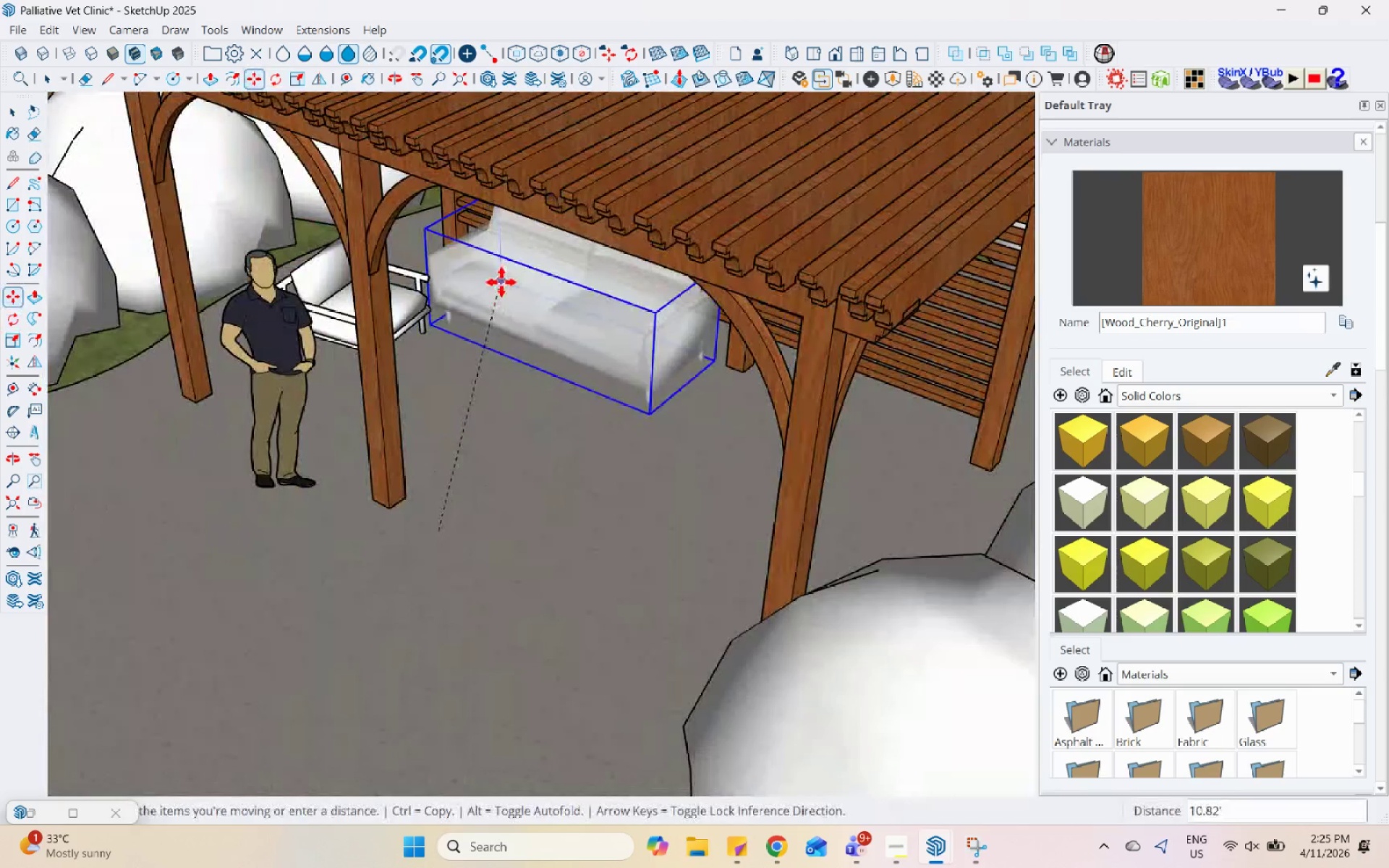 
left_click([506, 284])
 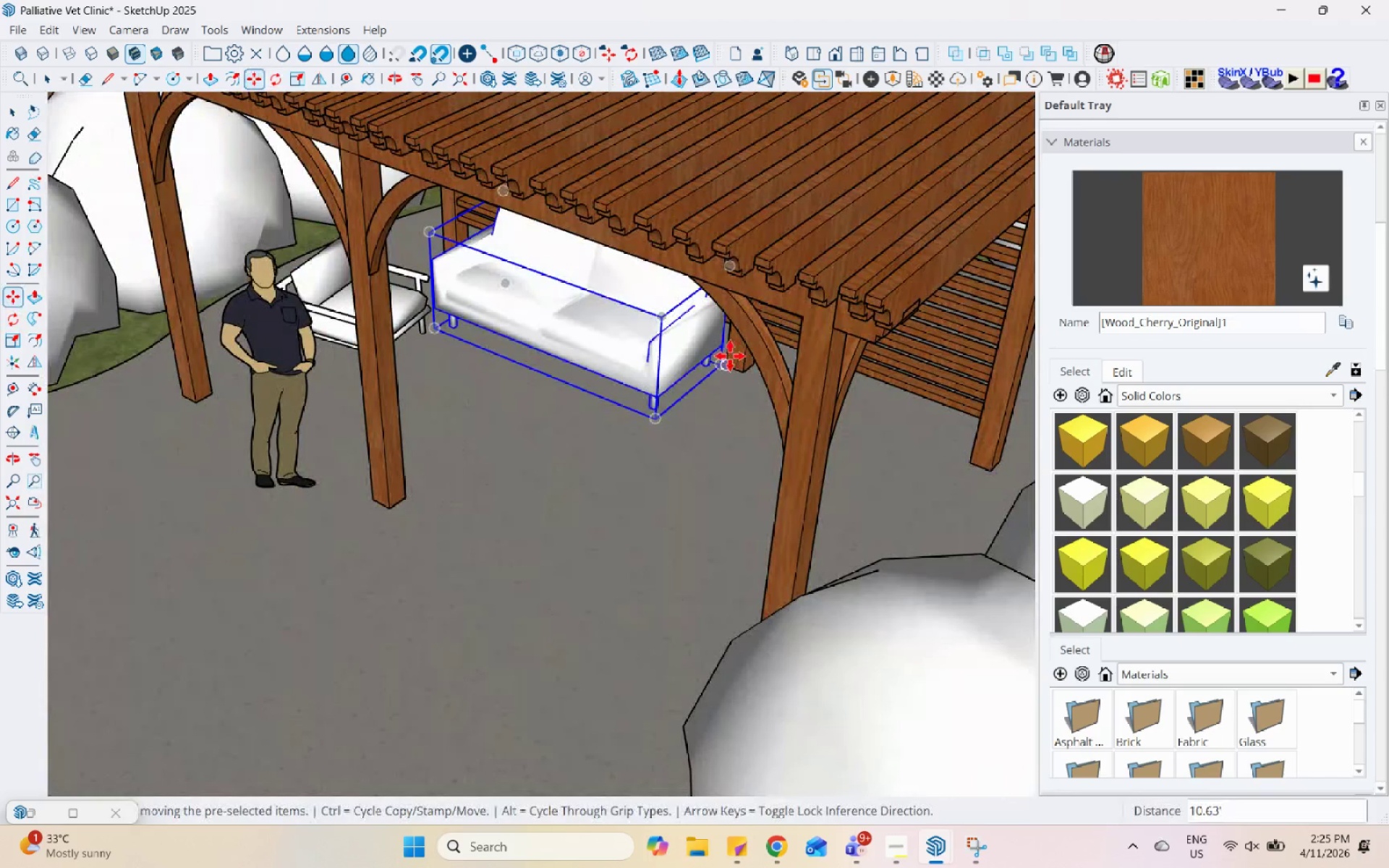 
left_click([723, 365])
 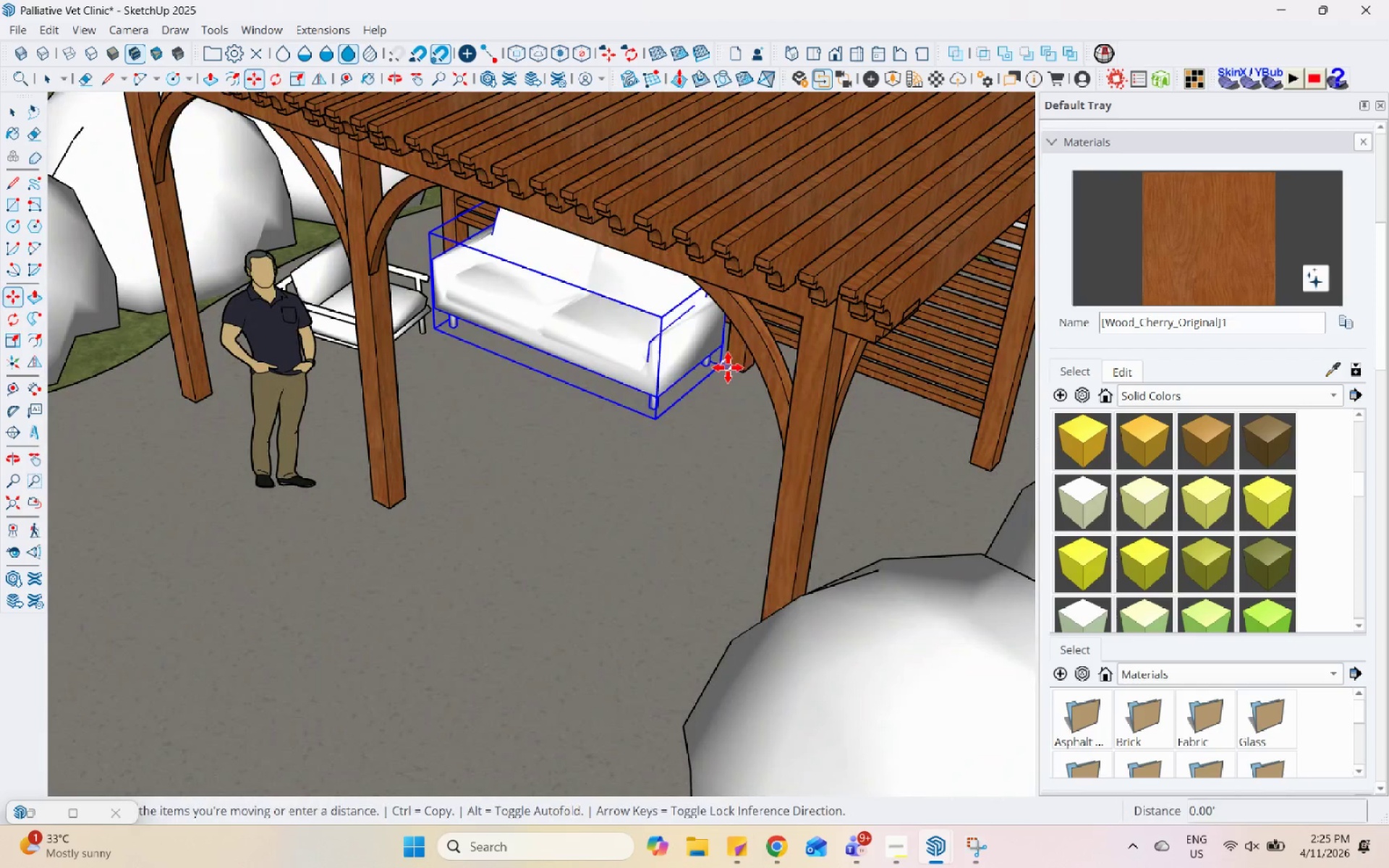 
key(Control+ControlLeft)
 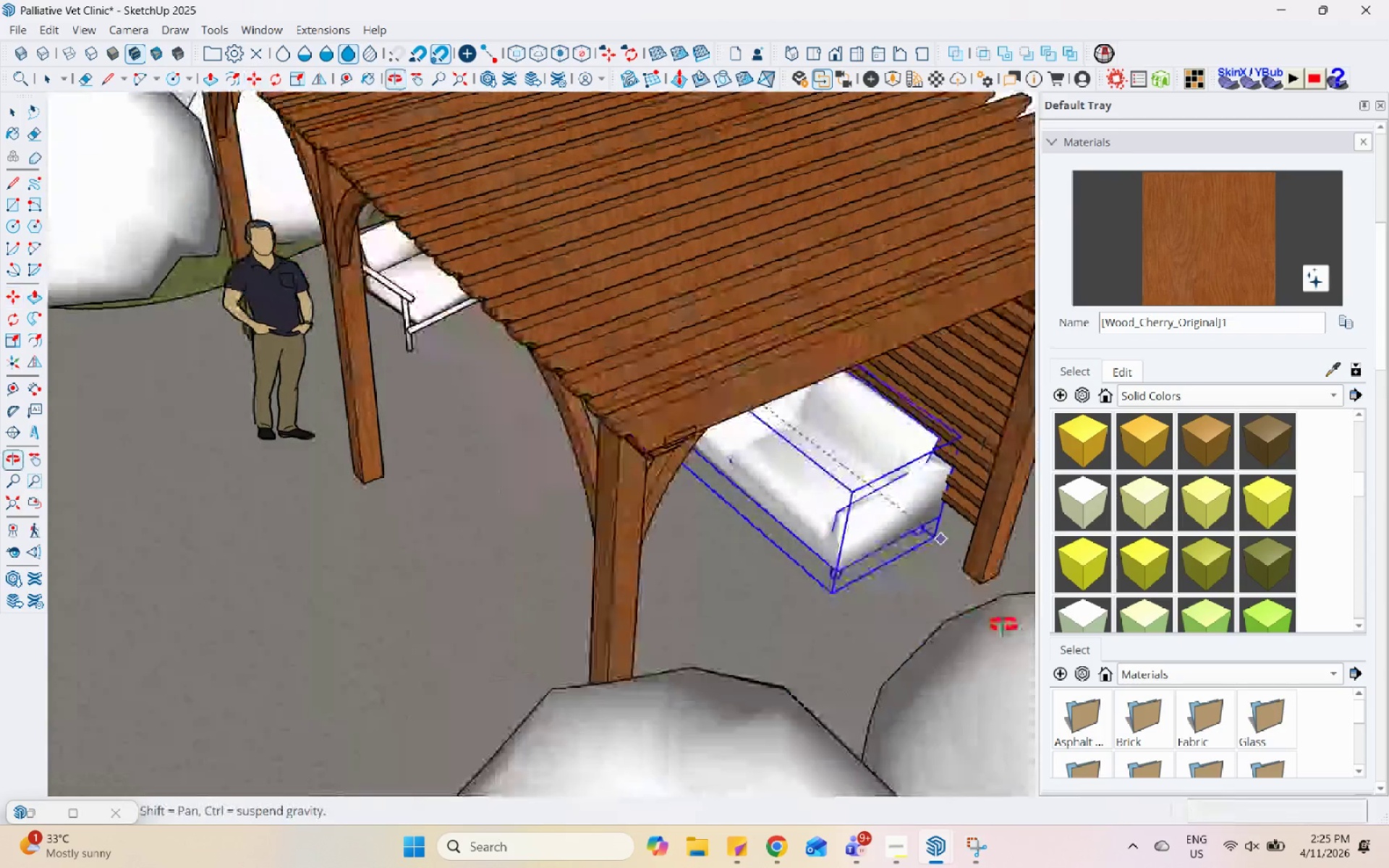 
scroll: coordinate [927, 564], scroll_direction: up, amount: 4.0
 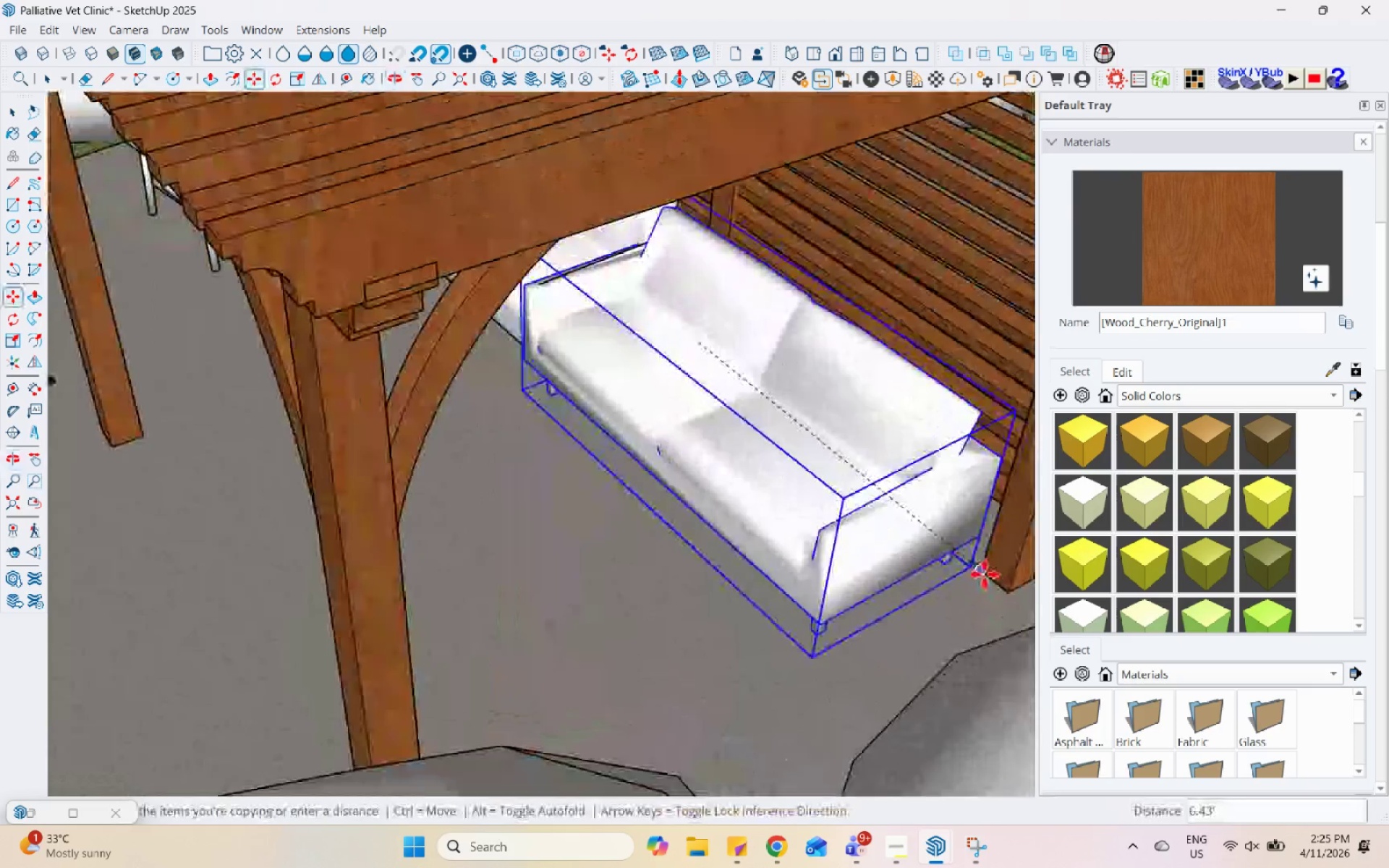 
left_click([985, 574])
 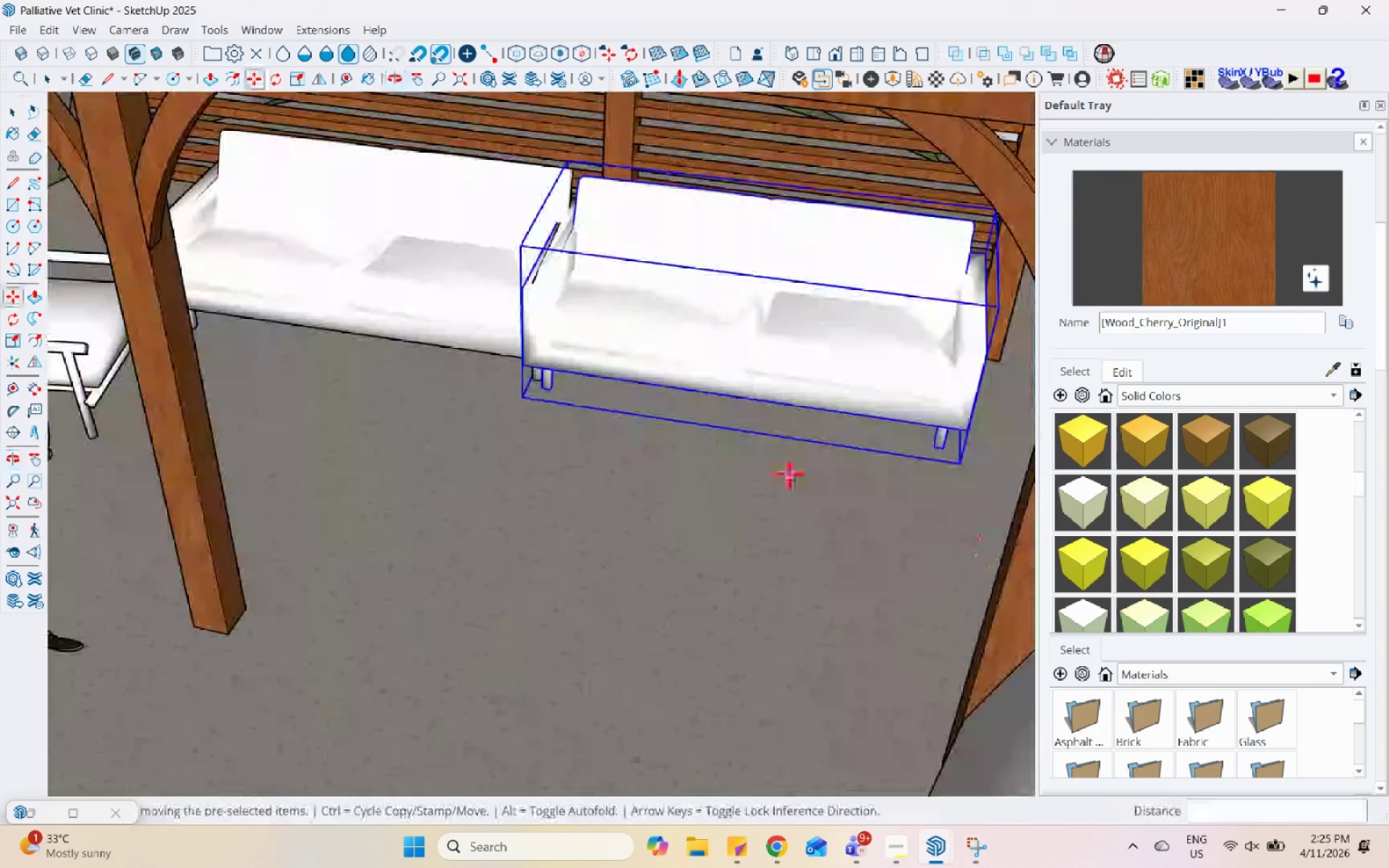 
key(Space)
 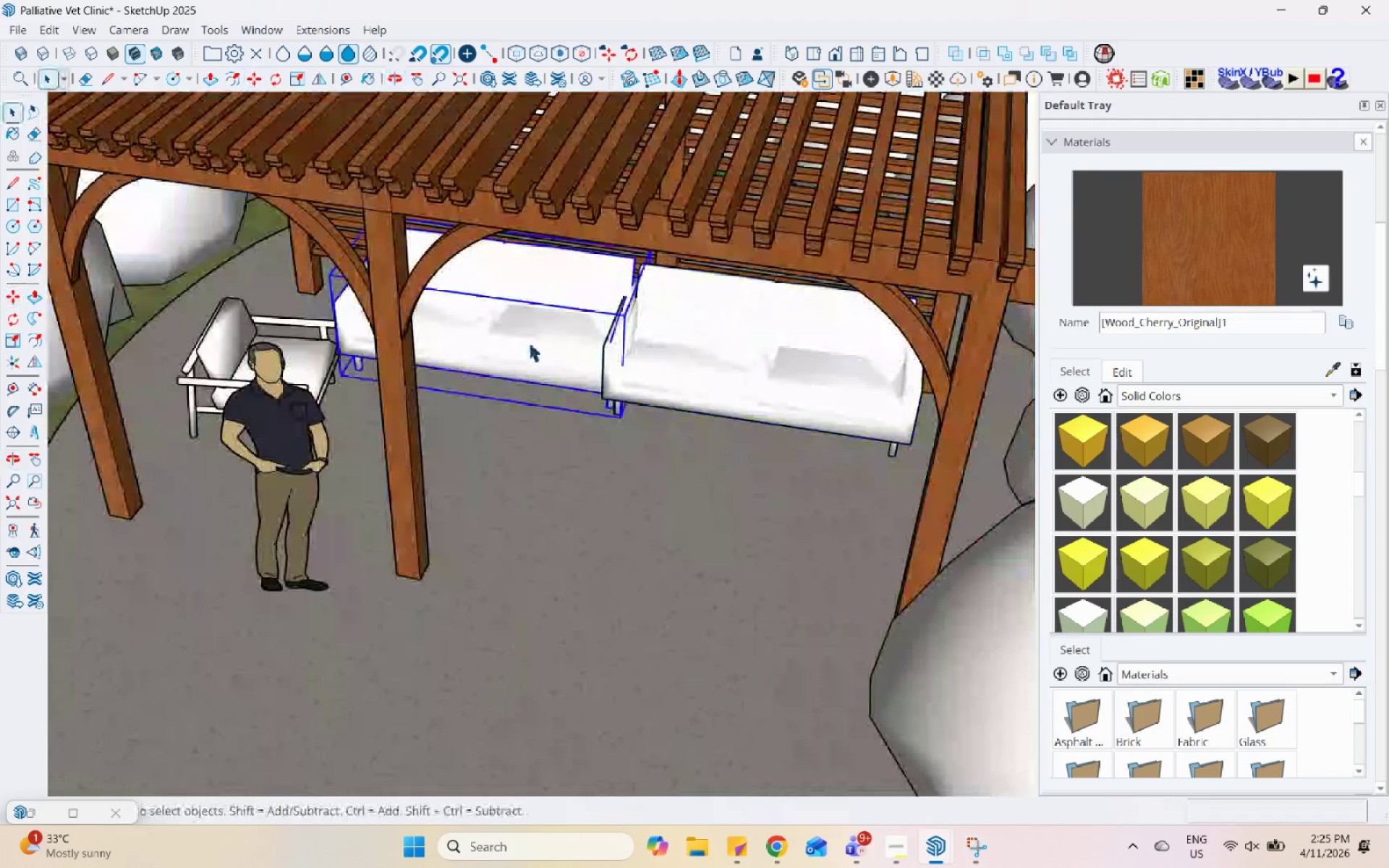 
left_click([529, 342])
 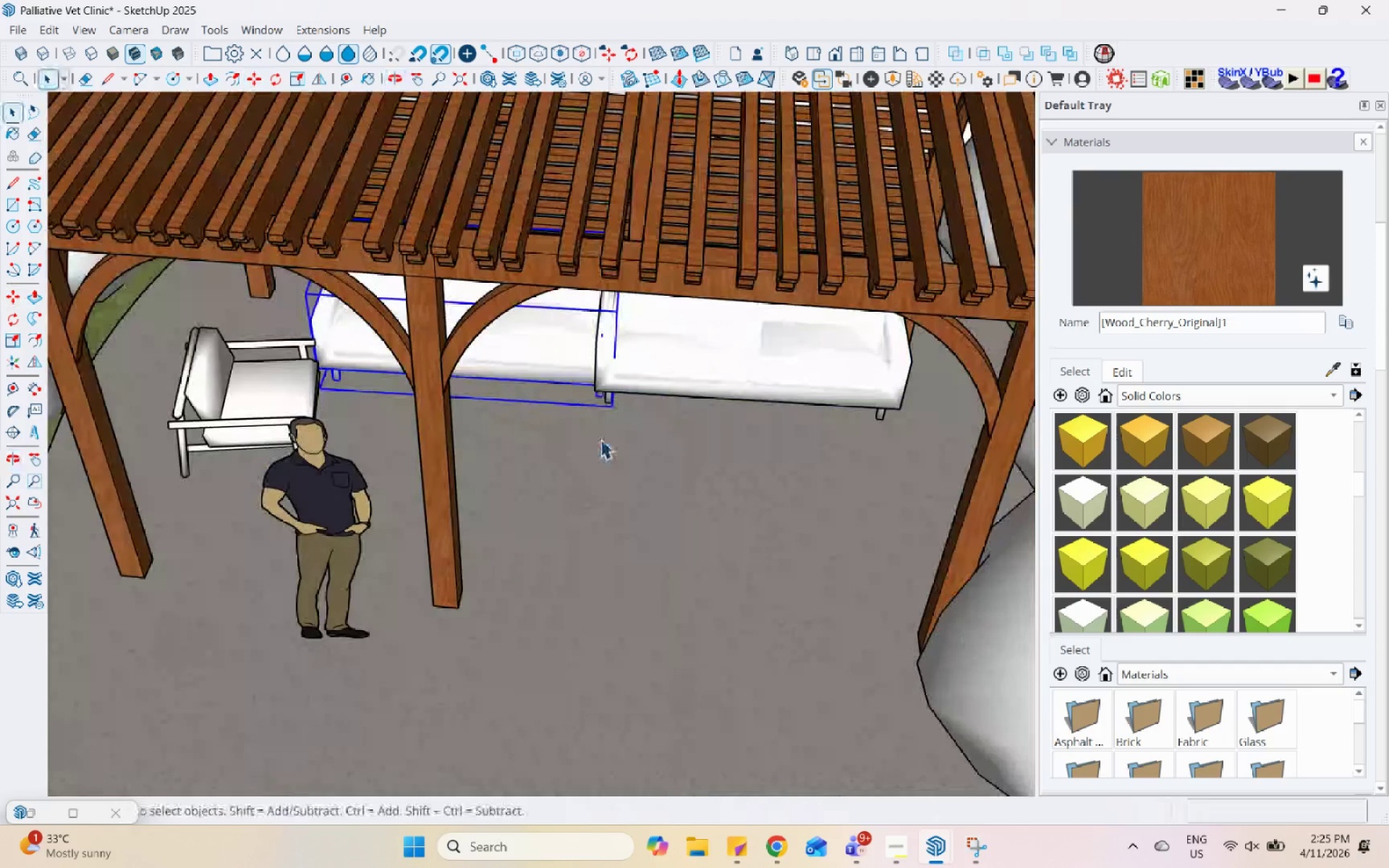 
scroll: coordinate [785, 475], scroll_direction: down, amount: 4.0
 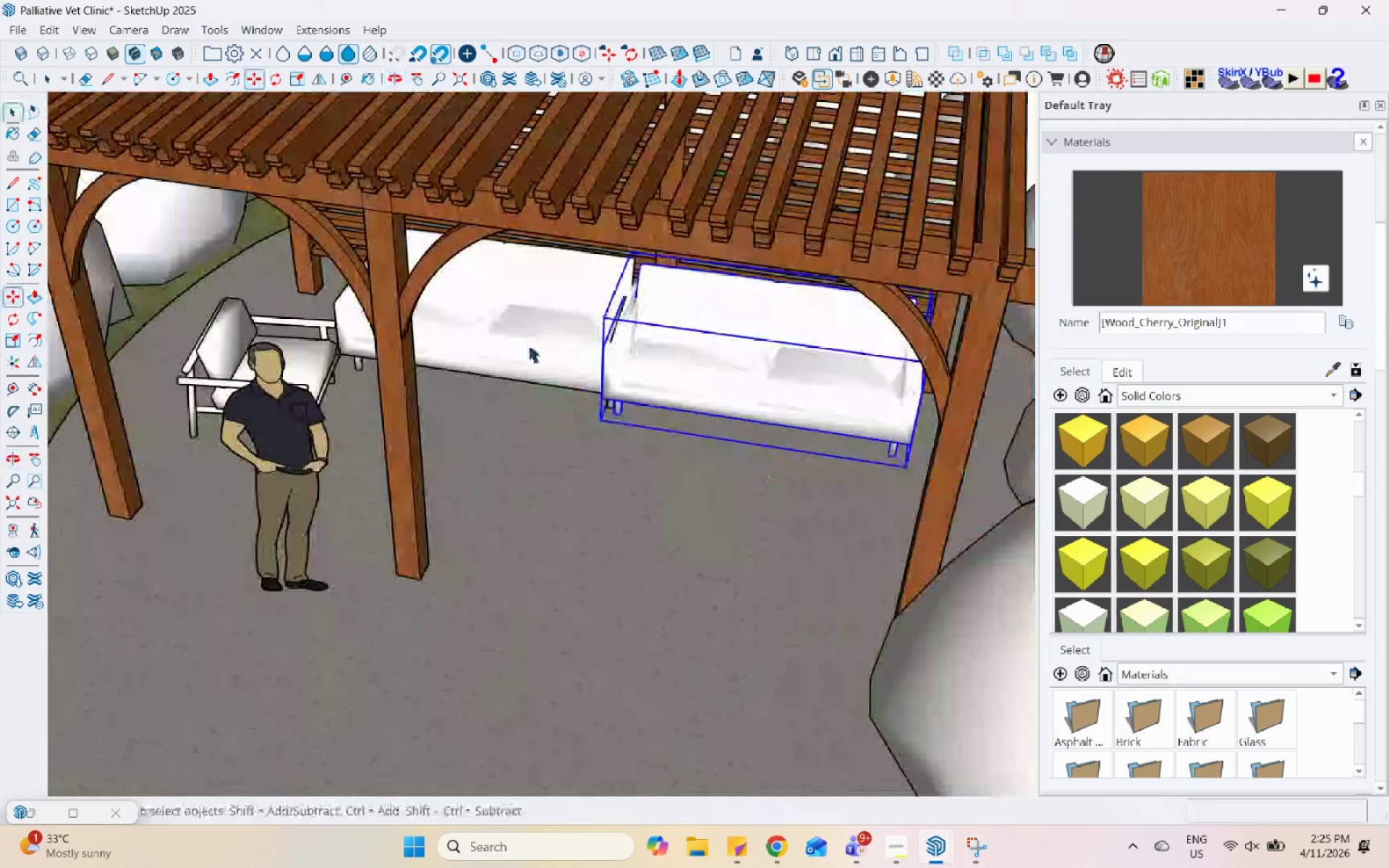 
key(M)
 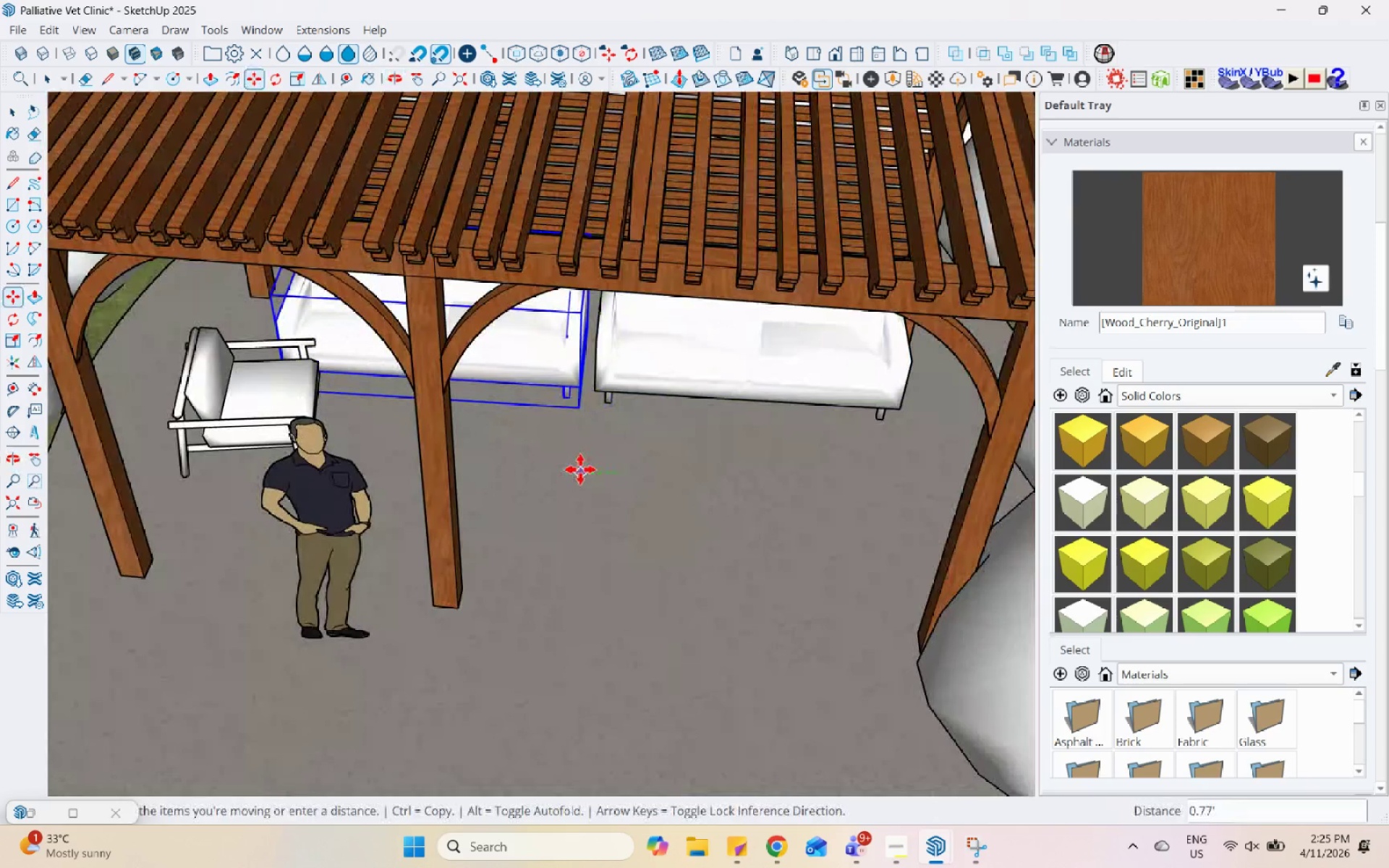 
left_click([580, 469])
 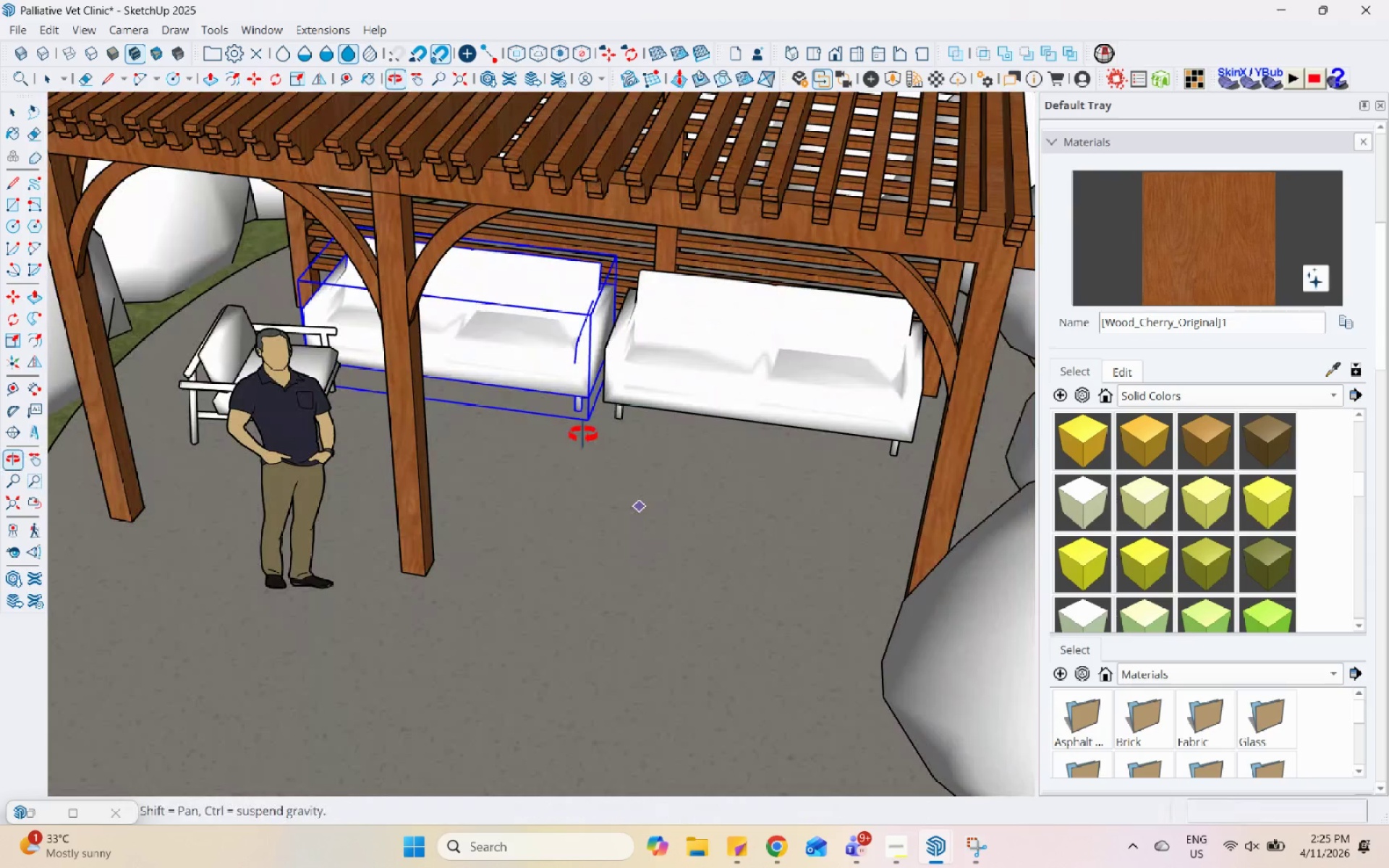 
key(Space)
 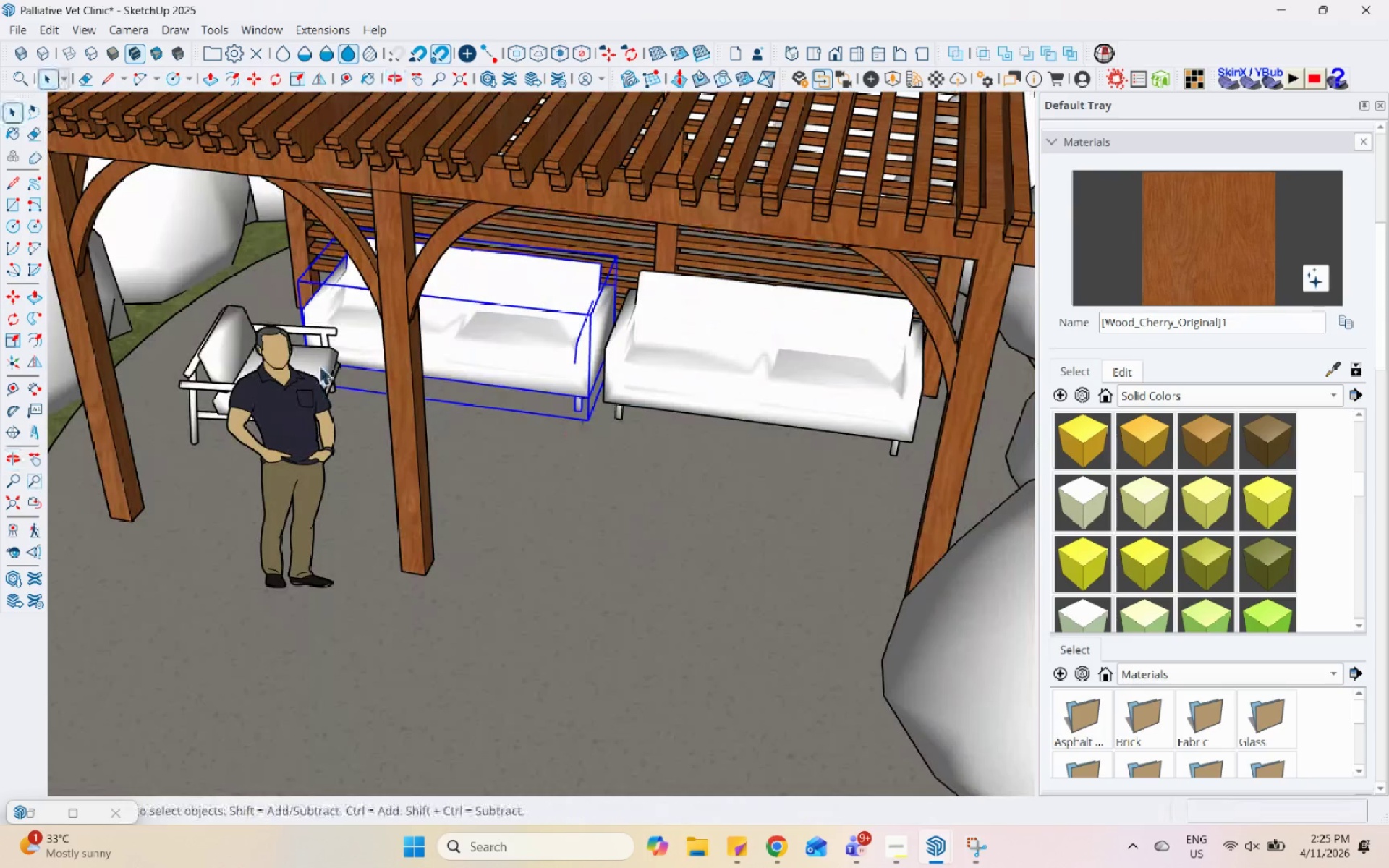 
left_click([319, 365])
 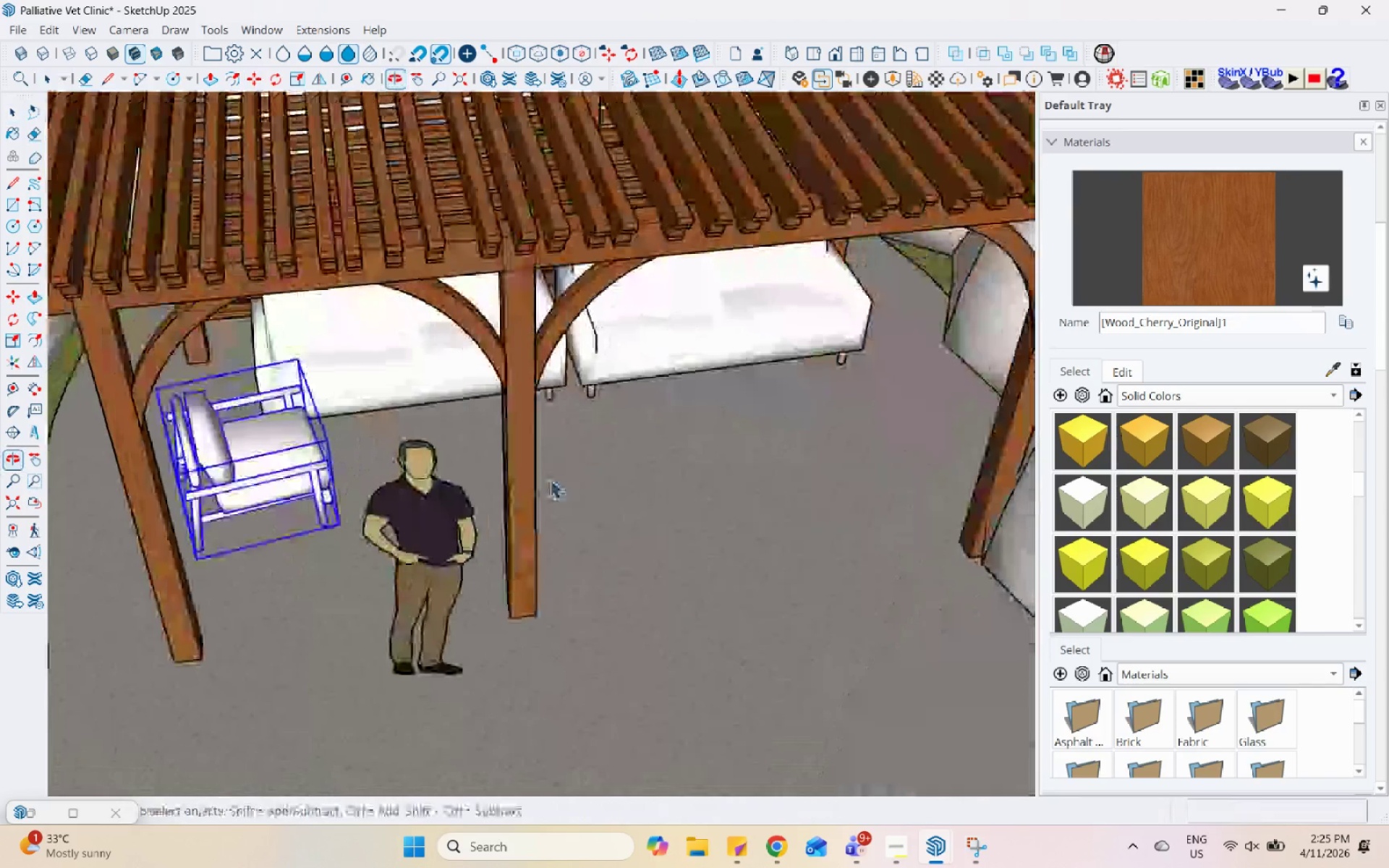 
scroll: coordinate [246, 506], scroll_direction: up, amount: 4.0
 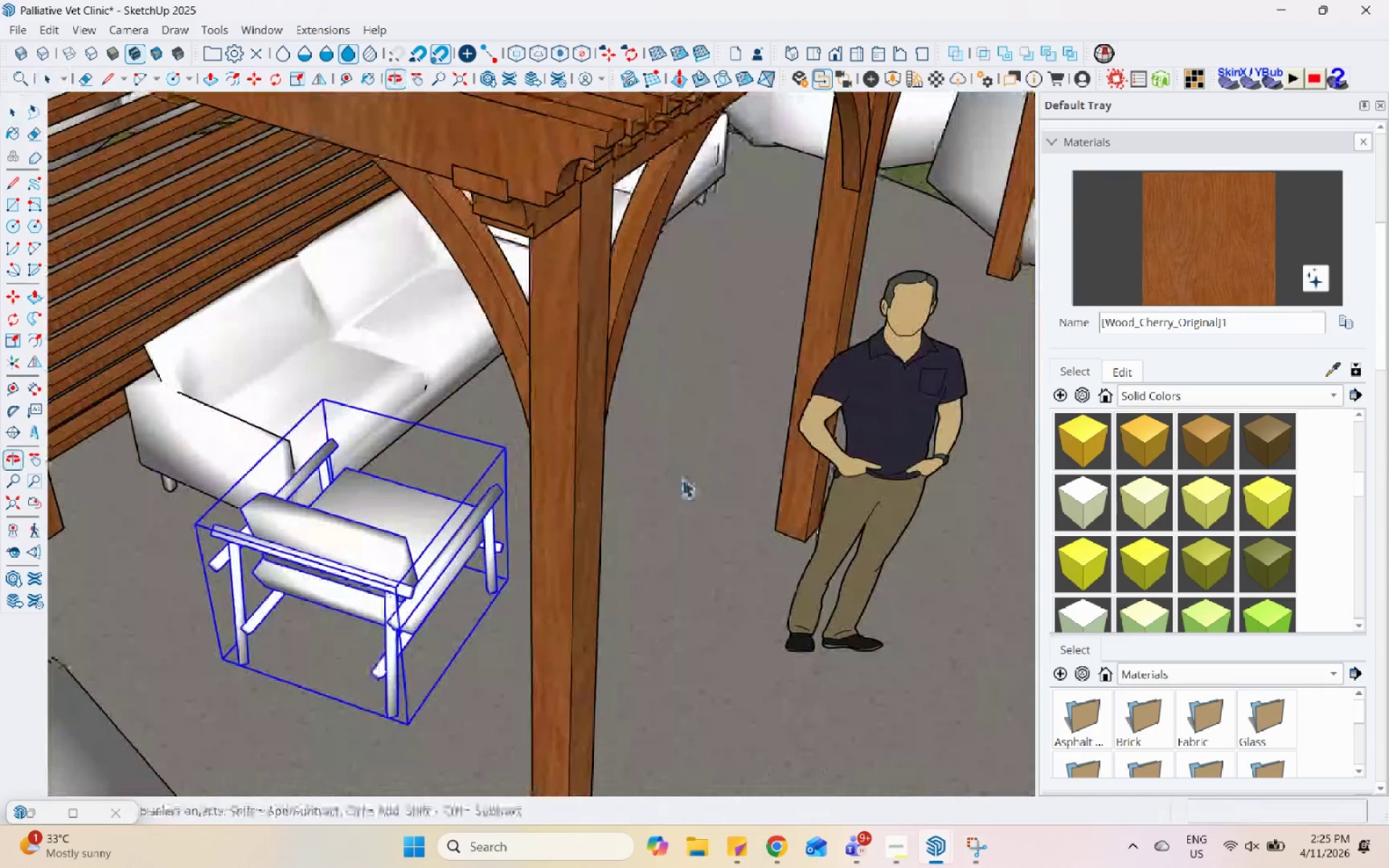 
scroll: coordinate [558, 528], scroll_direction: down, amount: 4.0
 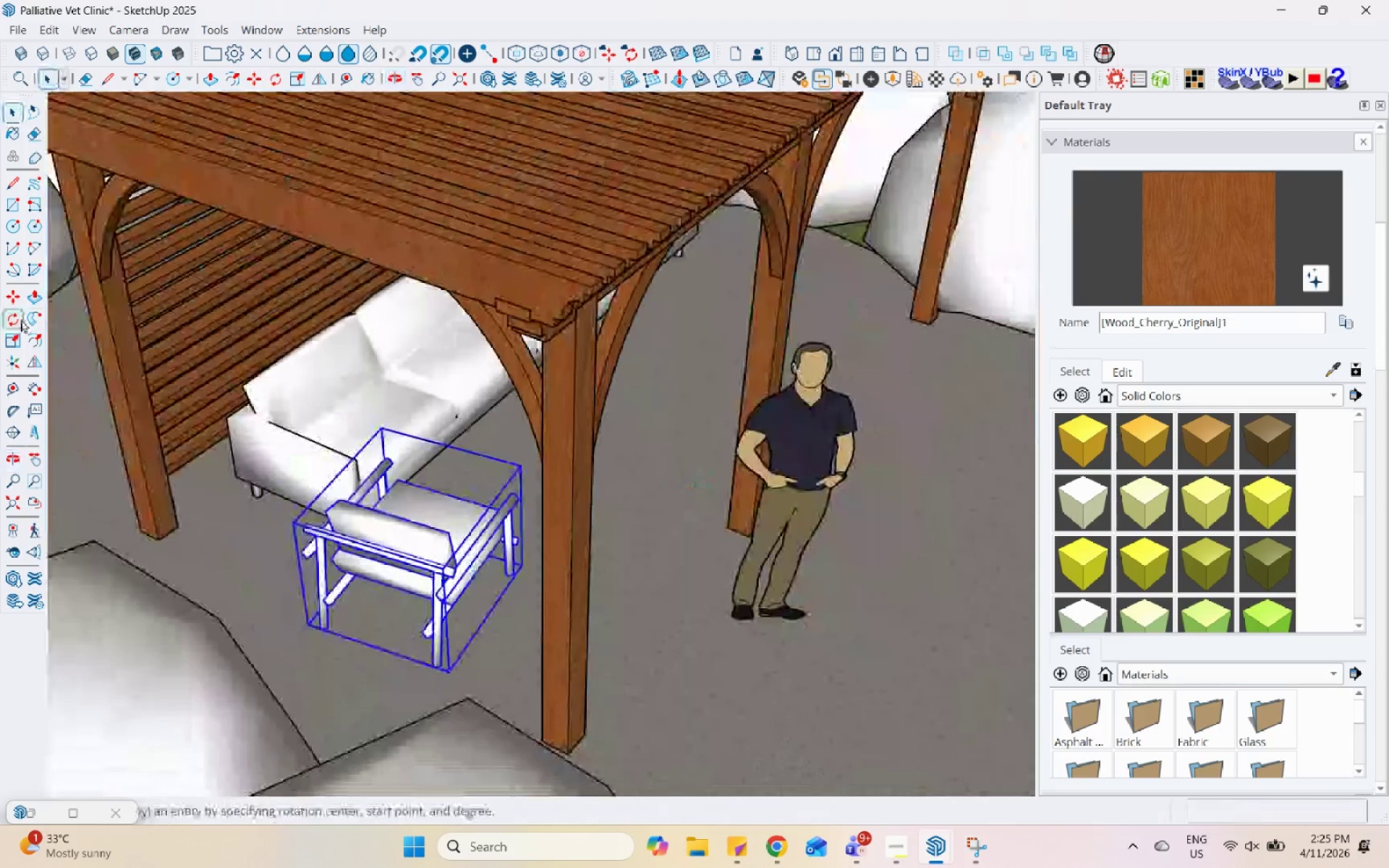 
left_click([19, 319])
 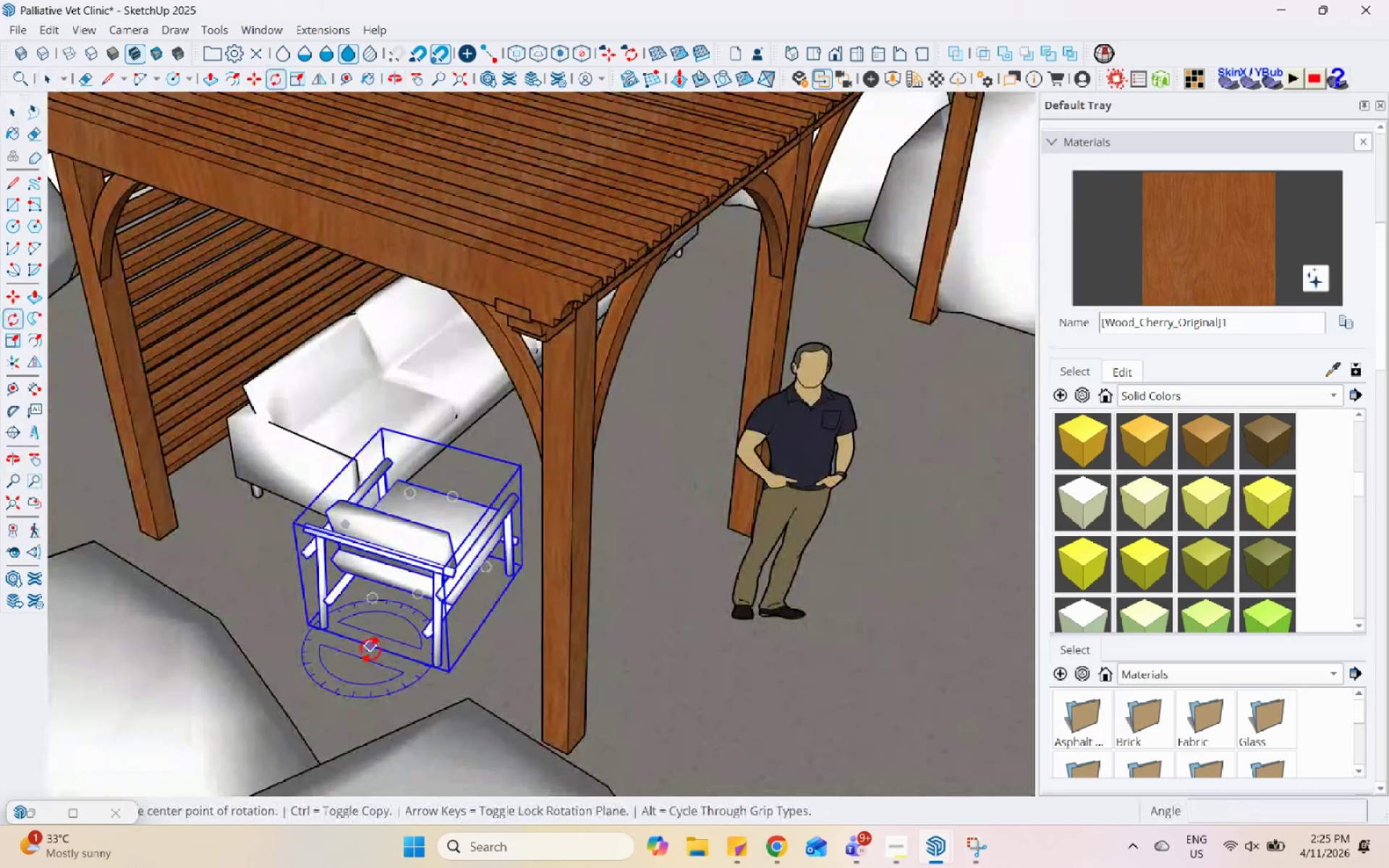 
scroll: coordinate [359, 661], scroll_direction: up, amount: 3.0
 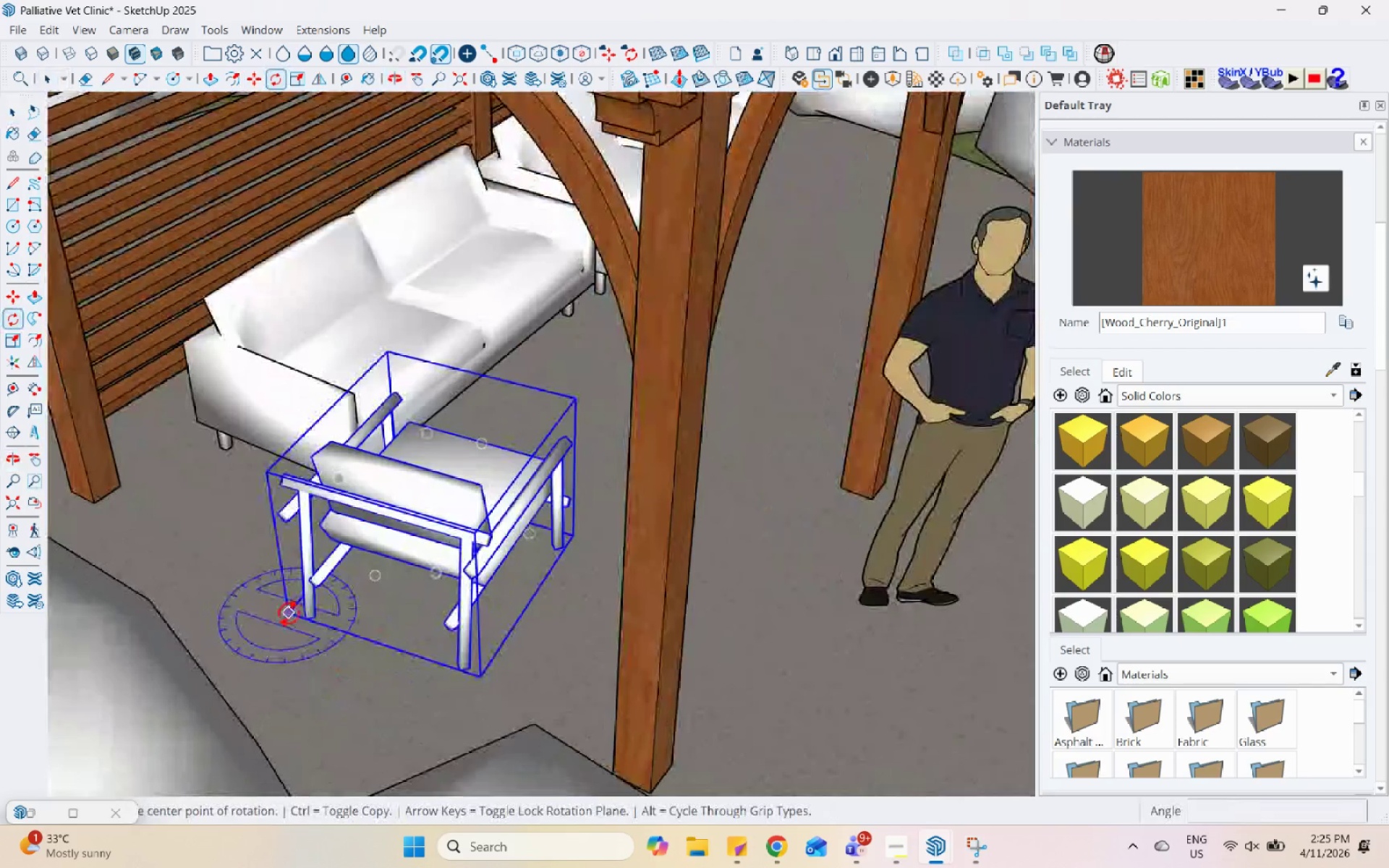 
left_click([289, 613])
 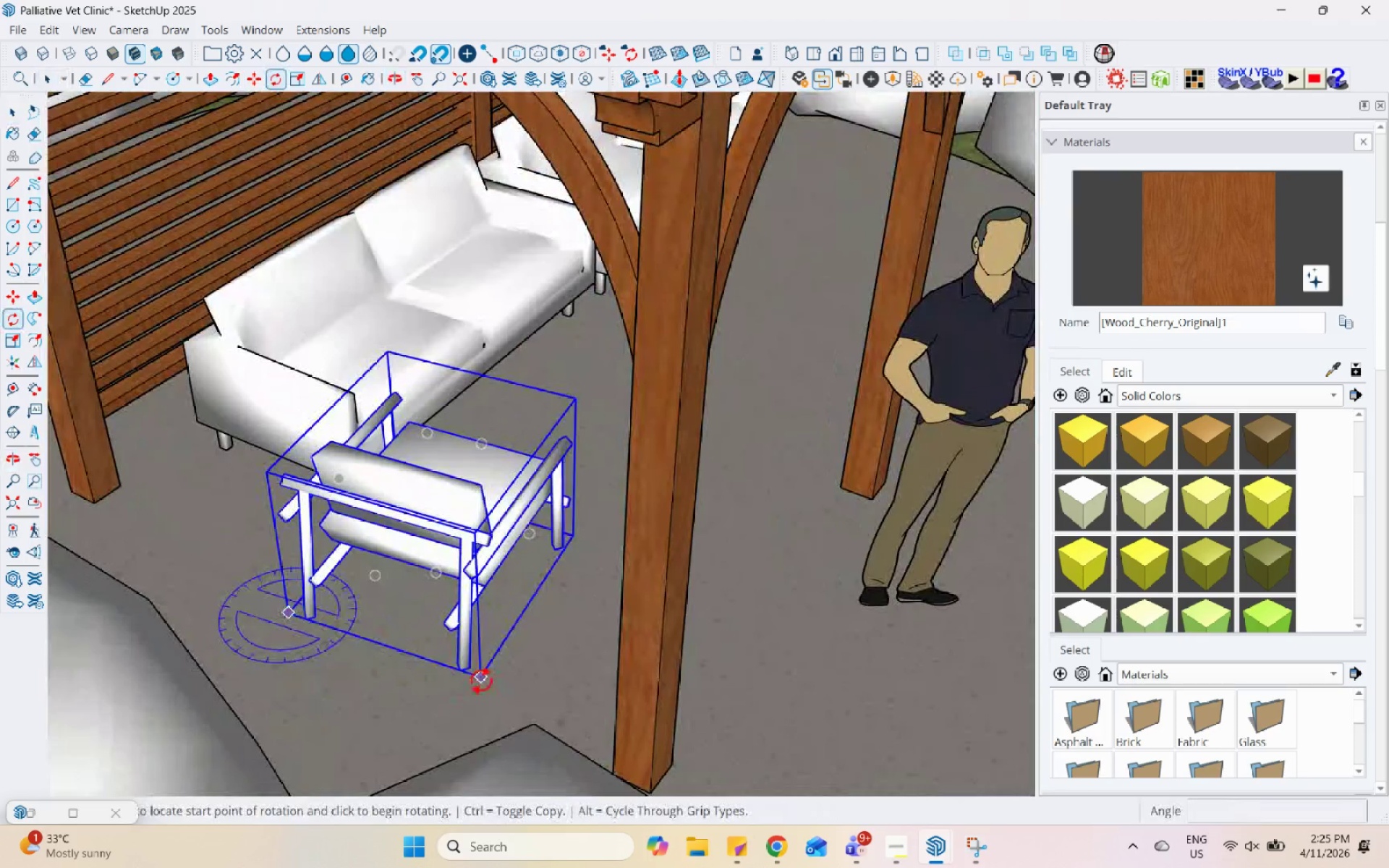 
left_click([481, 679])
 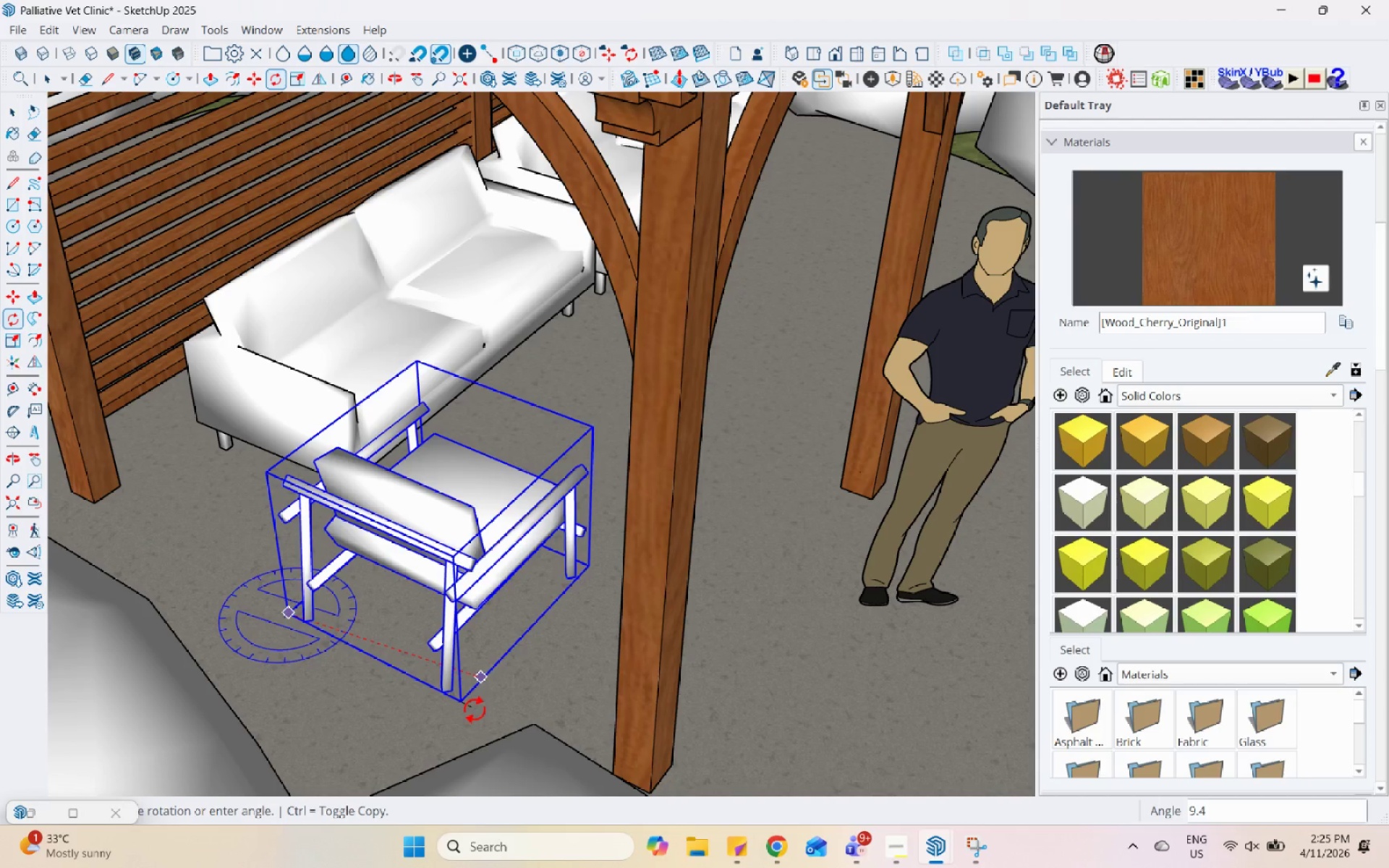 
left_click([479, 706])
 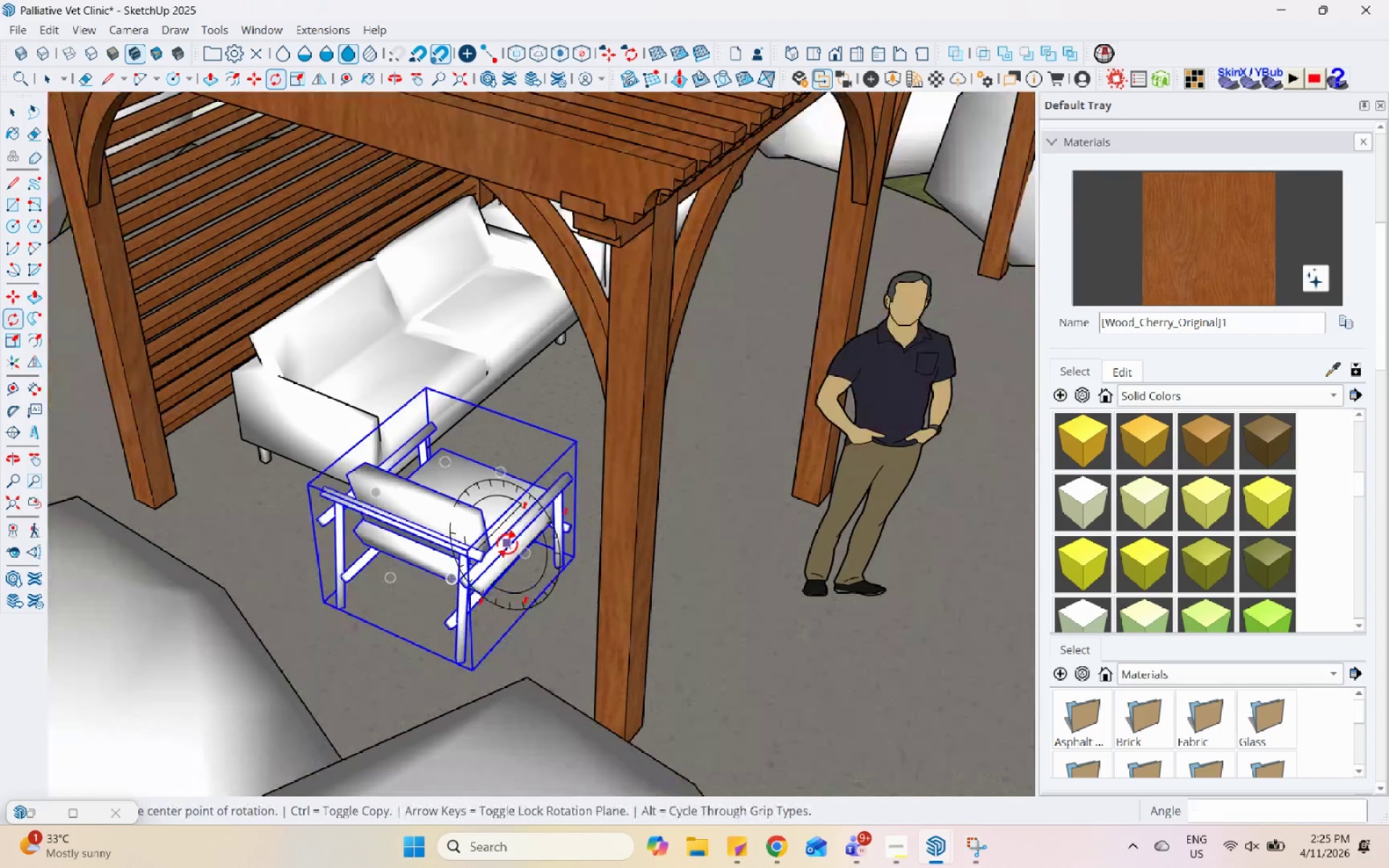 
scroll: coordinate [512, 548], scroll_direction: down, amount: 4.0
 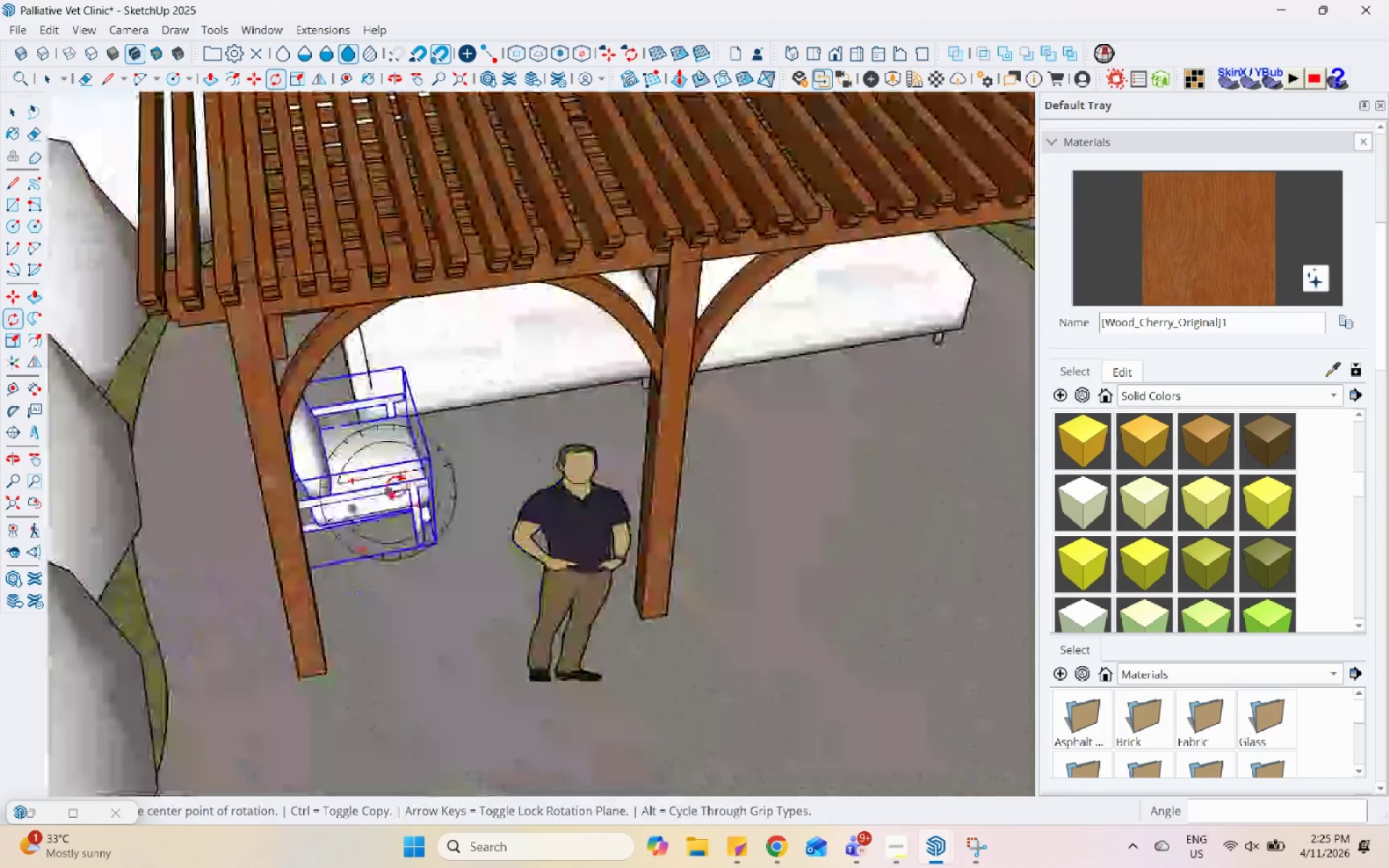 
key(Space)
 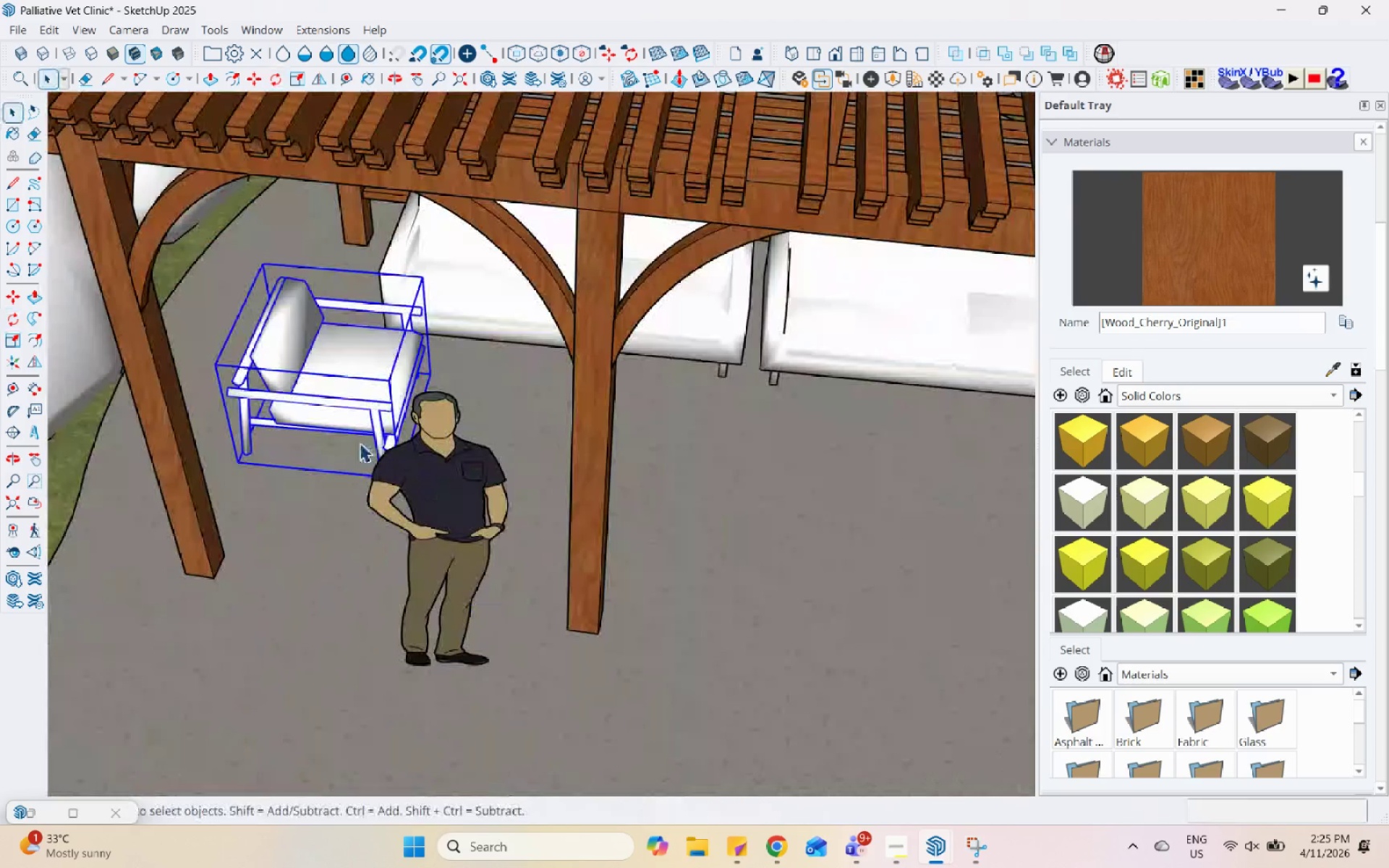 
scroll: coordinate [357, 488], scroll_direction: up, amount: 1.0
 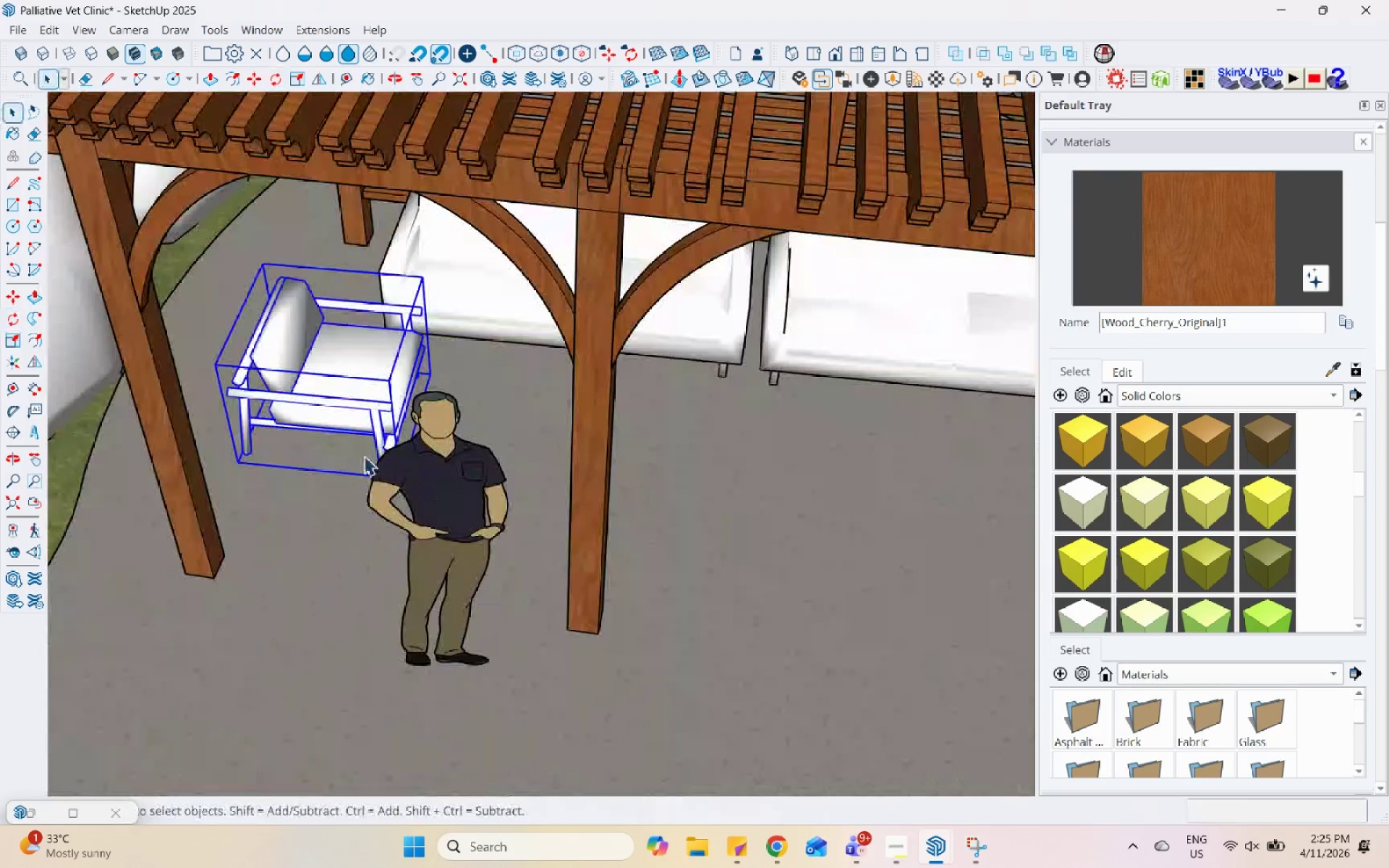 
key(M)
 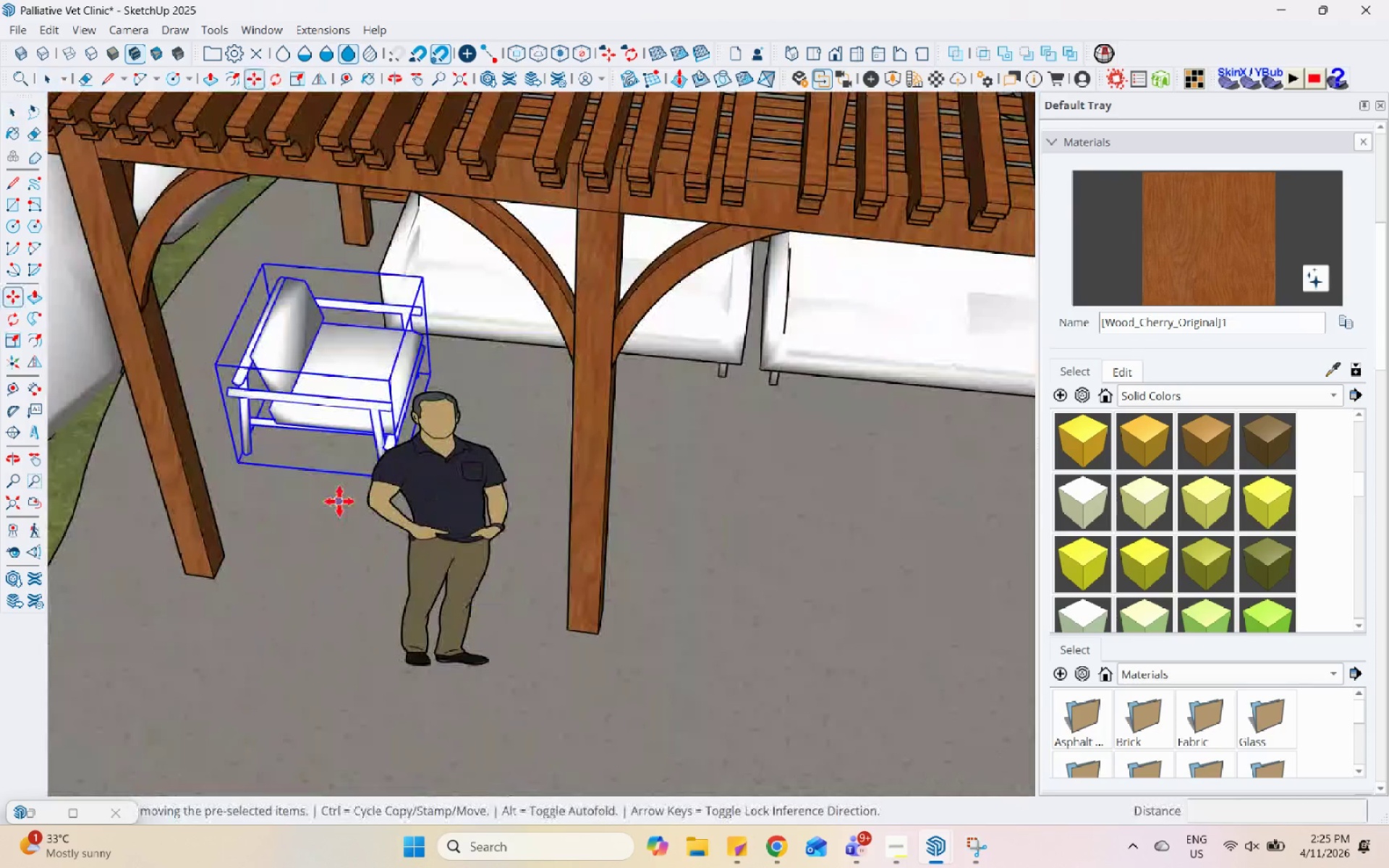 
left_click_drag(start_coordinate=[339, 501], to_coordinate=[335, 503])
 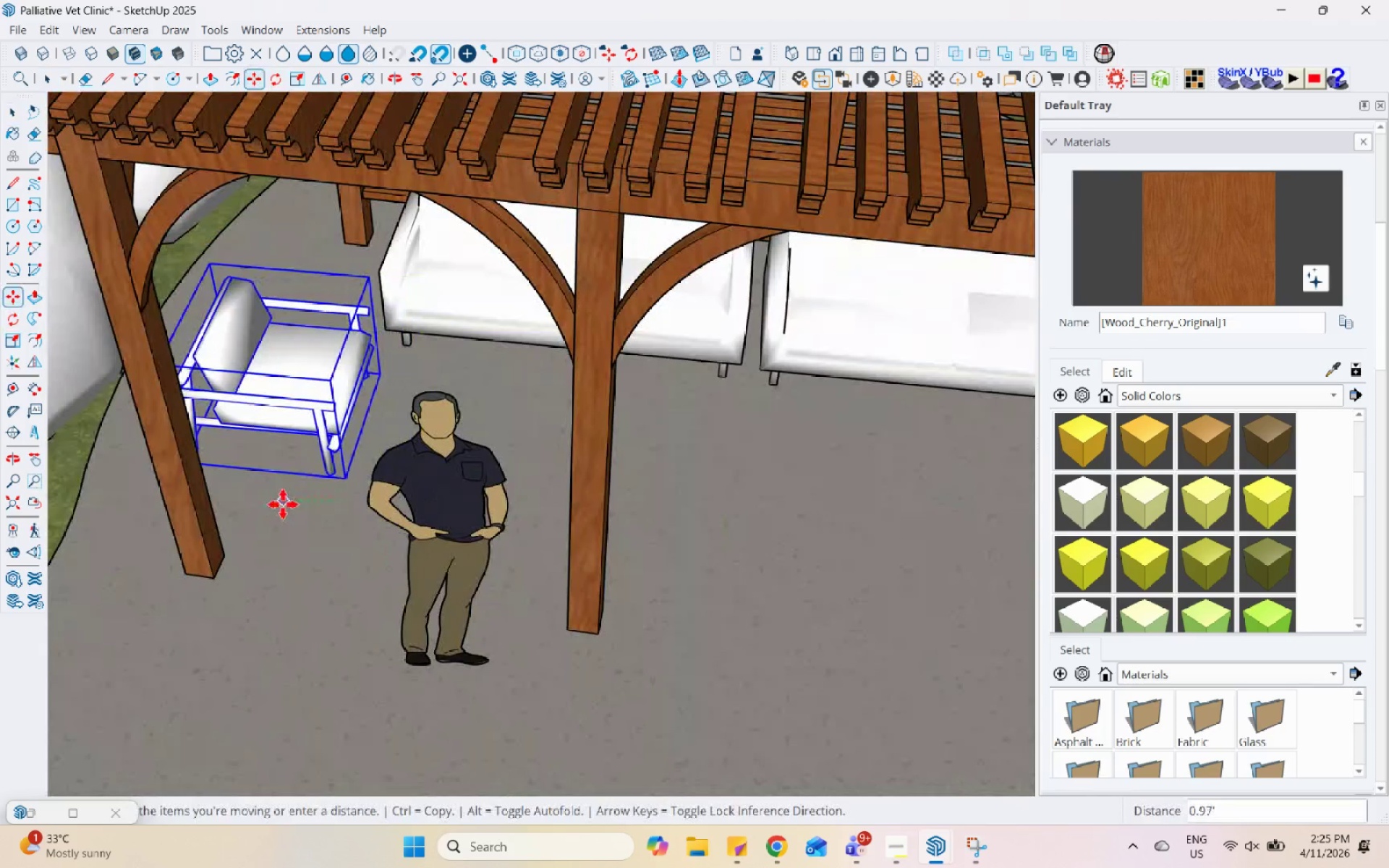 
left_click([279, 504])
 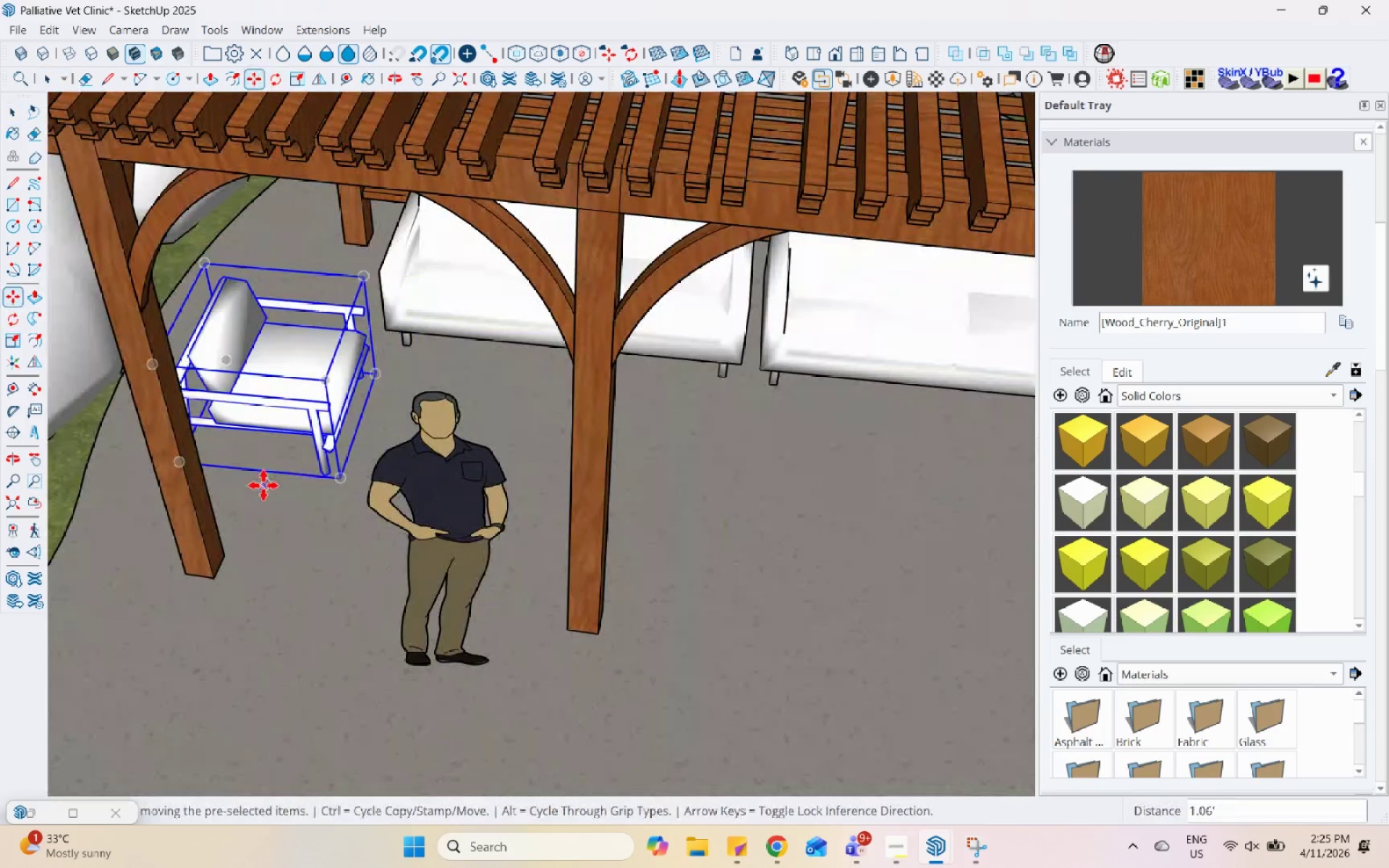 
key(Control+ControlLeft)
 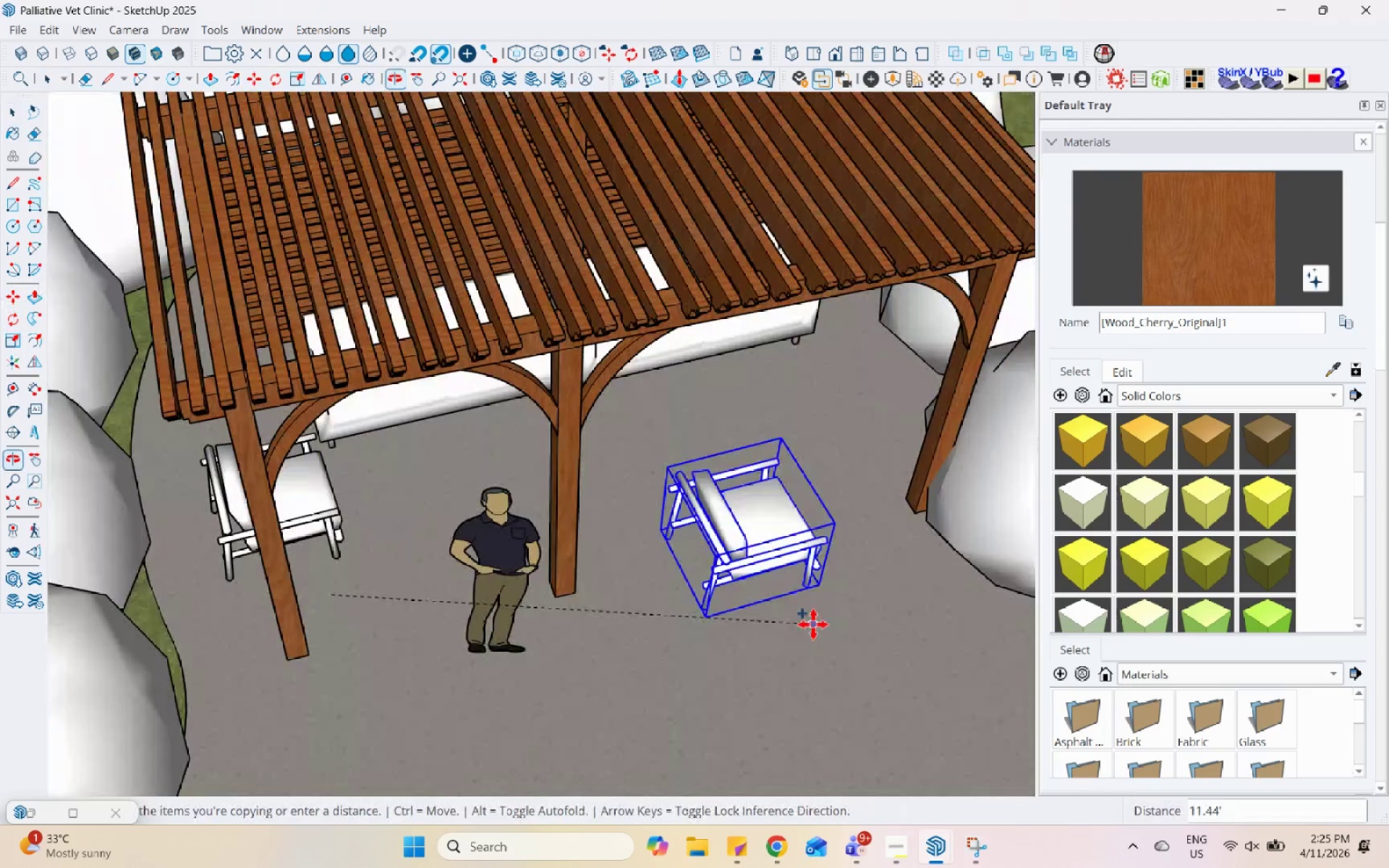 
scroll: coordinate [263, 485], scroll_direction: down, amount: 4.0
 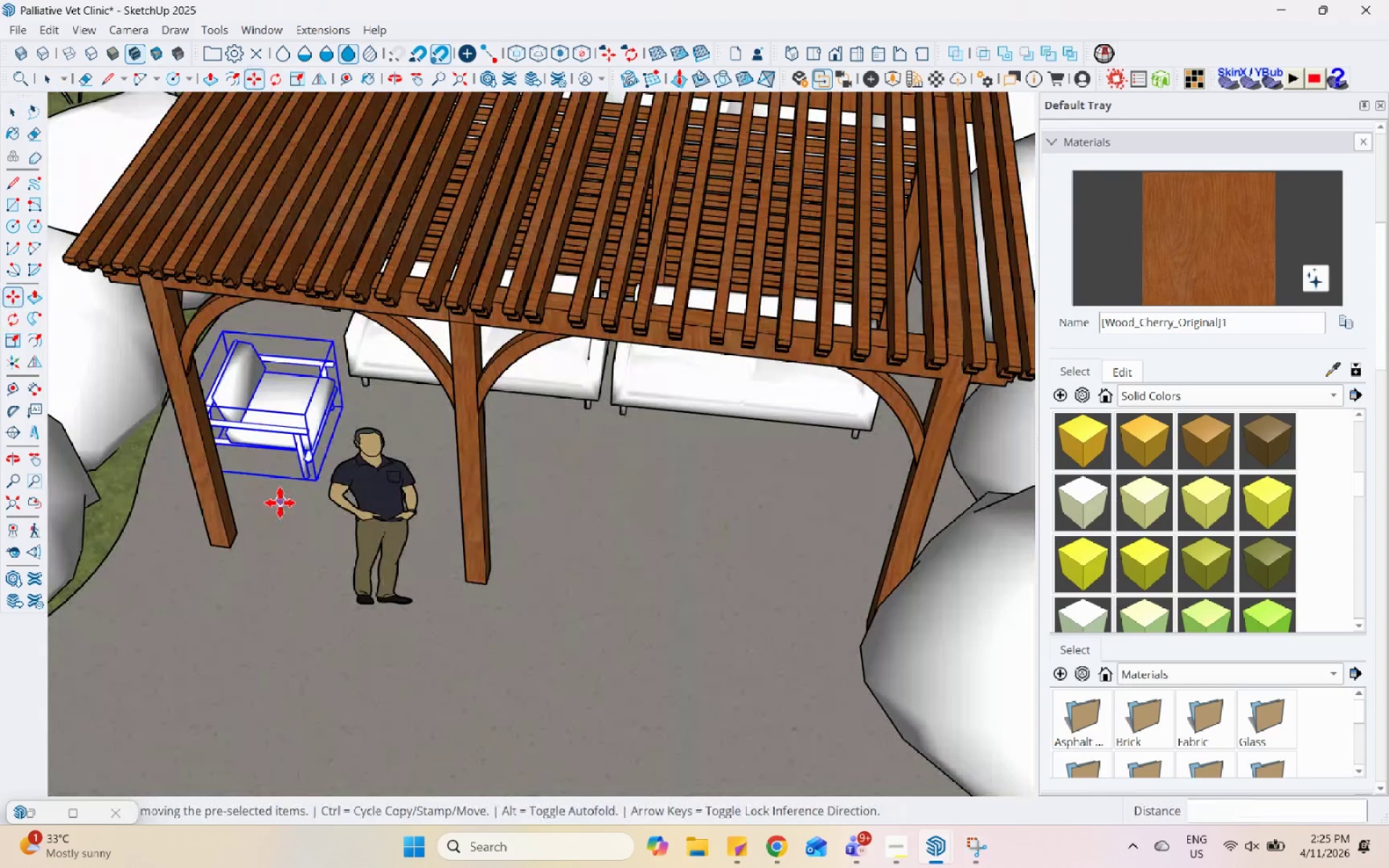 
scroll: coordinate [786, 498], scroll_direction: up, amount: 3.0
 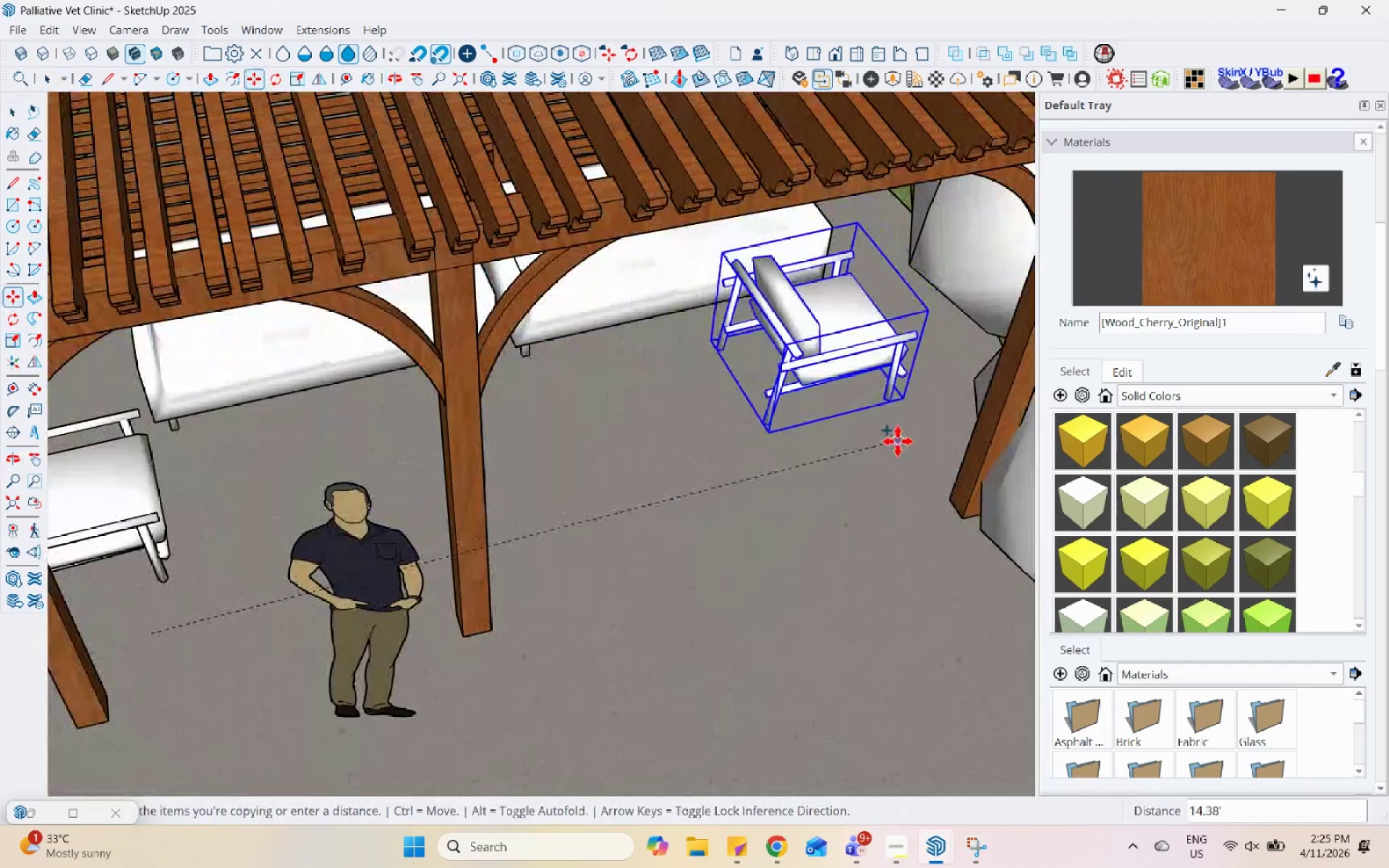 
left_click([883, 471])
 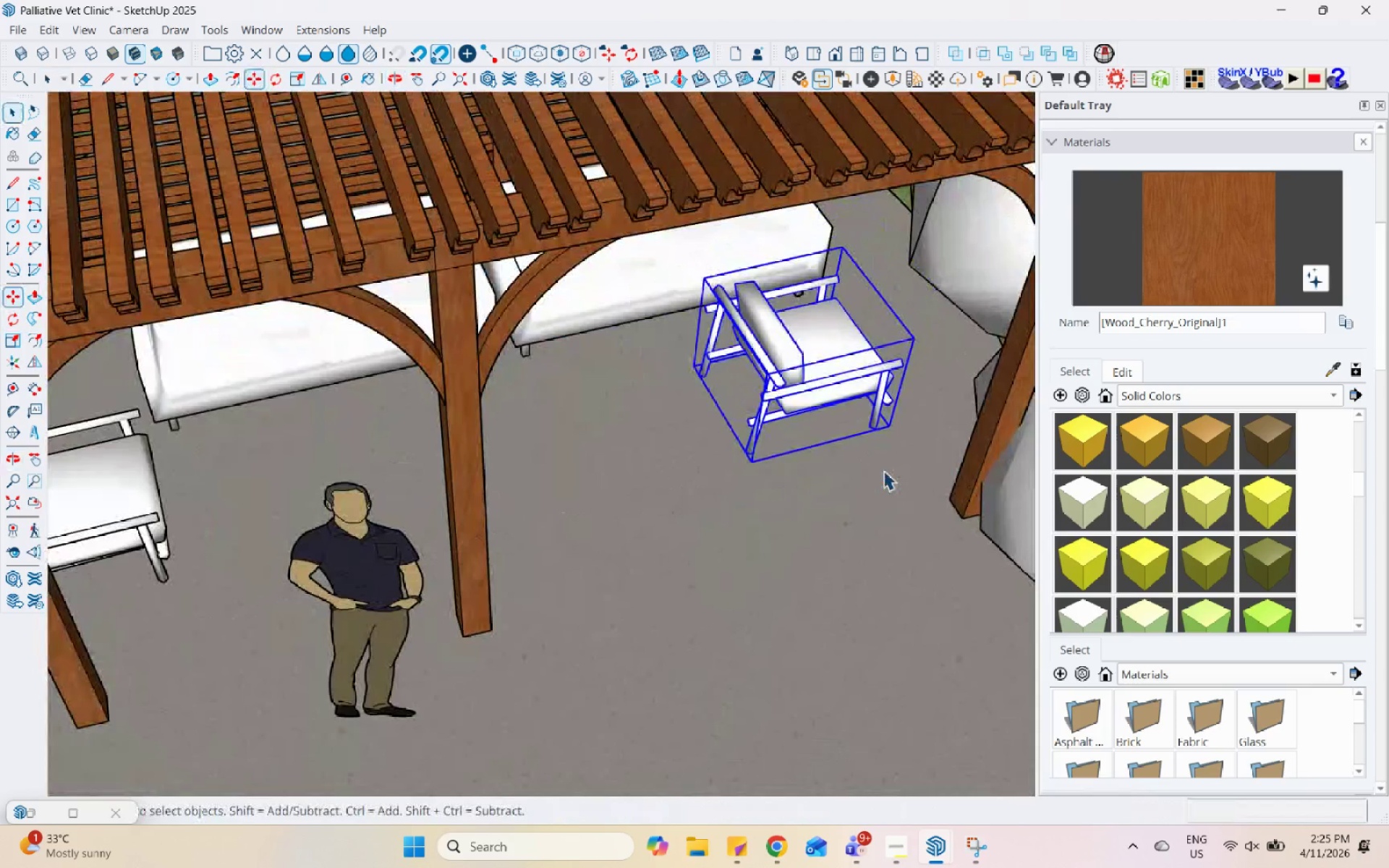 
key(Space)
 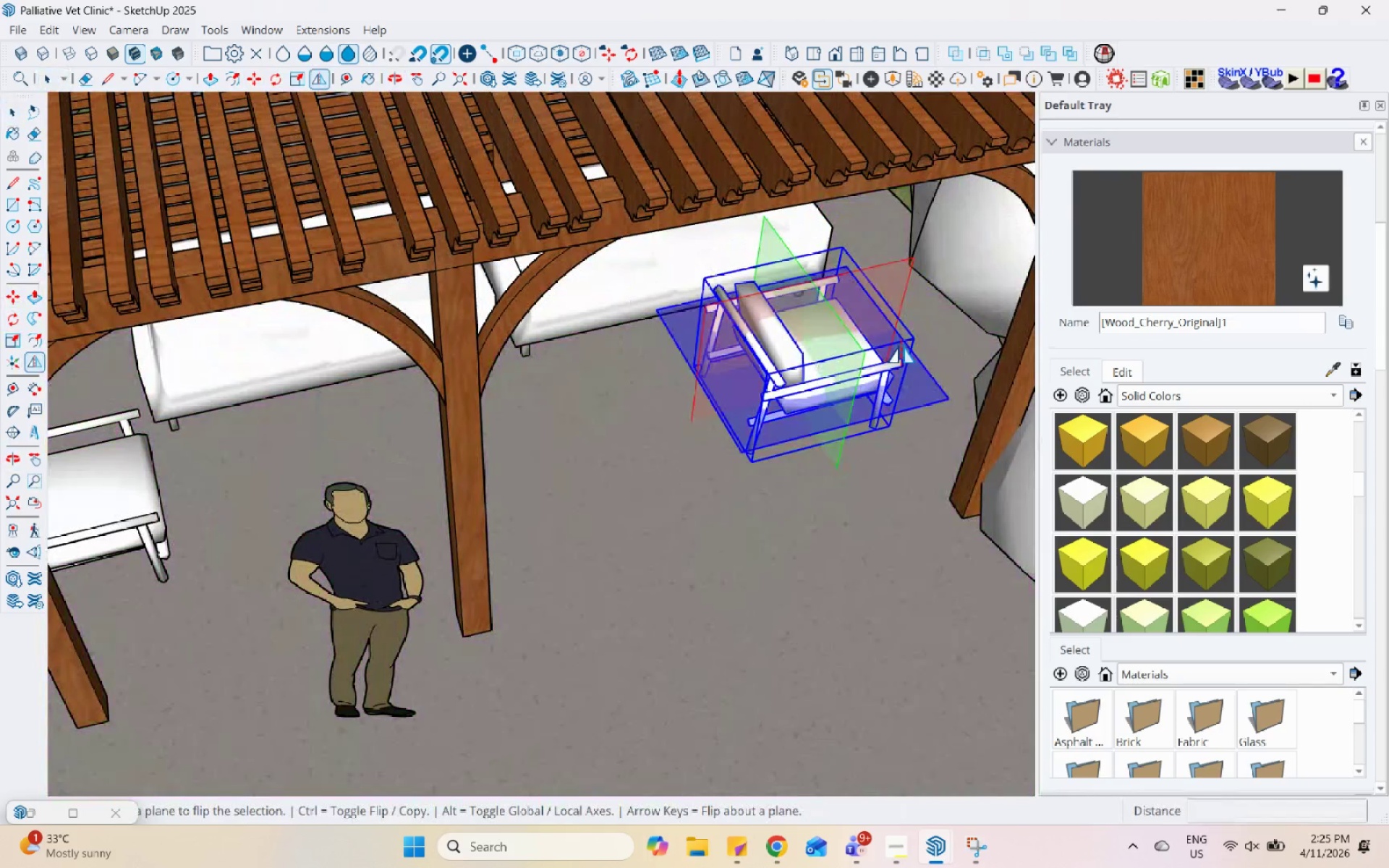 
left_click([844, 345])
 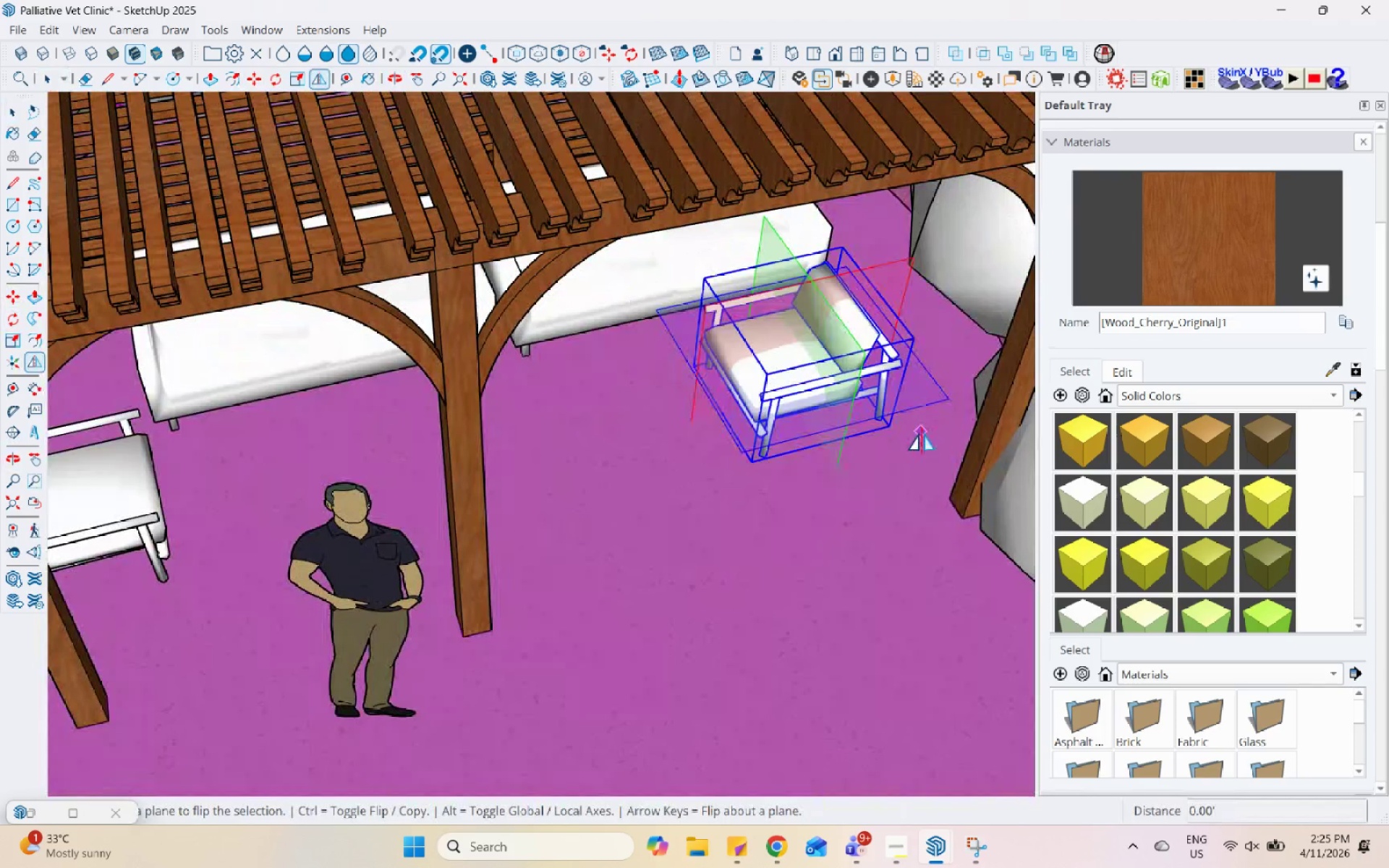 
key(Space)
 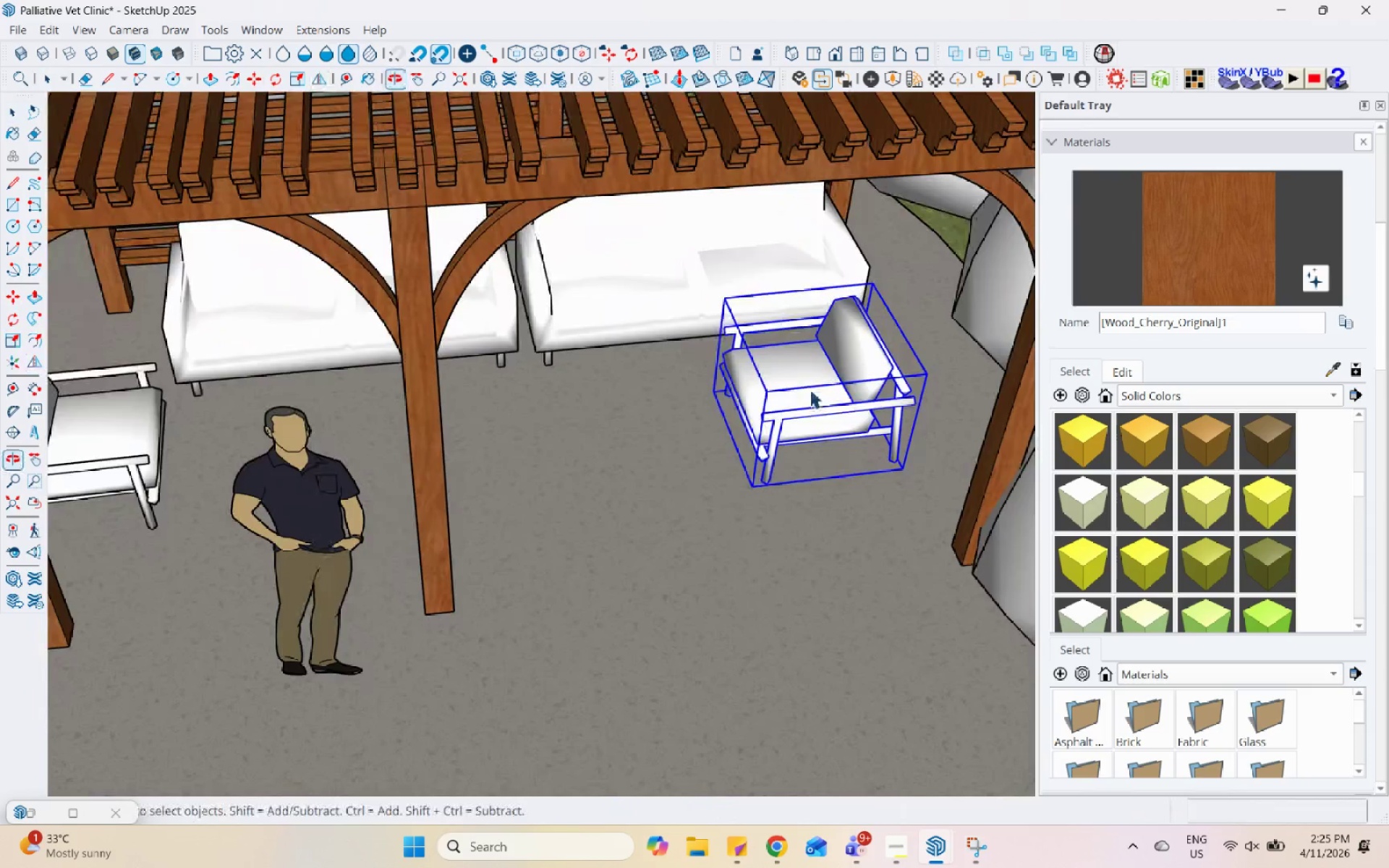 
key(M)
 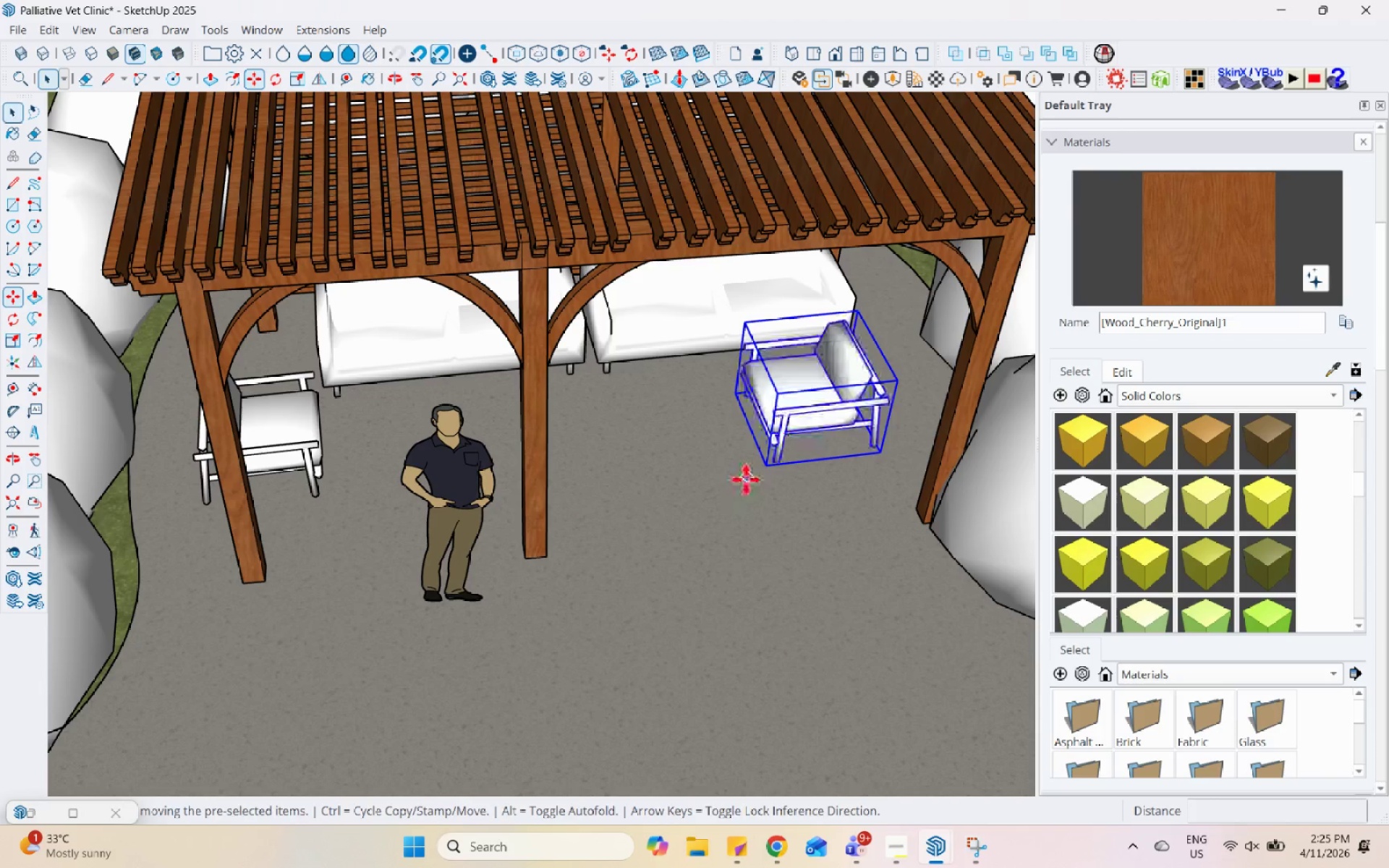 
scroll: coordinate [810, 402], scroll_direction: down, amount: 3.0
 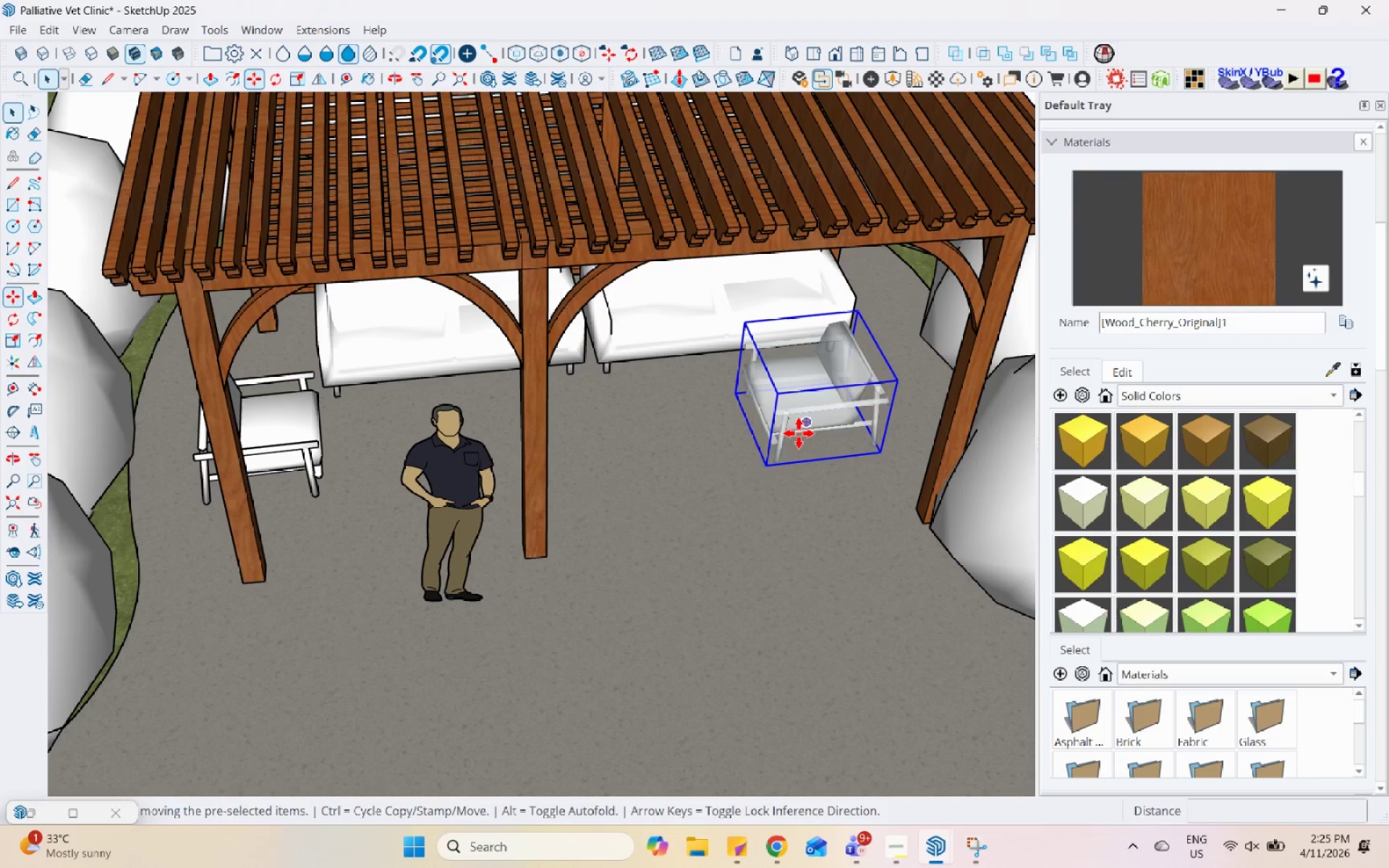 
left_click([746, 481])
 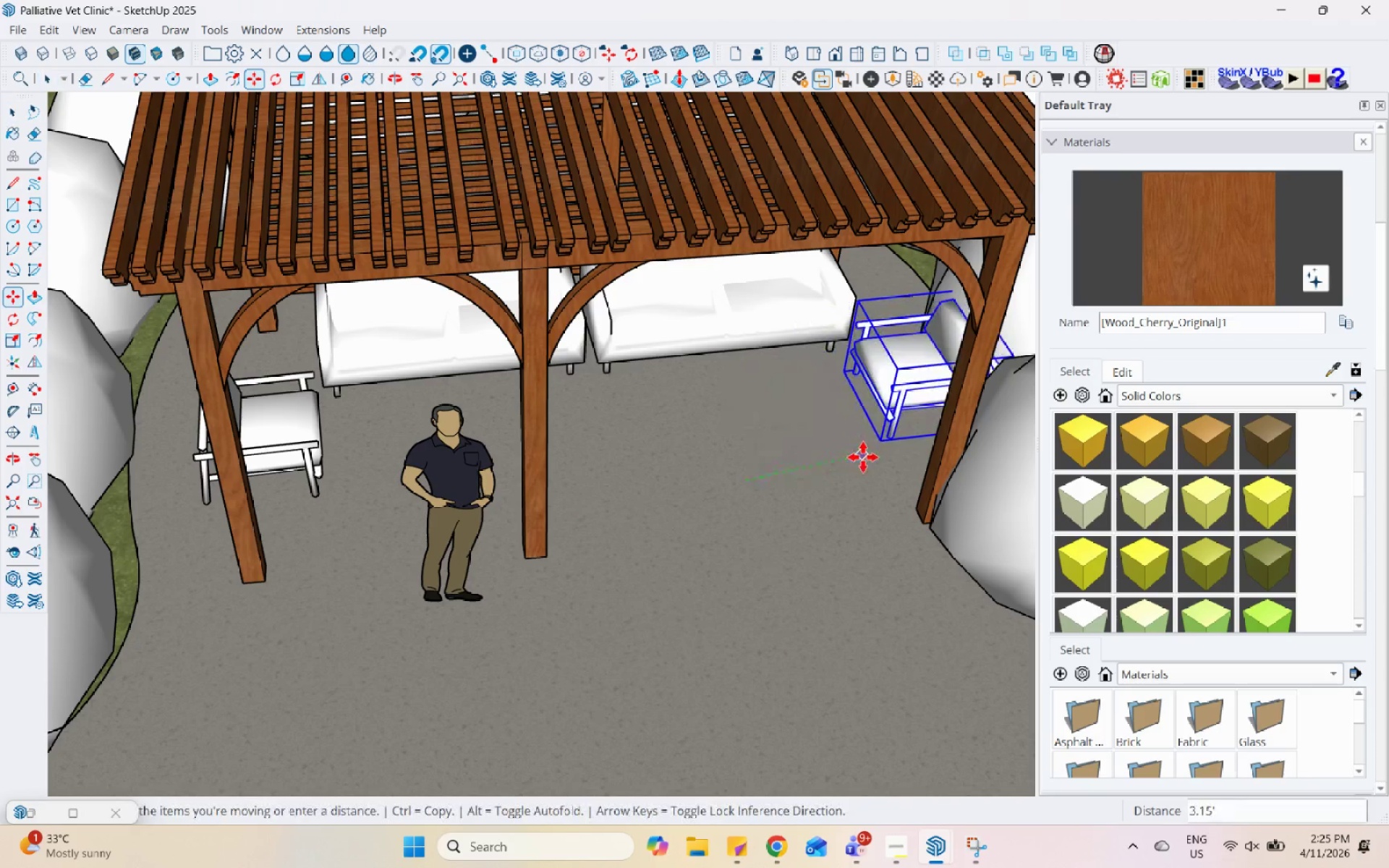 
left_click([865, 458])
 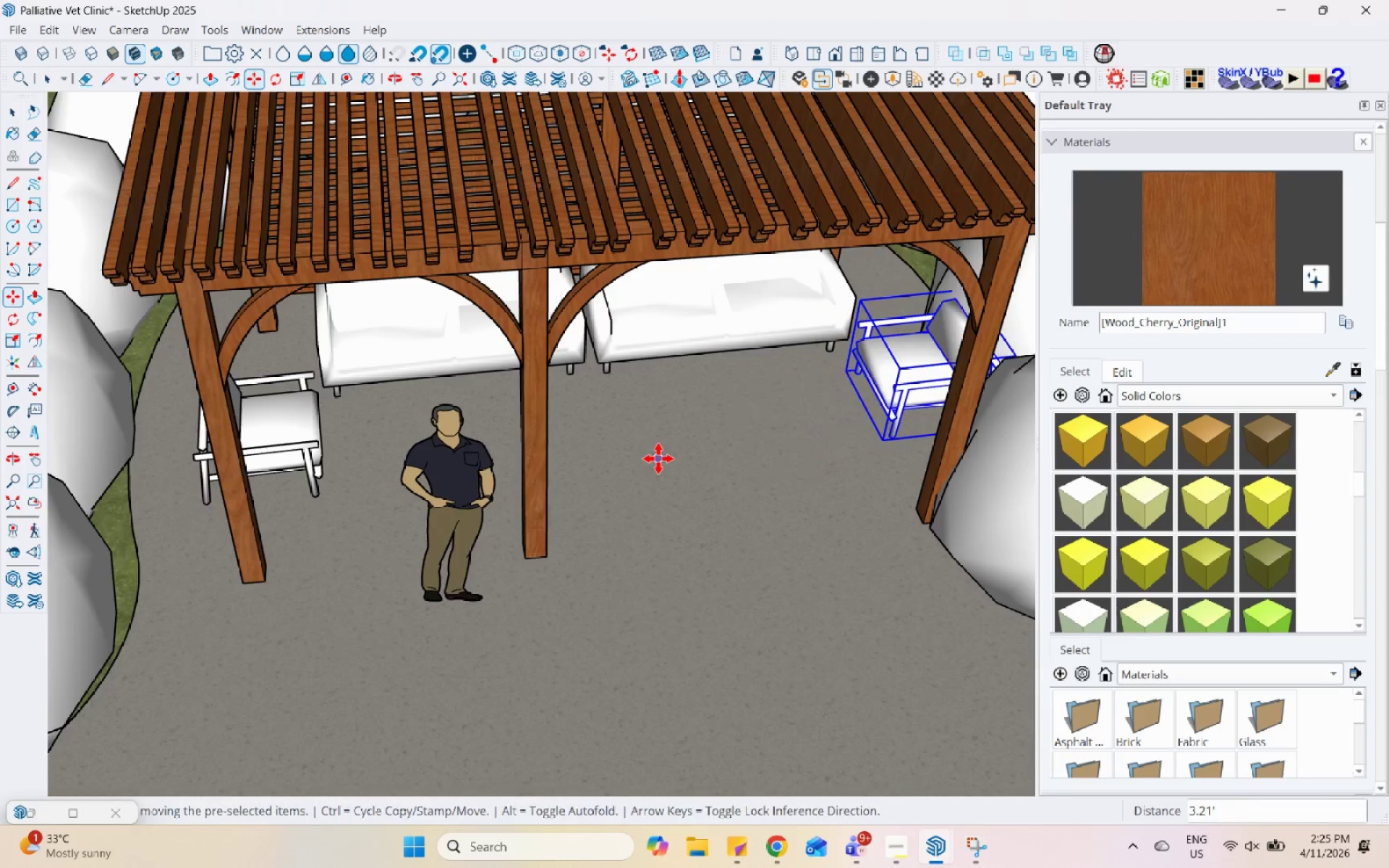 
scroll: coordinate [658, 459], scroll_direction: down, amount: 1.0
 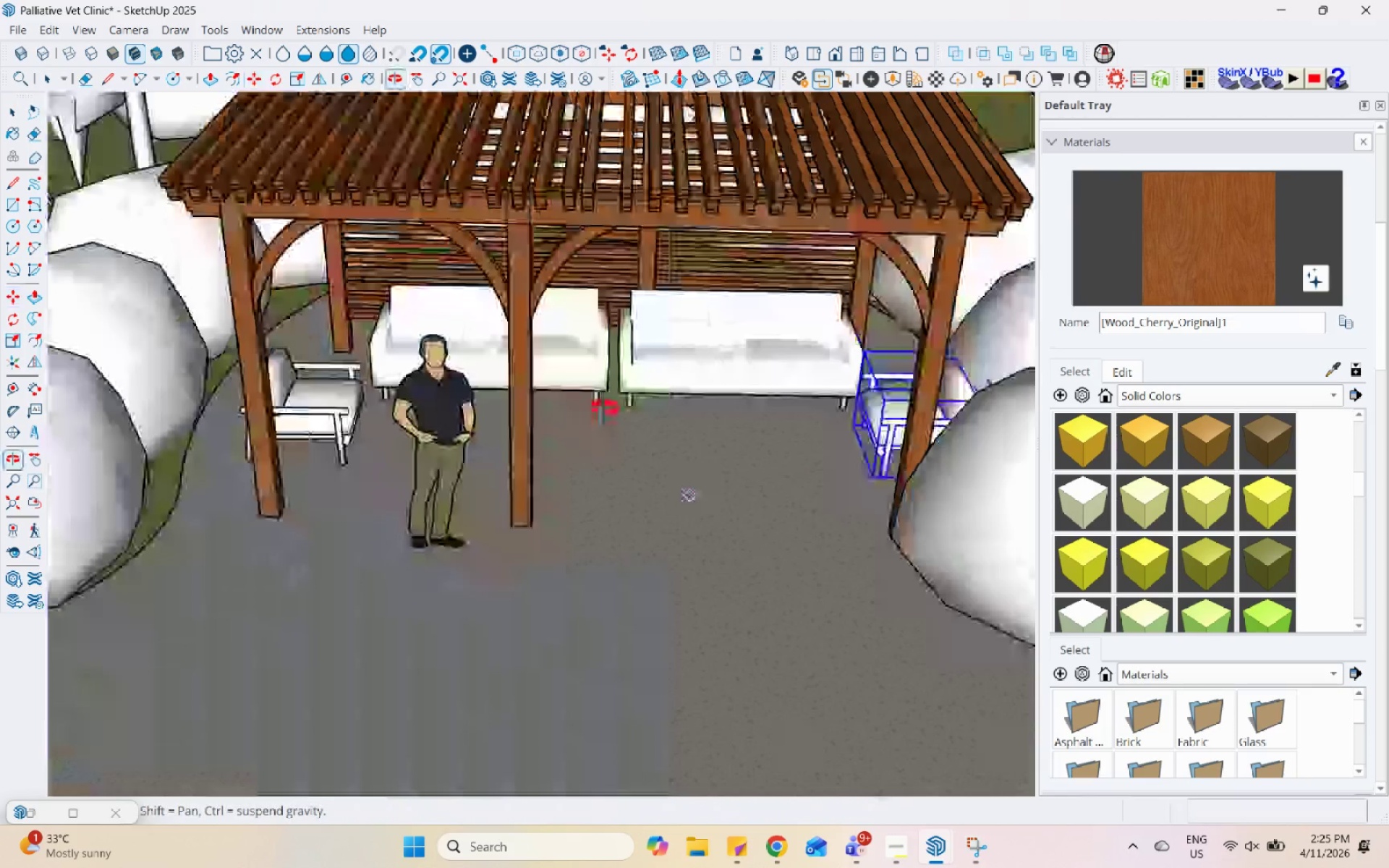 
key(Space)
 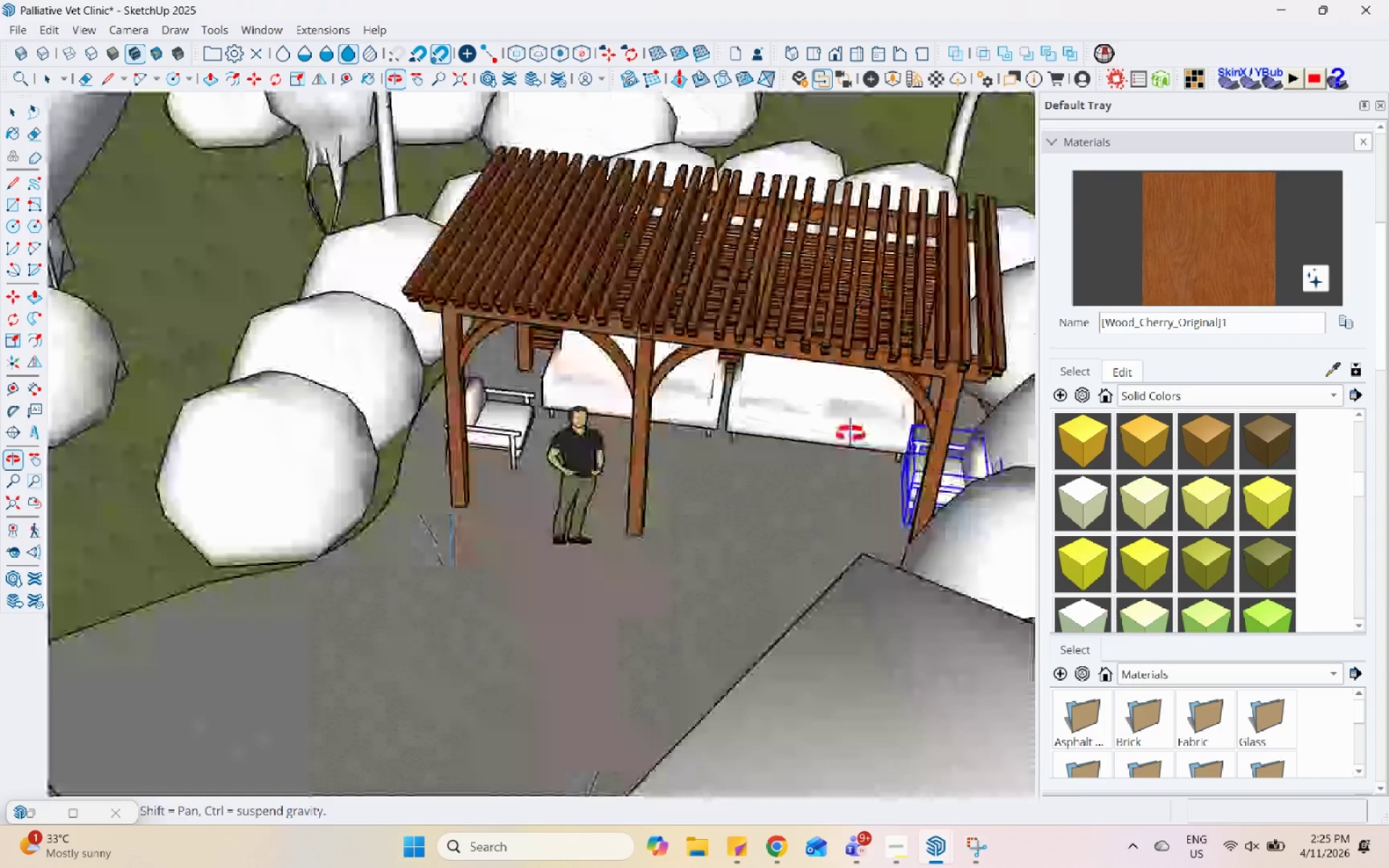 
scroll: coordinate [412, 483], scroll_direction: down, amount: 4.0
 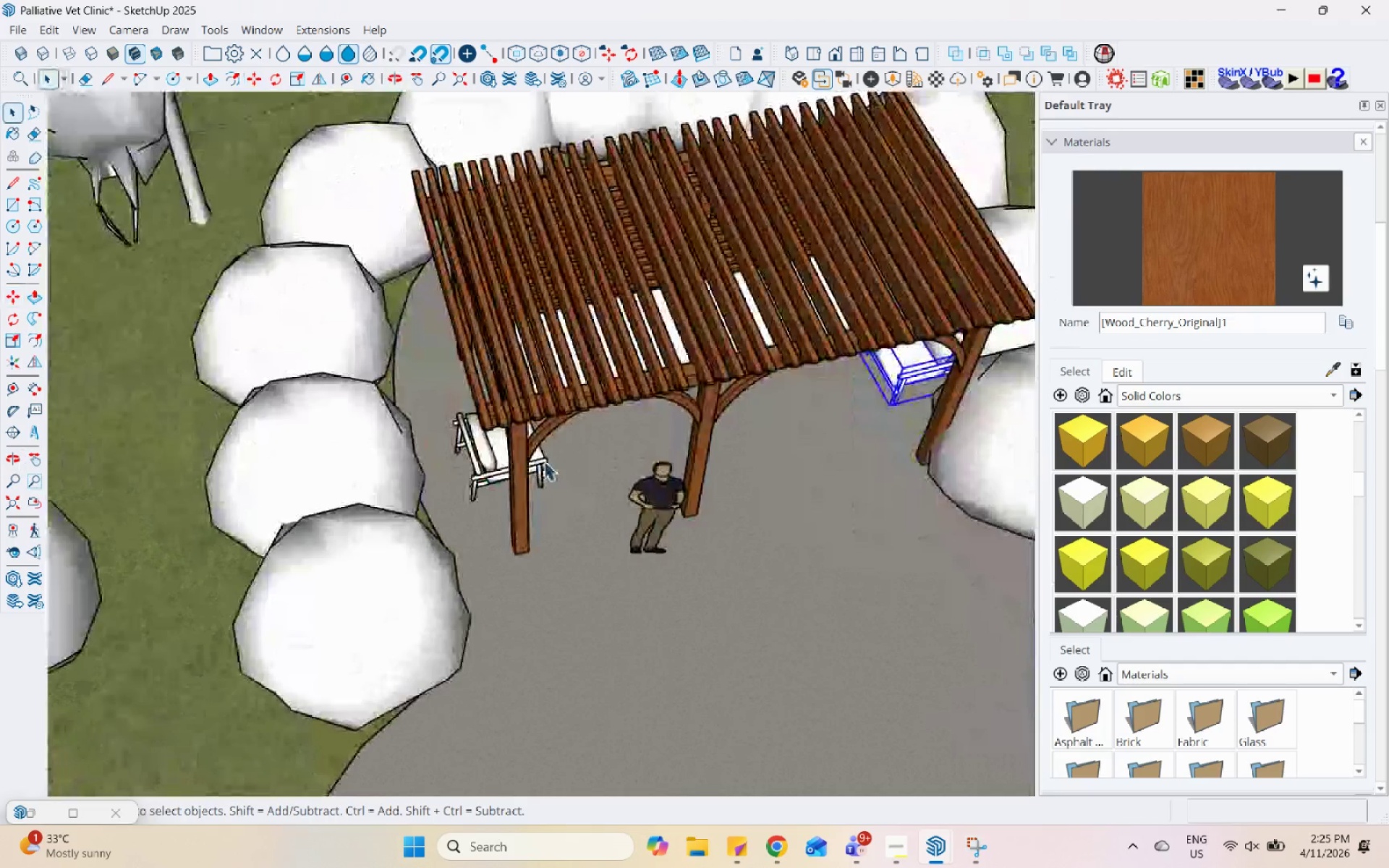 
key(Control+ControlLeft)
 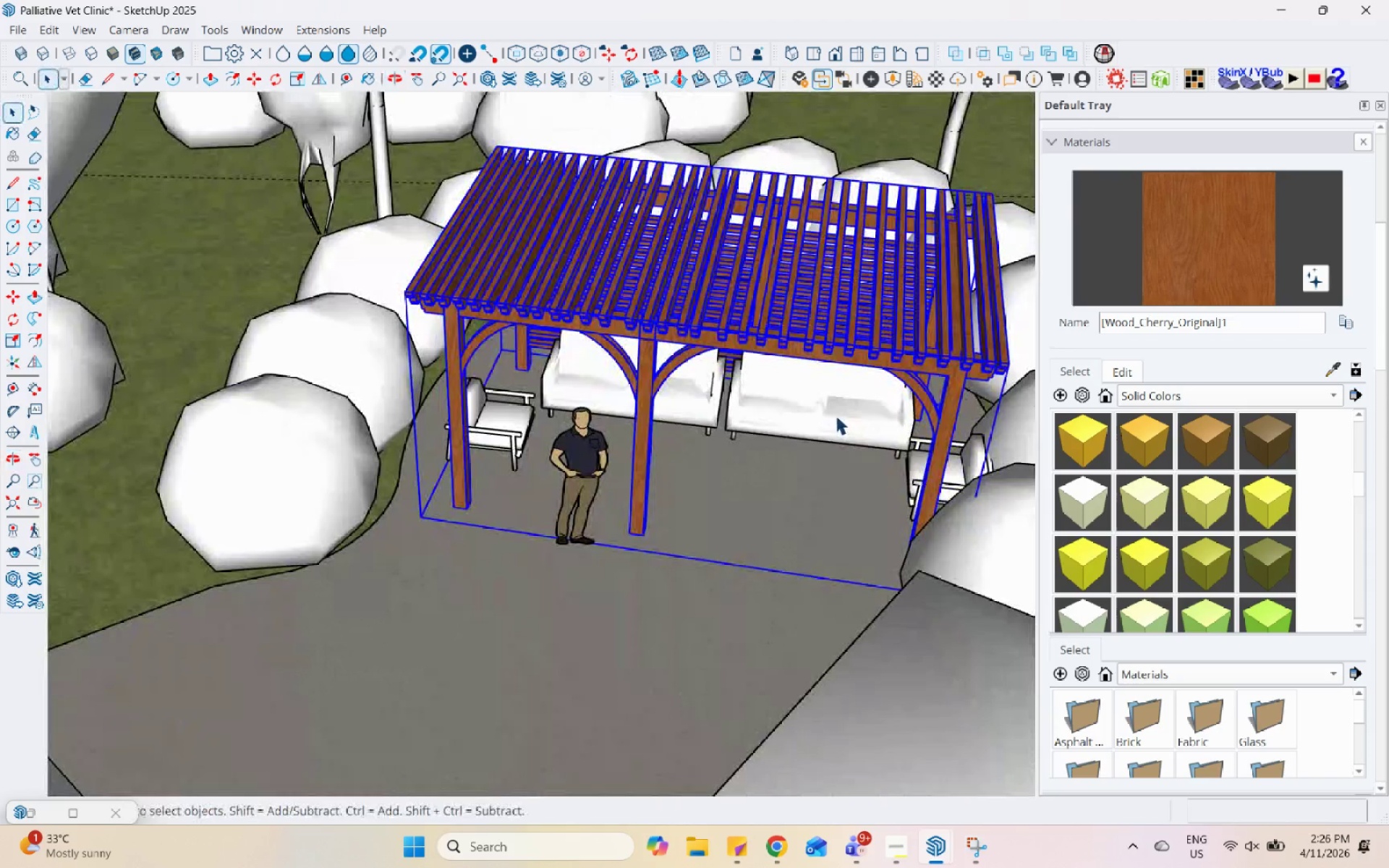 
left_click([836, 415])
 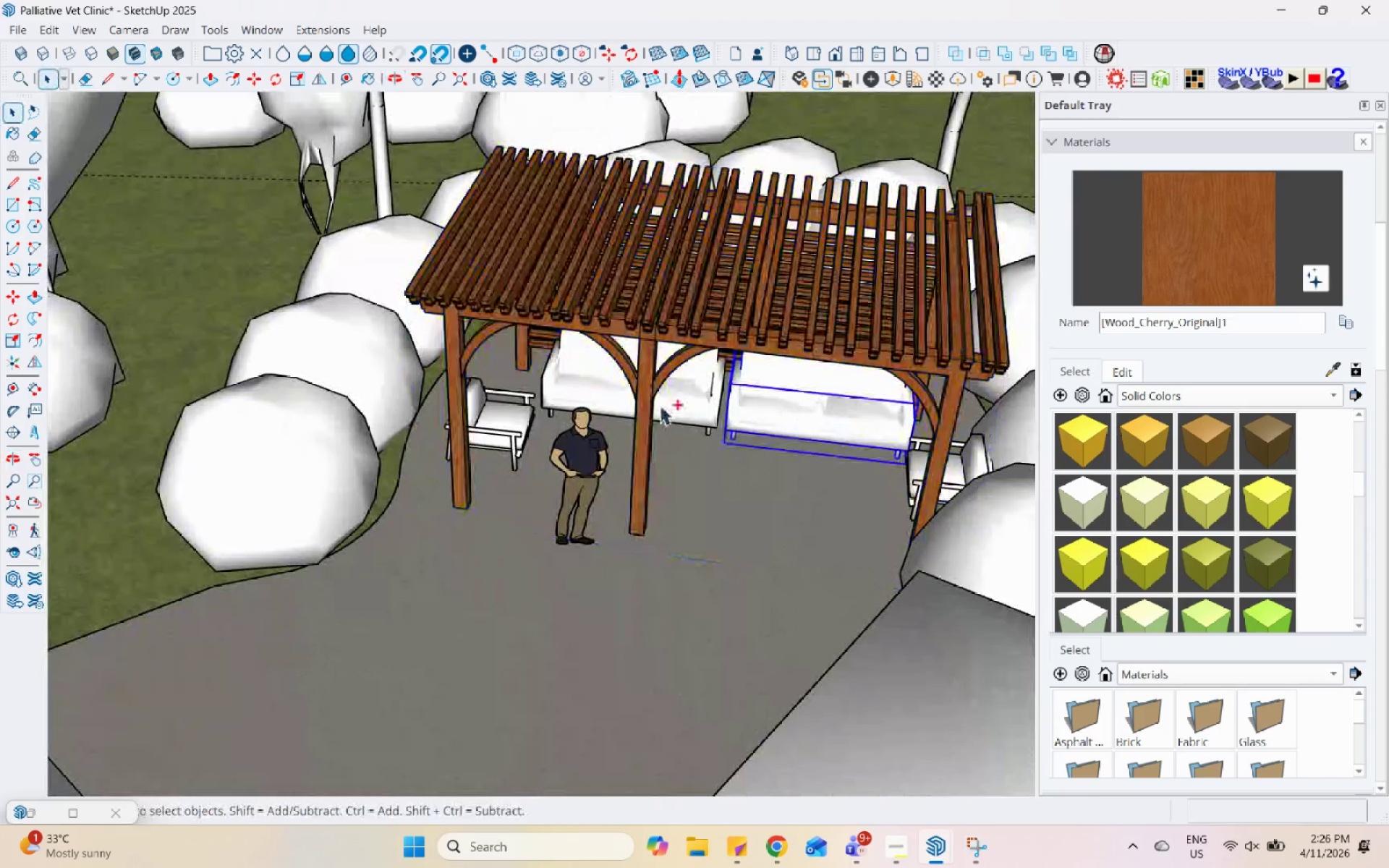 
hold_key(key=ControlLeft, duration=0.66)
left_click([598, 398])
 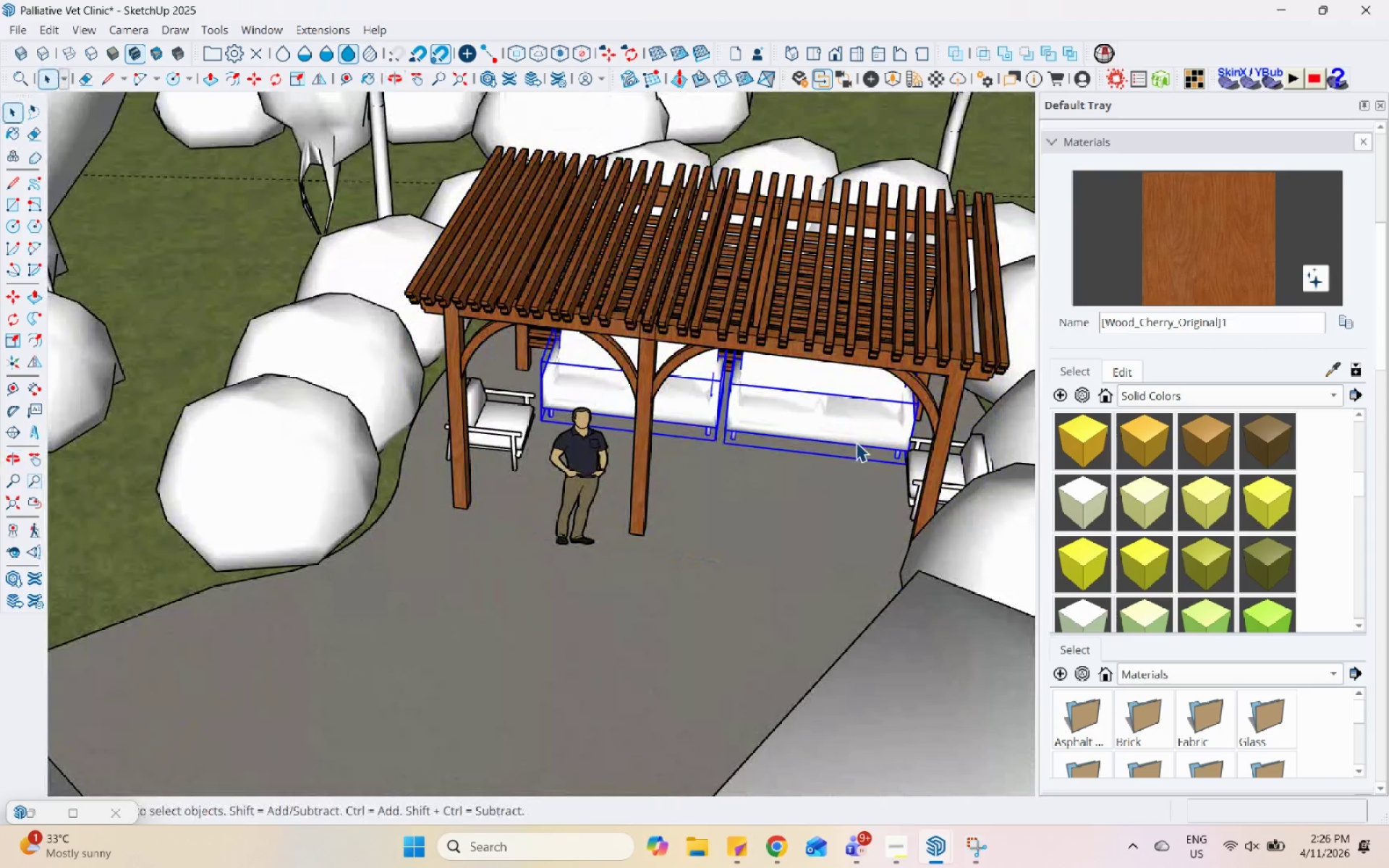 
key(M)
 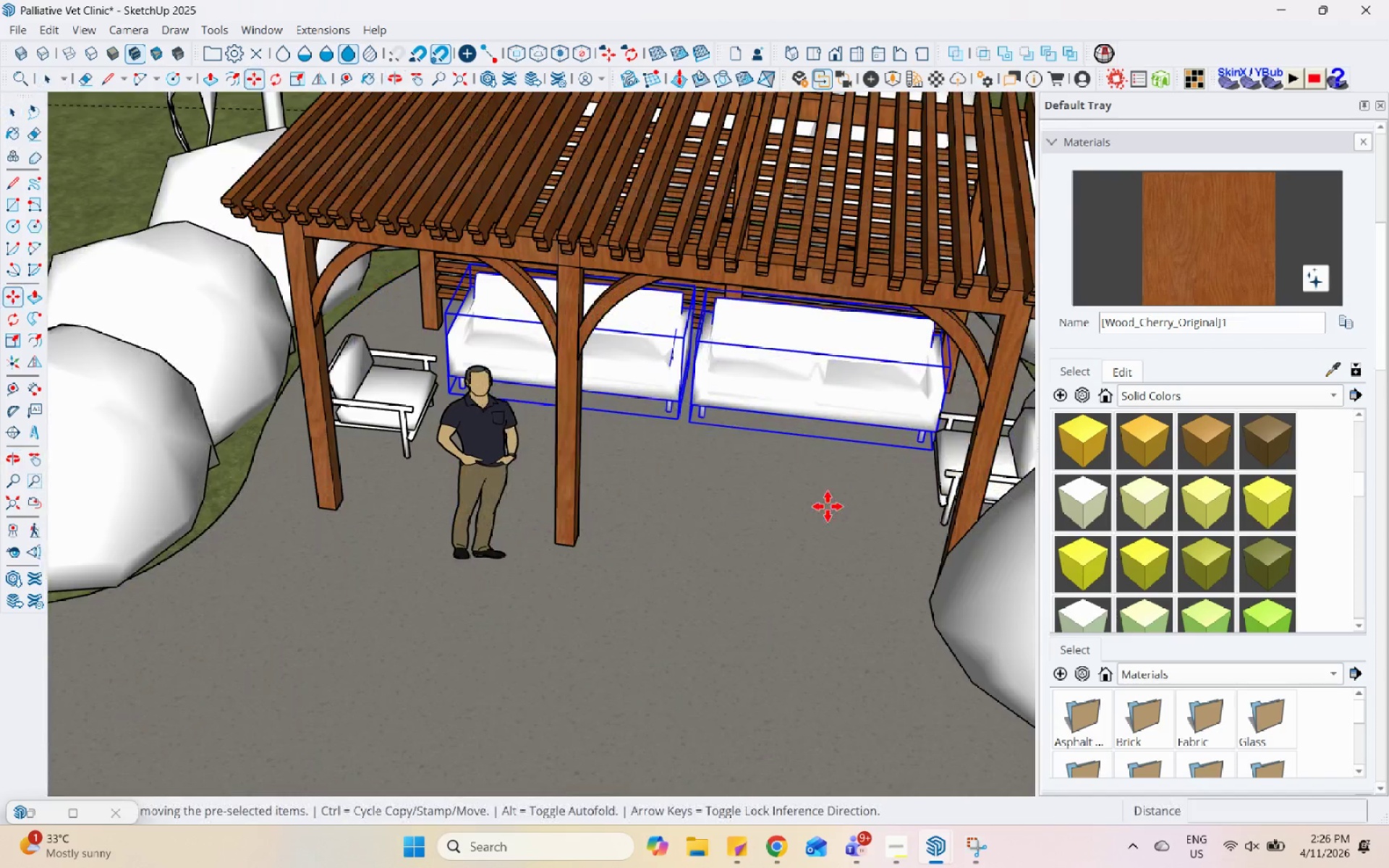 
scroll: coordinate [828, 506], scroll_direction: up, amount: 3.0
 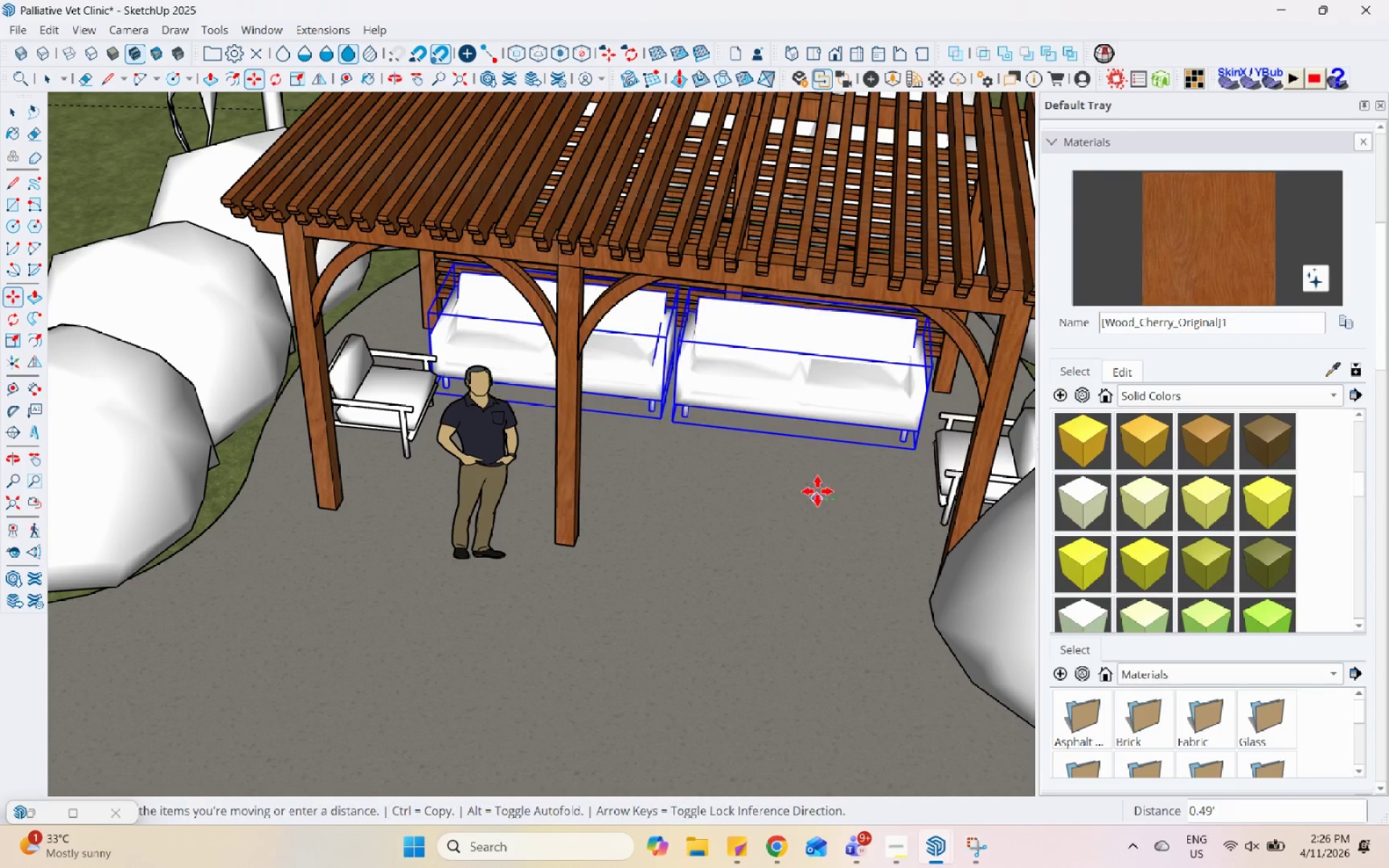 
left_click([815, 491])
 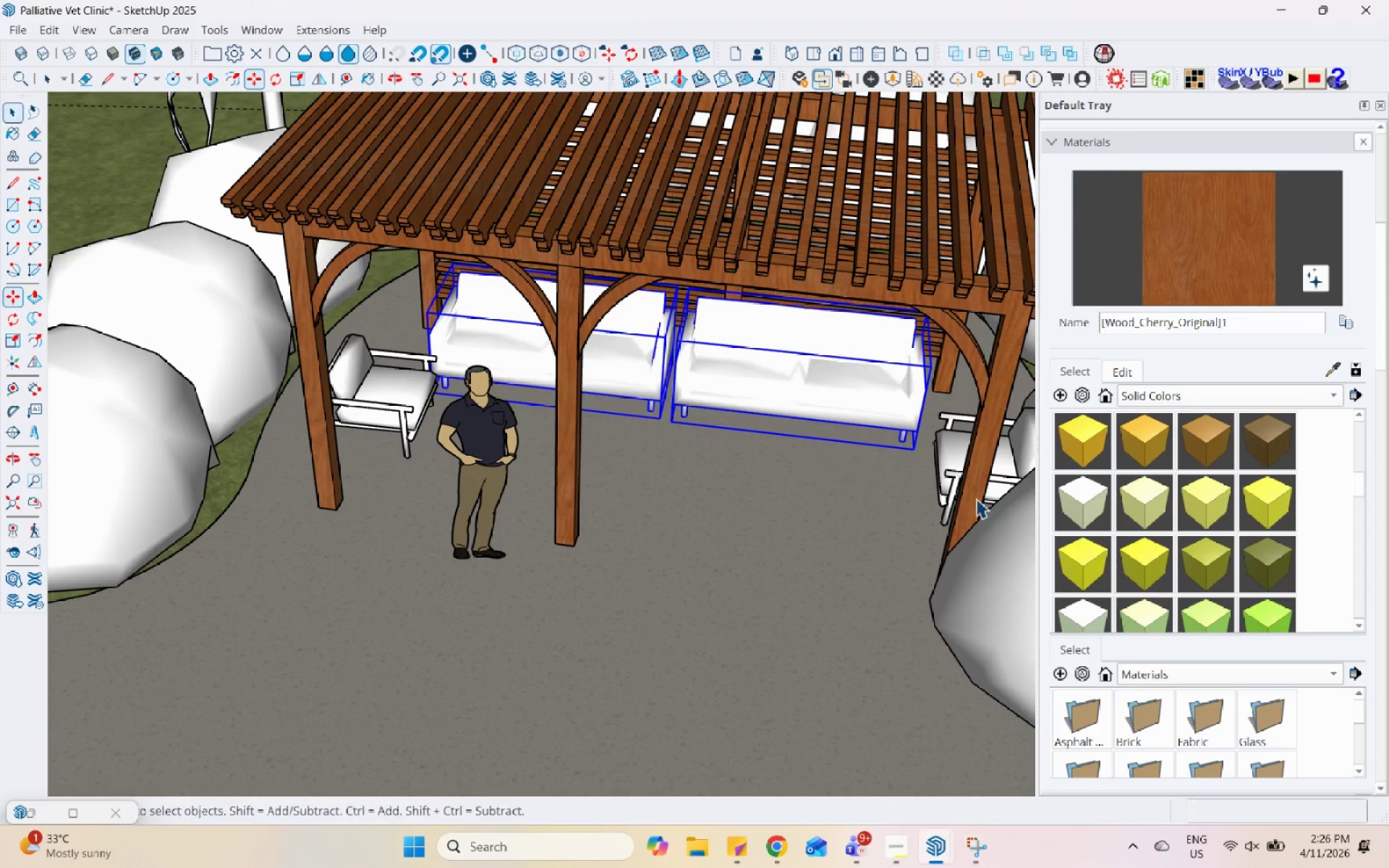 
key(Space)
 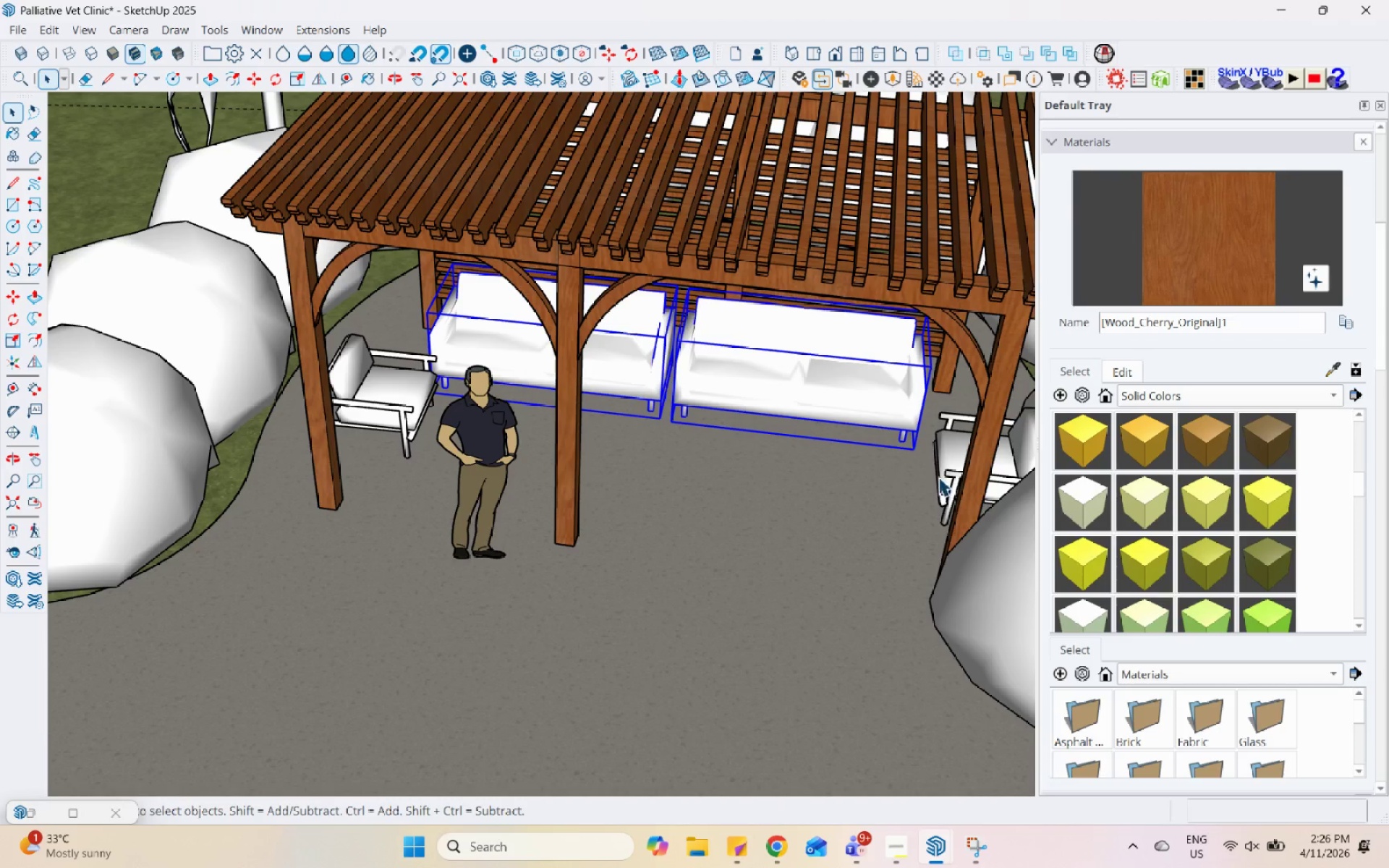 
left_click([936, 476])
 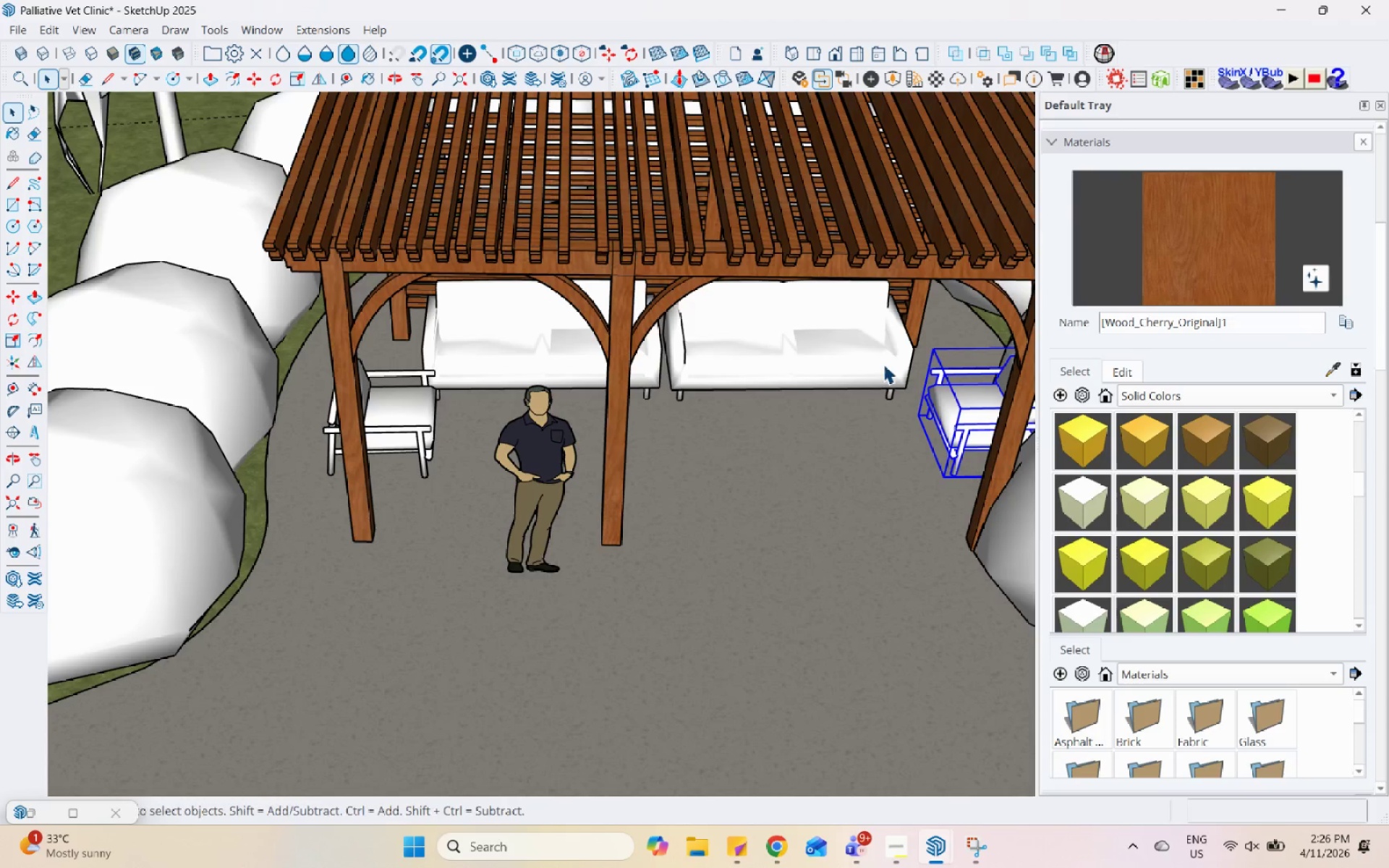 
scroll: coordinate [827, 352], scroll_direction: down, amount: 2.0
 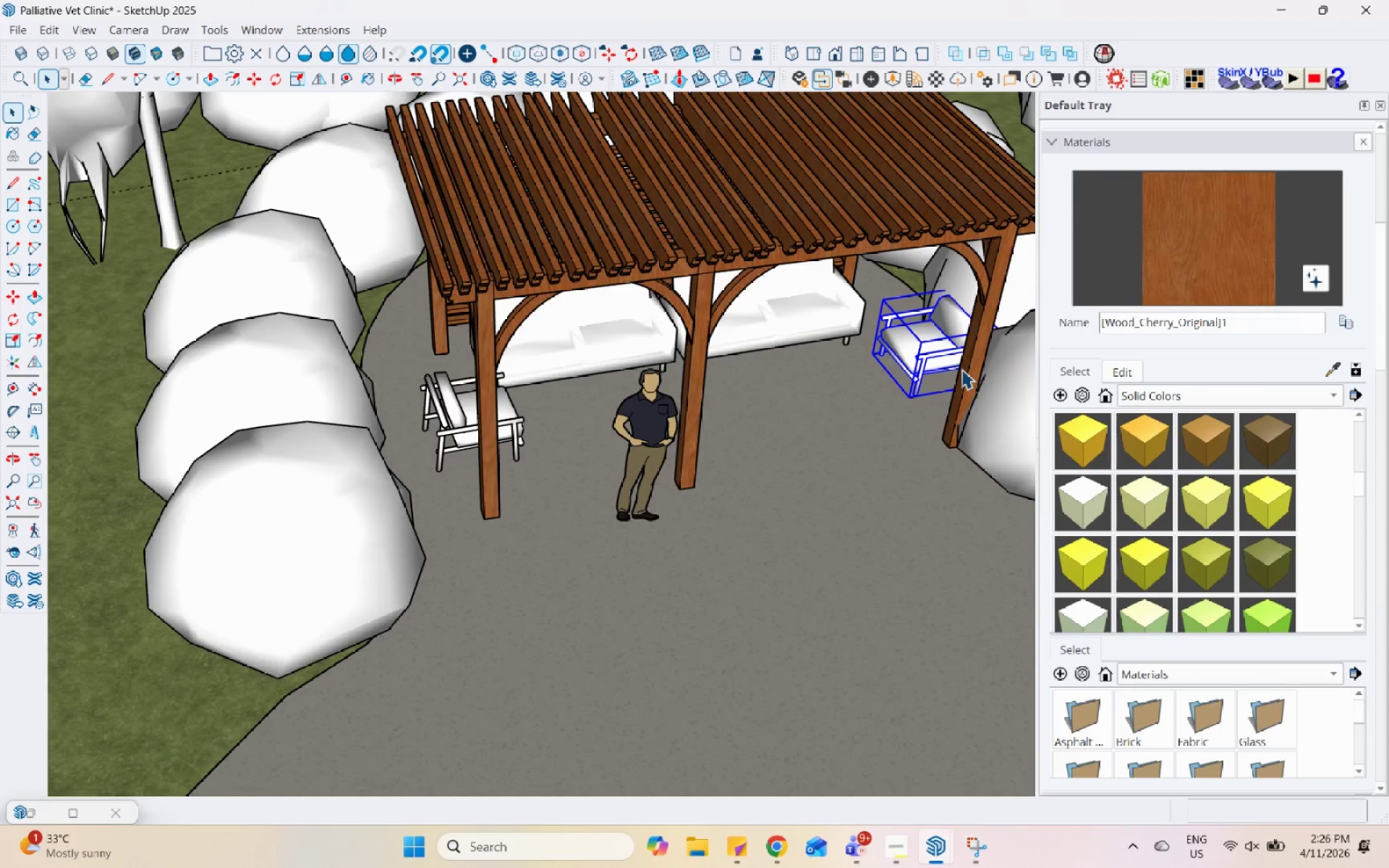 
scroll: coordinate [972, 311], scroll_direction: up, amount: 5.0
 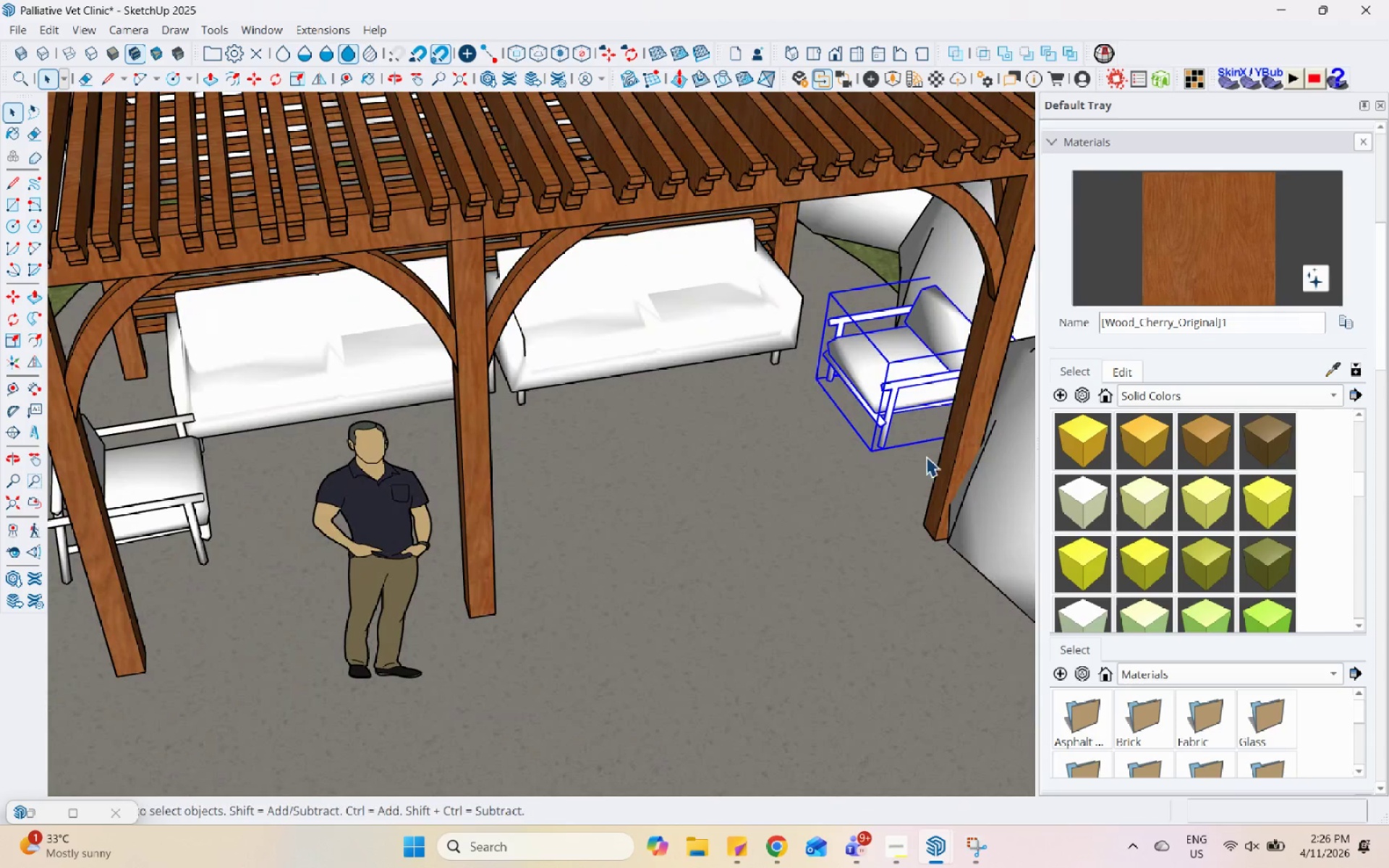 
key(M)
 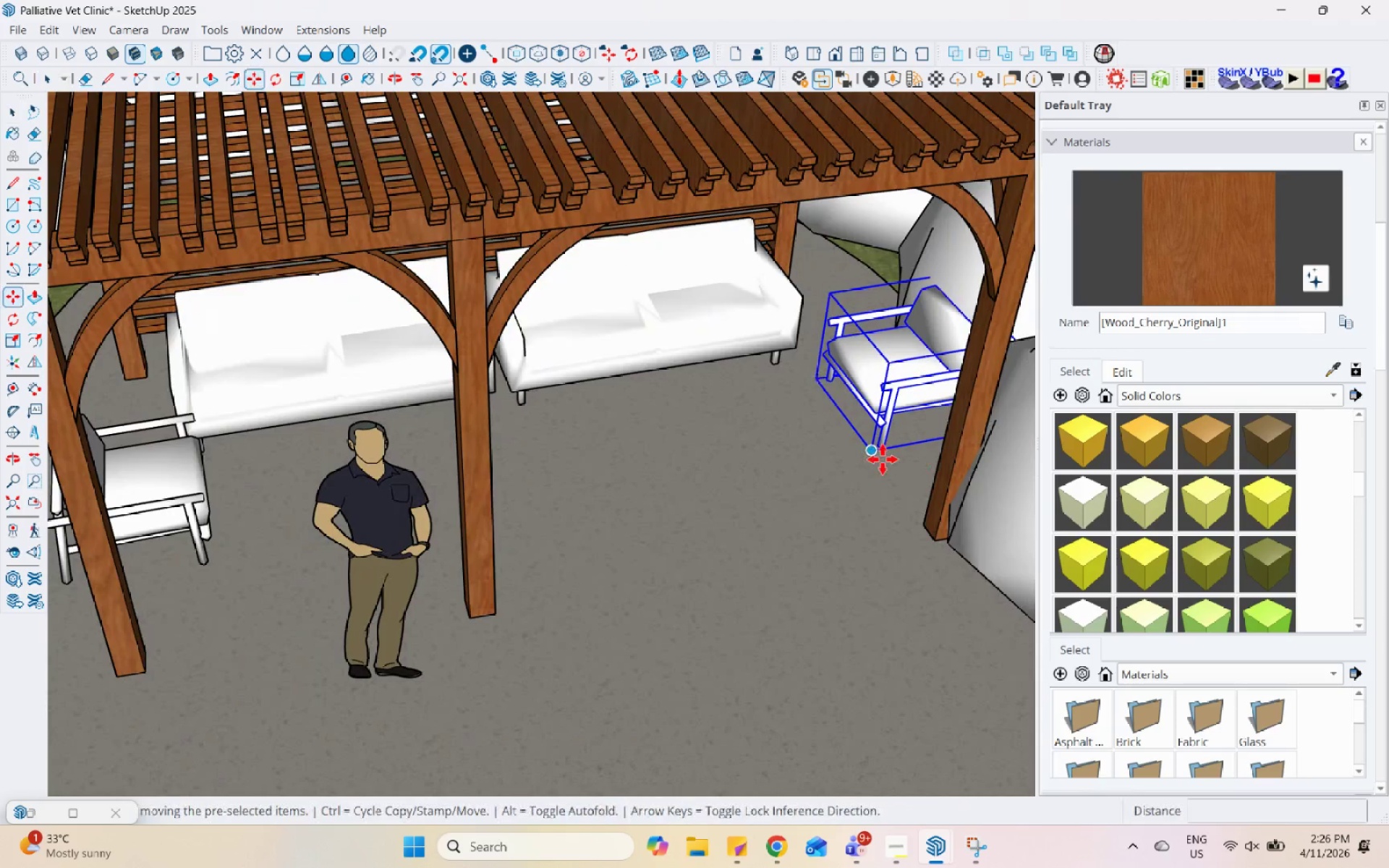 
left_click_drag(start_coordinate=[880, 458], to_coordinate=[878, 461])
 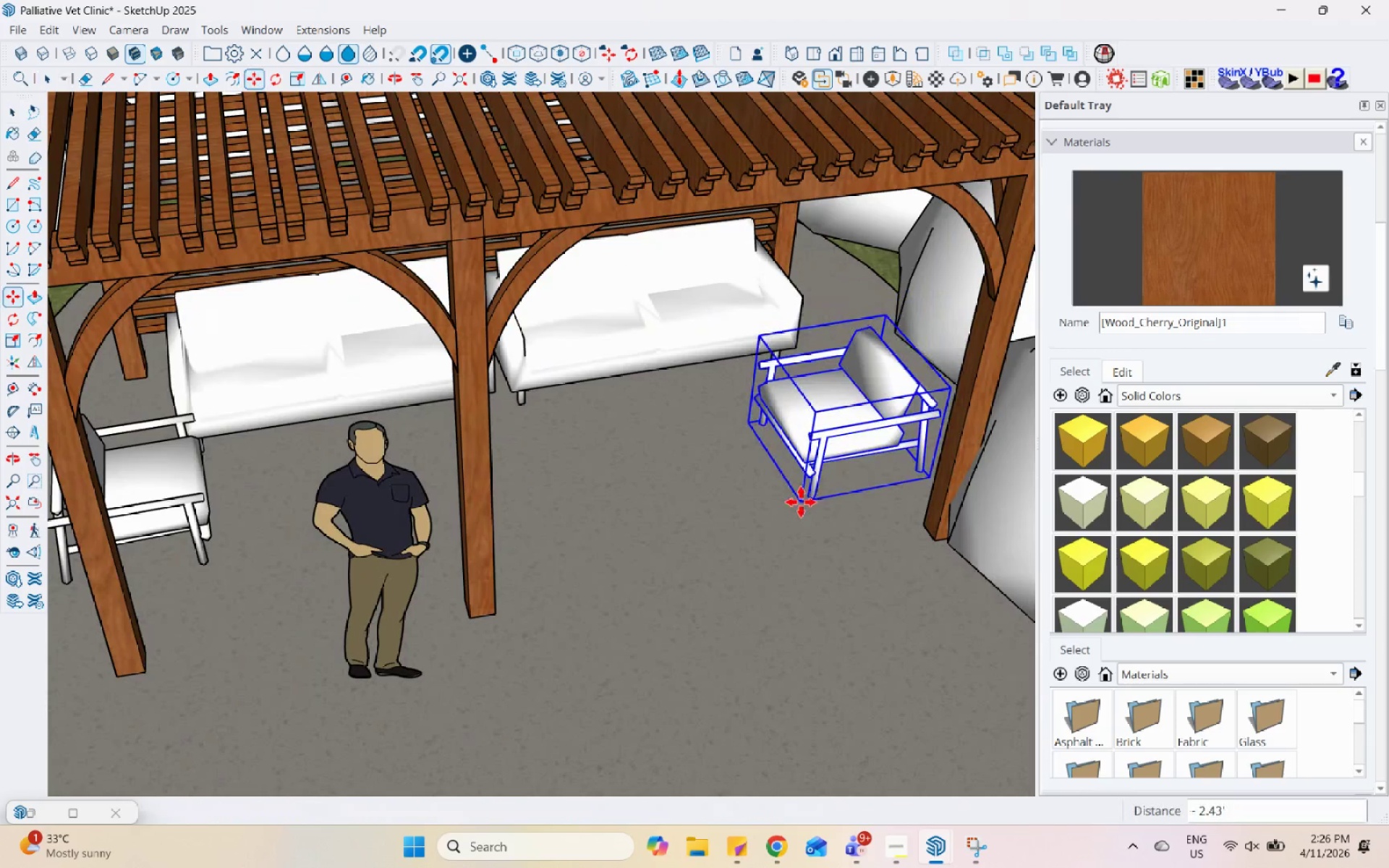 
scroll: coordinate [844, 447], scroll_direction: down, amount: 2.0
 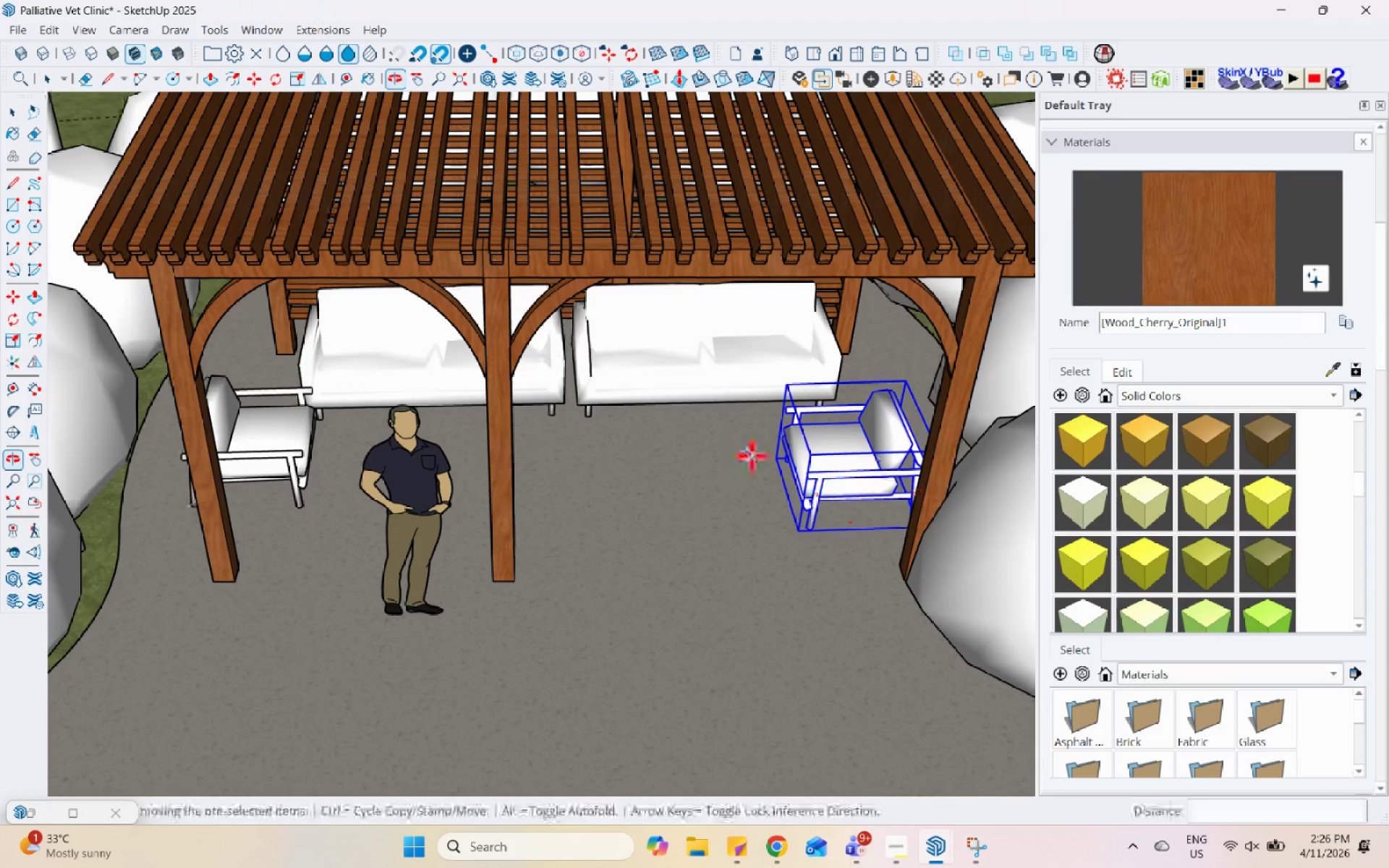 
key(Space)
 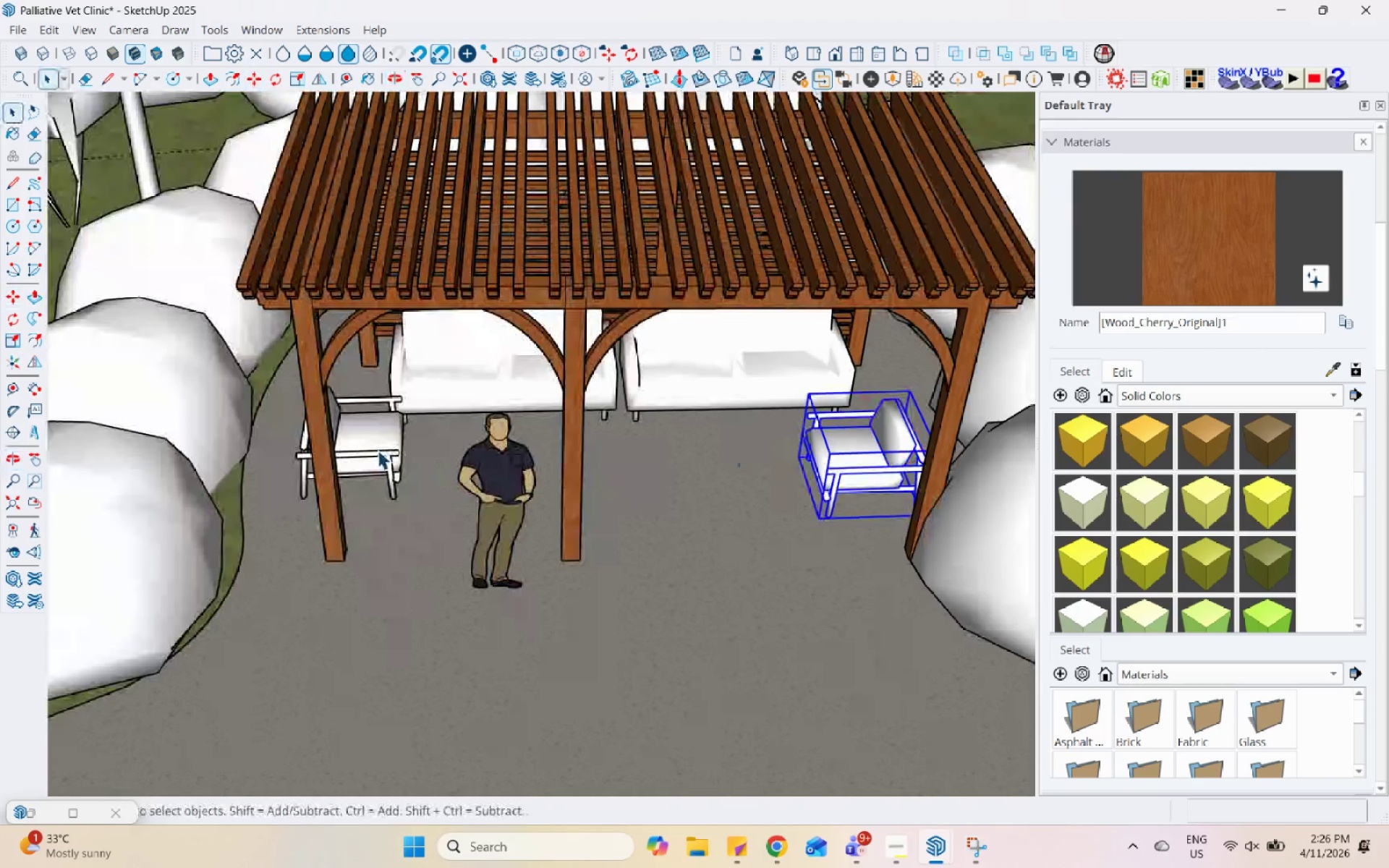 
left_click([378, 450])
 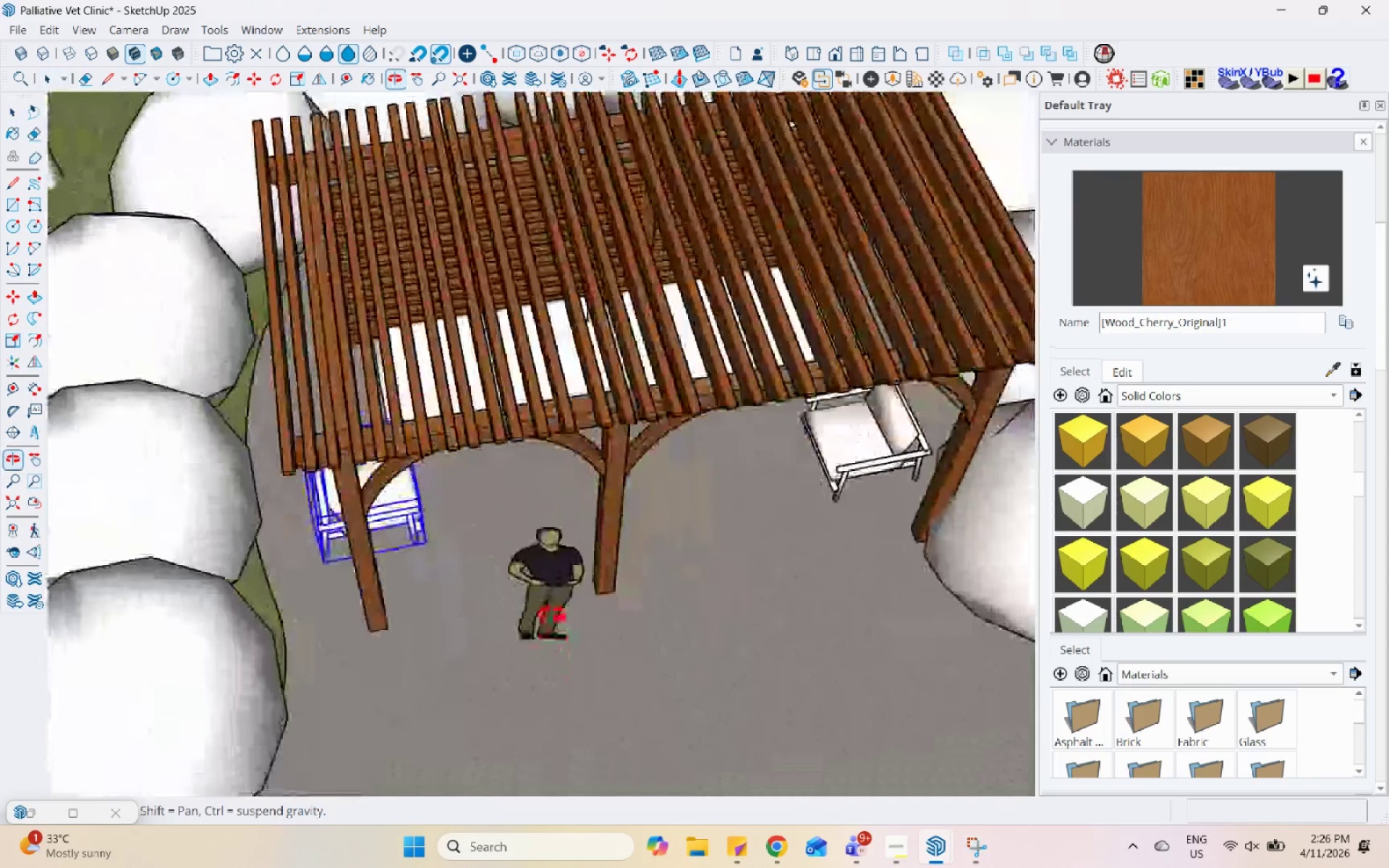 
scroll: coordinate [512, 551], scroll_direction: down, amount: 6.0
 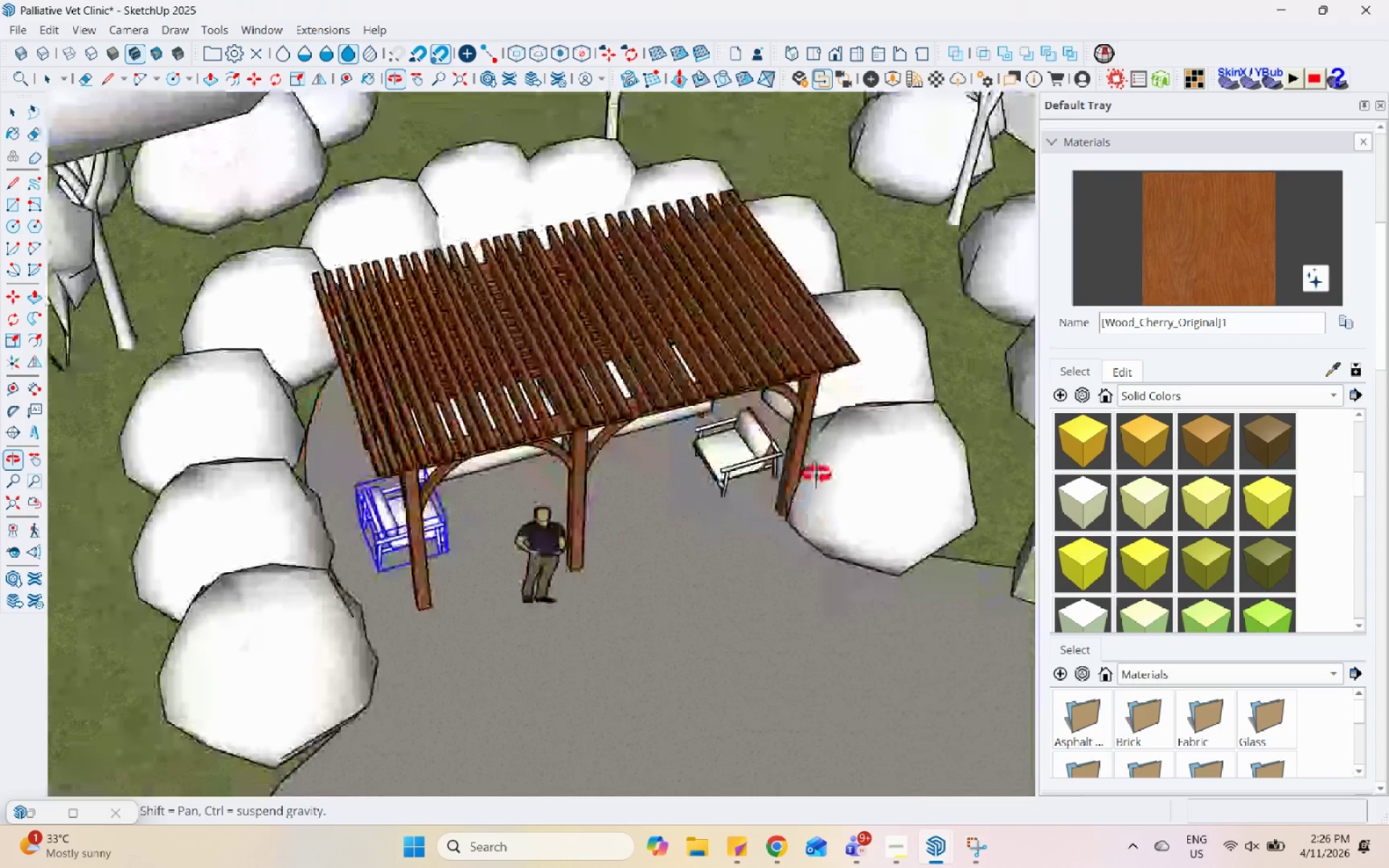 
left_click([726, 501])
 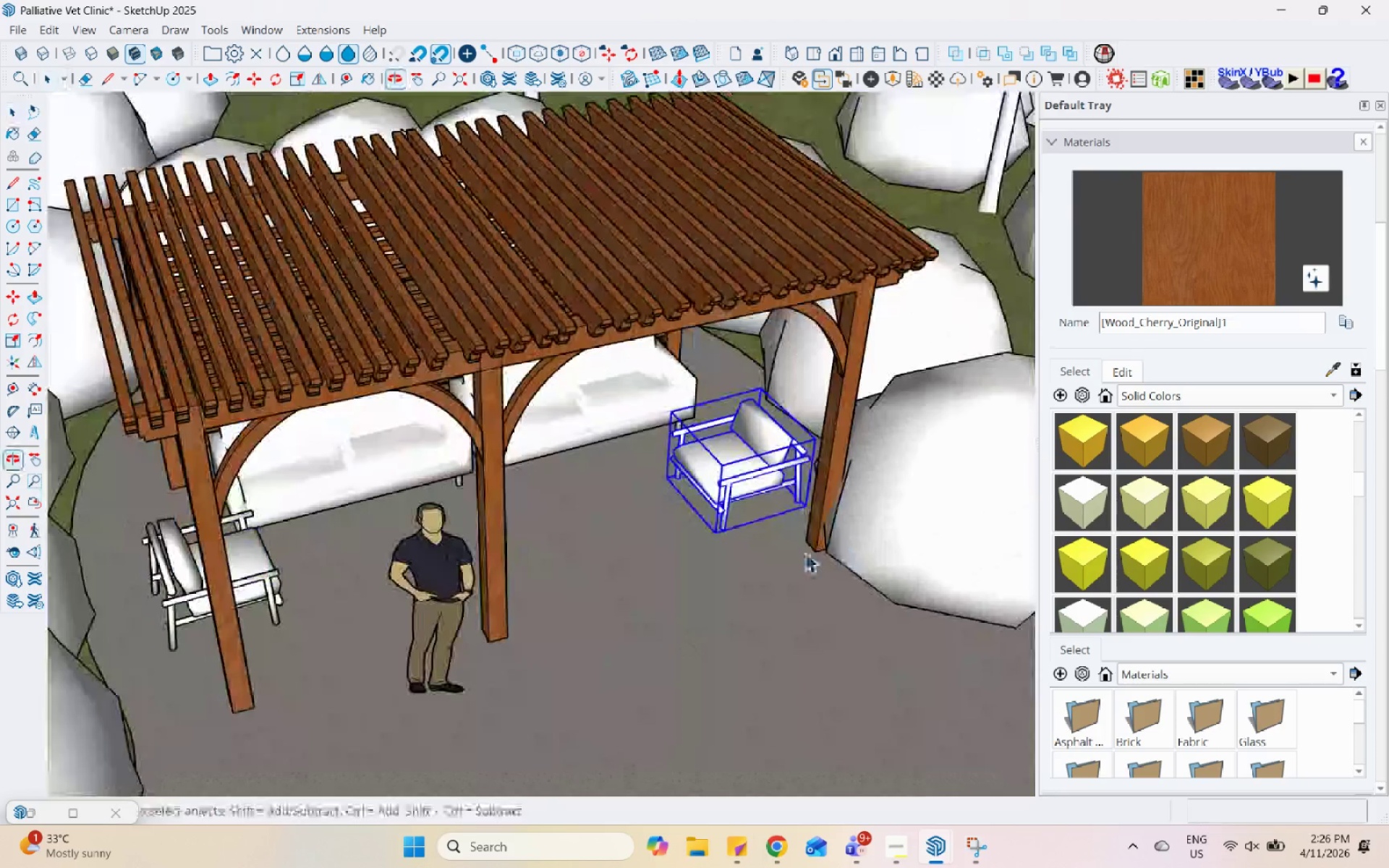 
scroll: coordinate [726, 443], scroll_direction: up, amount: 4.0
 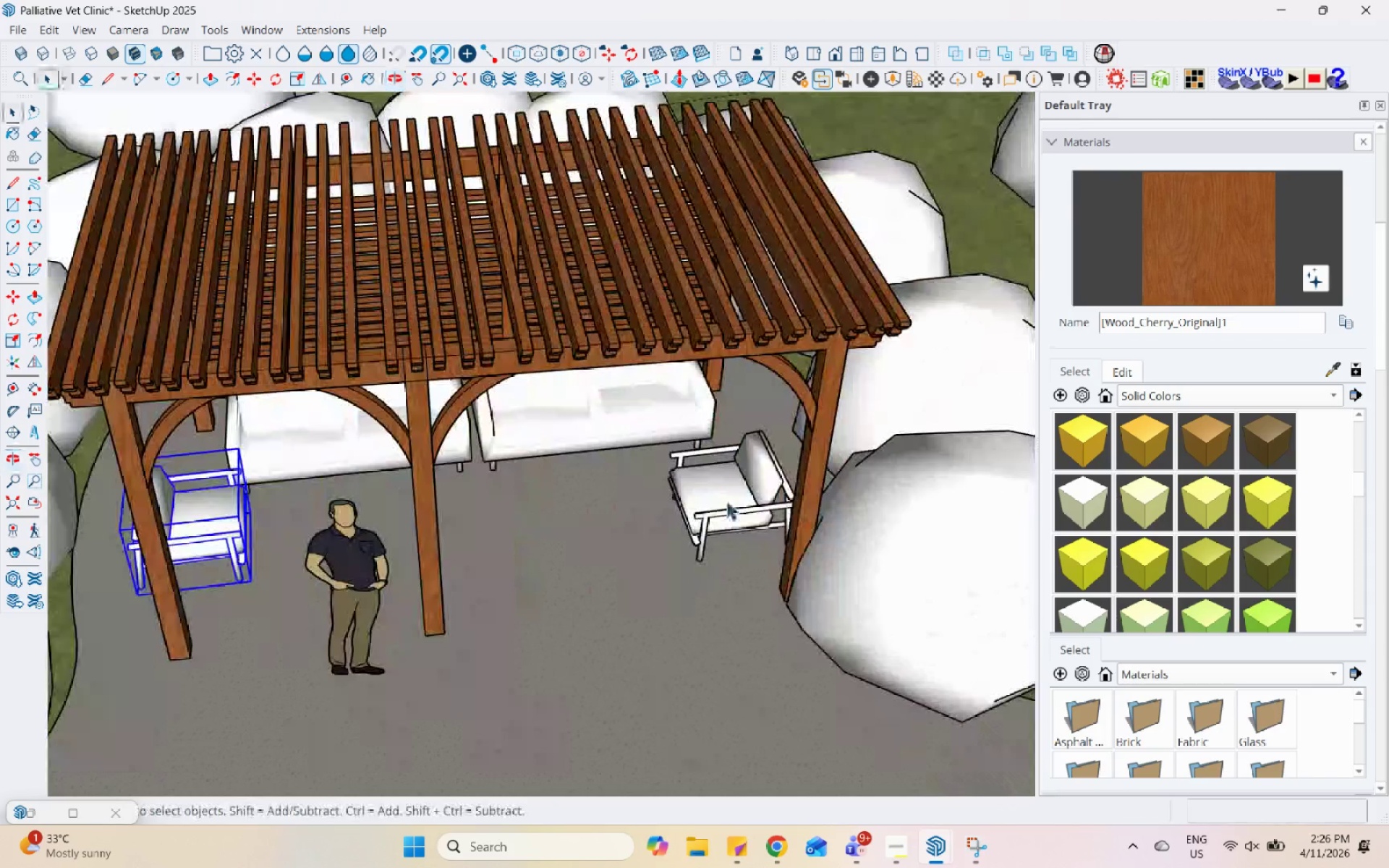 
key(M)
 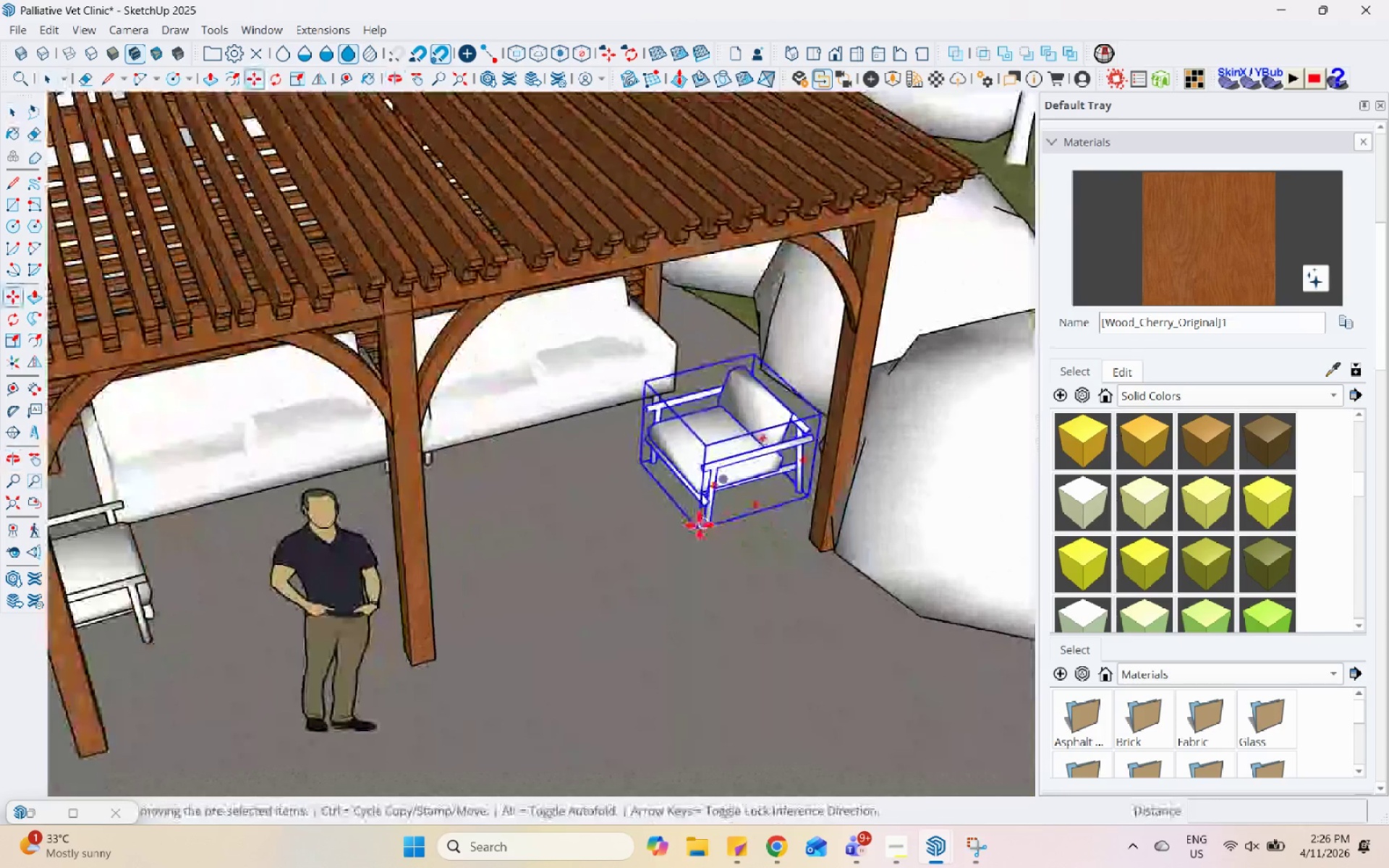 
scroll: coordinate [783, 548], scroll_direction: up, amount: 2.0
 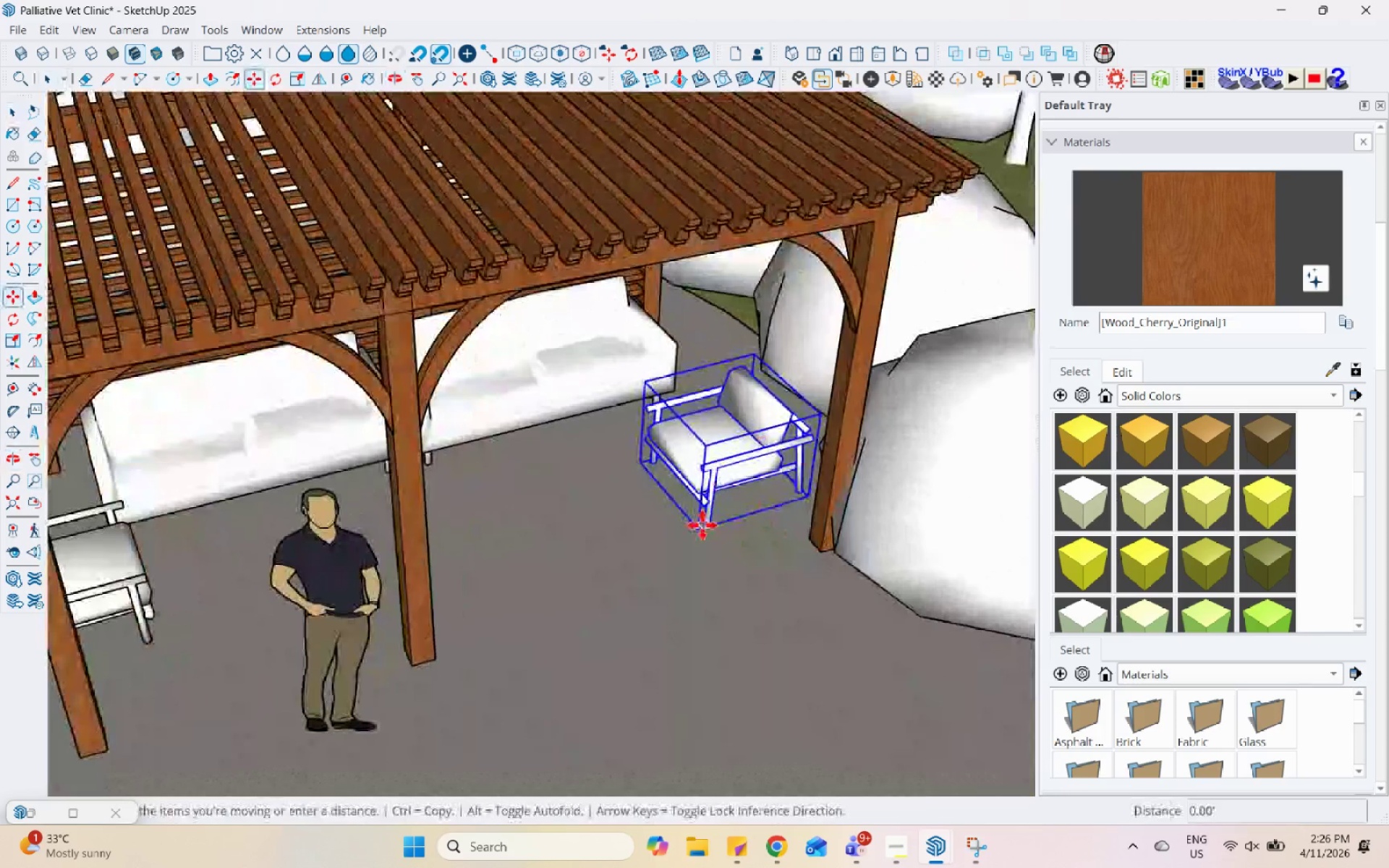 
left_click([700, 525])
 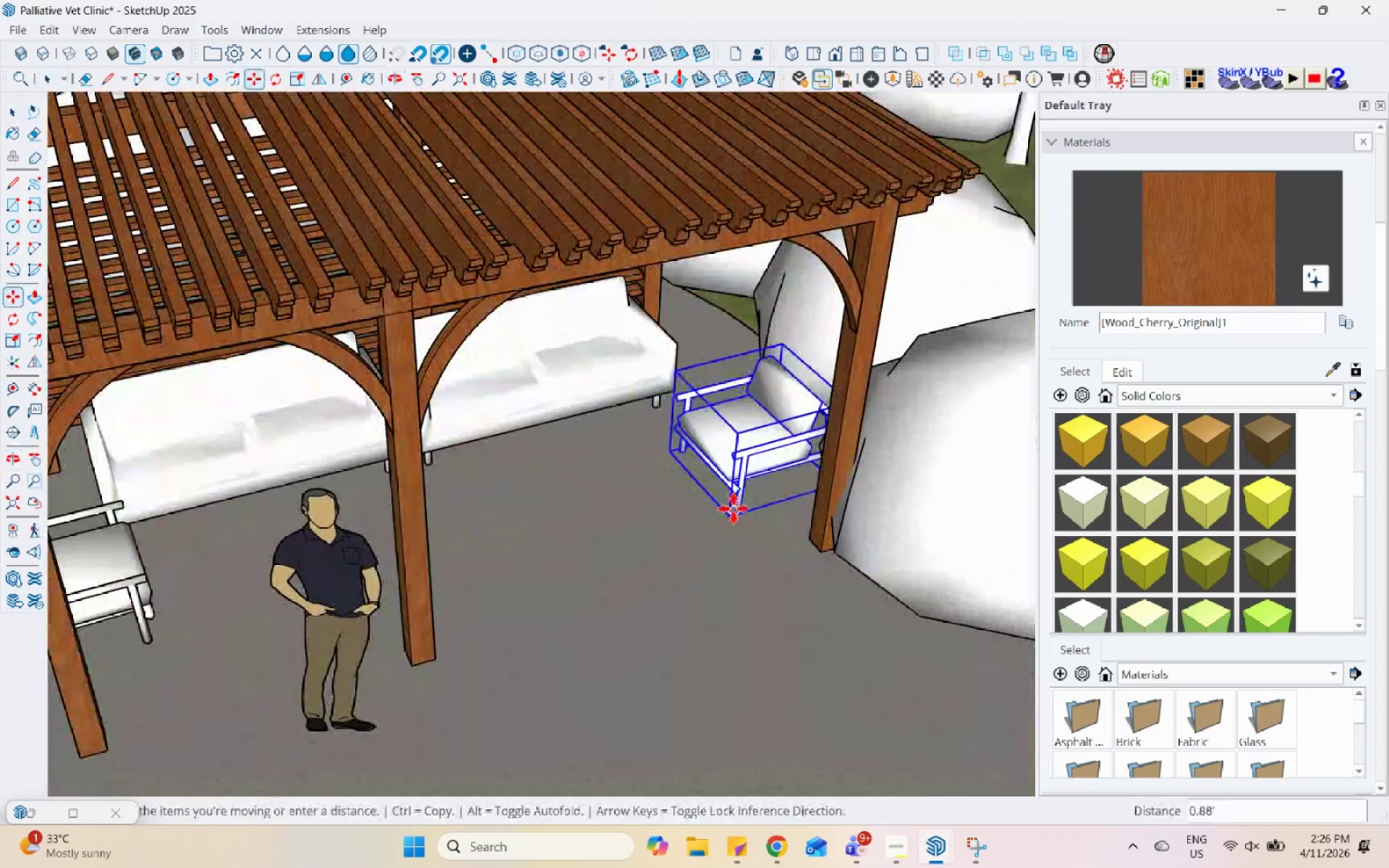 
left_click([734, 509])
 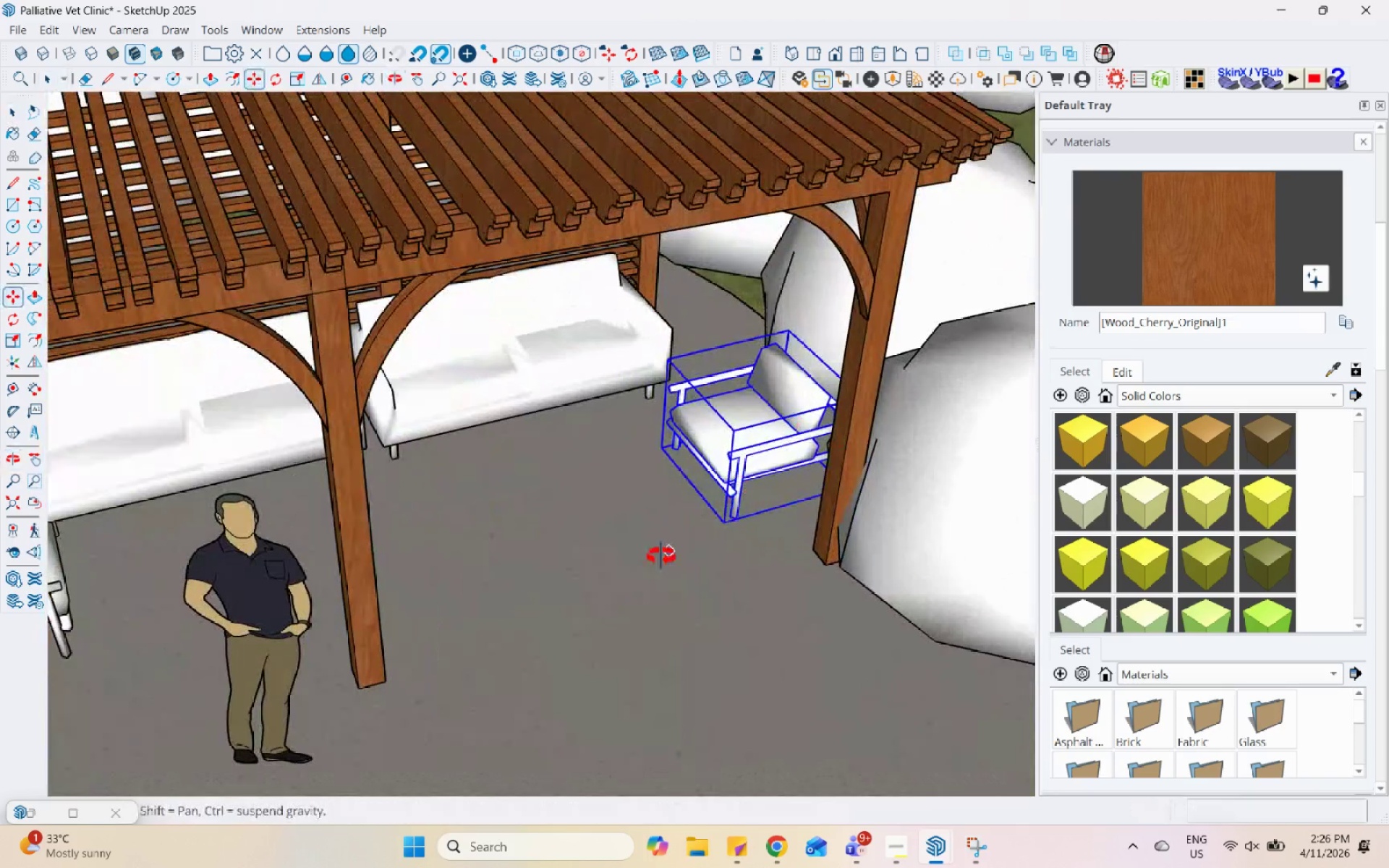 
key(Space)
 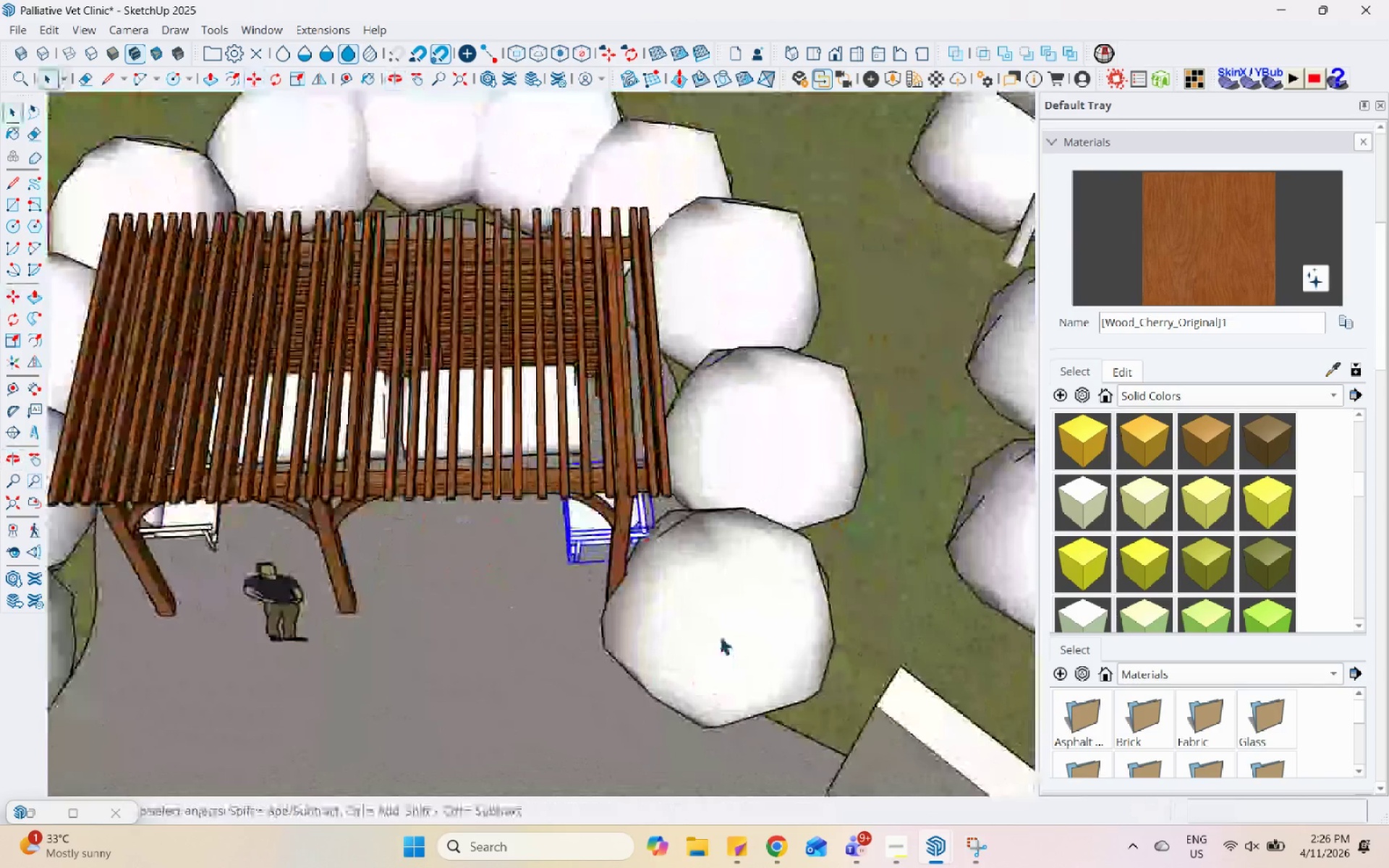 
left_click([720, 636])
 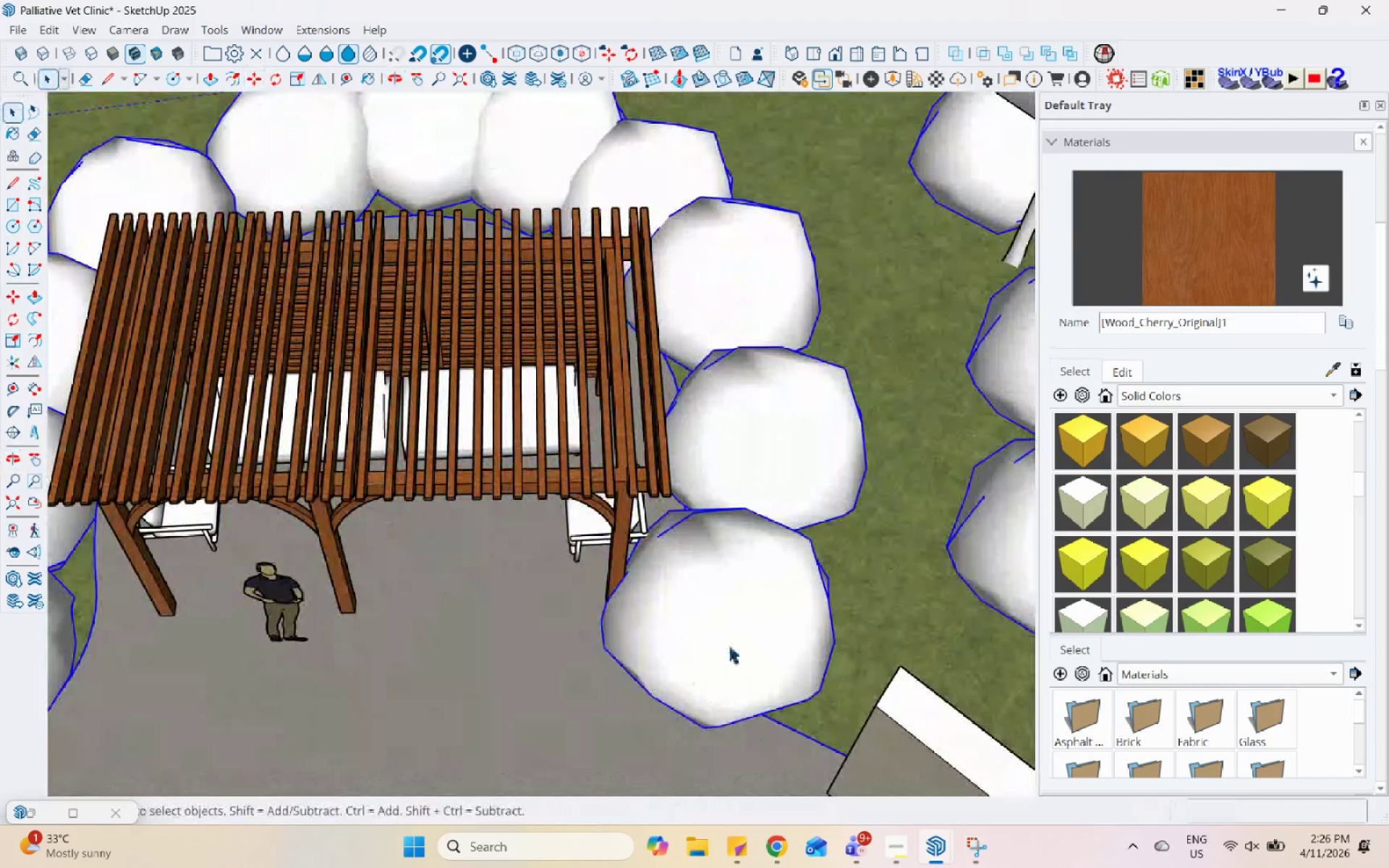 
scroll: coordinate [721, 665], scroll_direction: down, amount: 5.0
 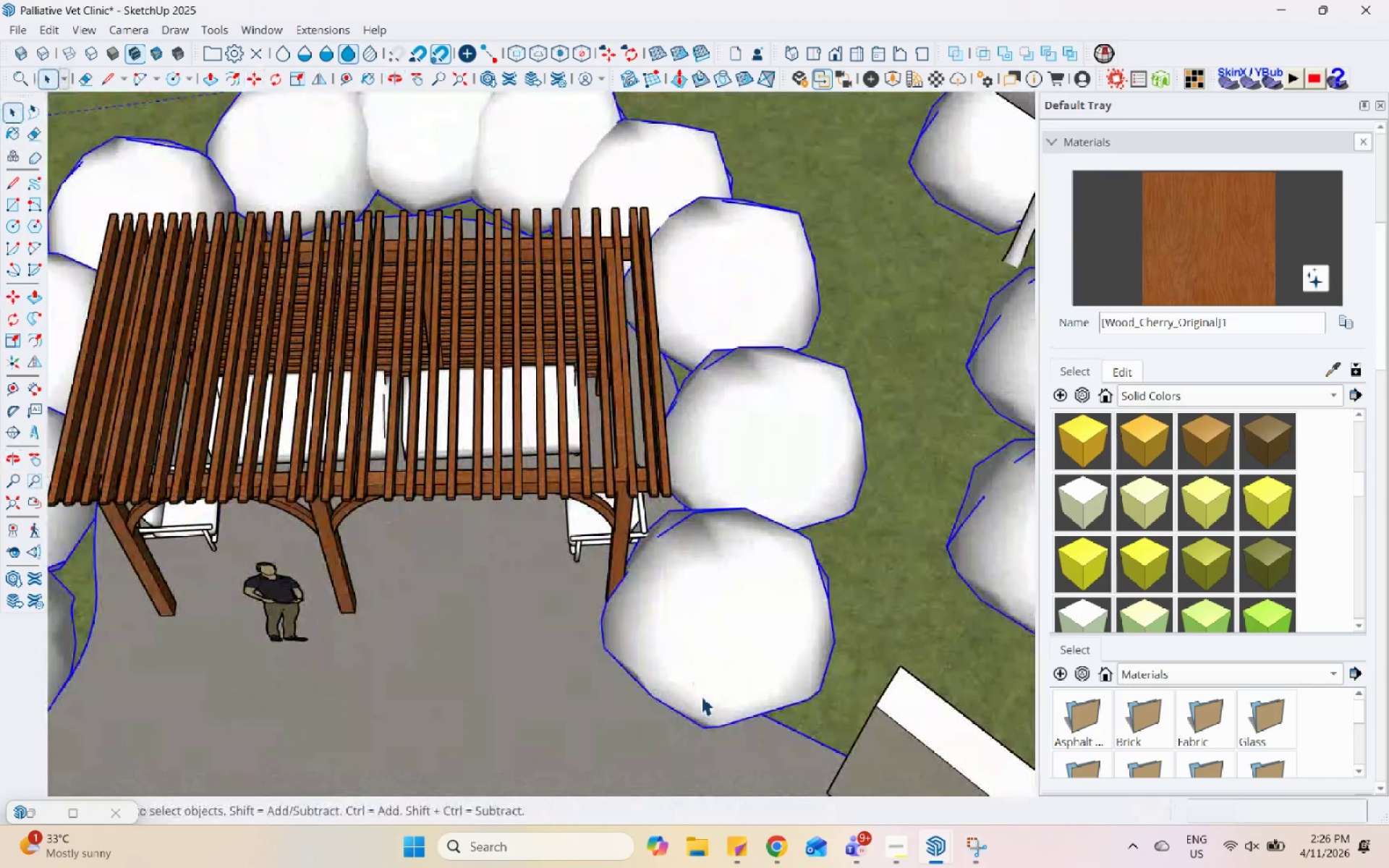 
double_click([729, 644])
 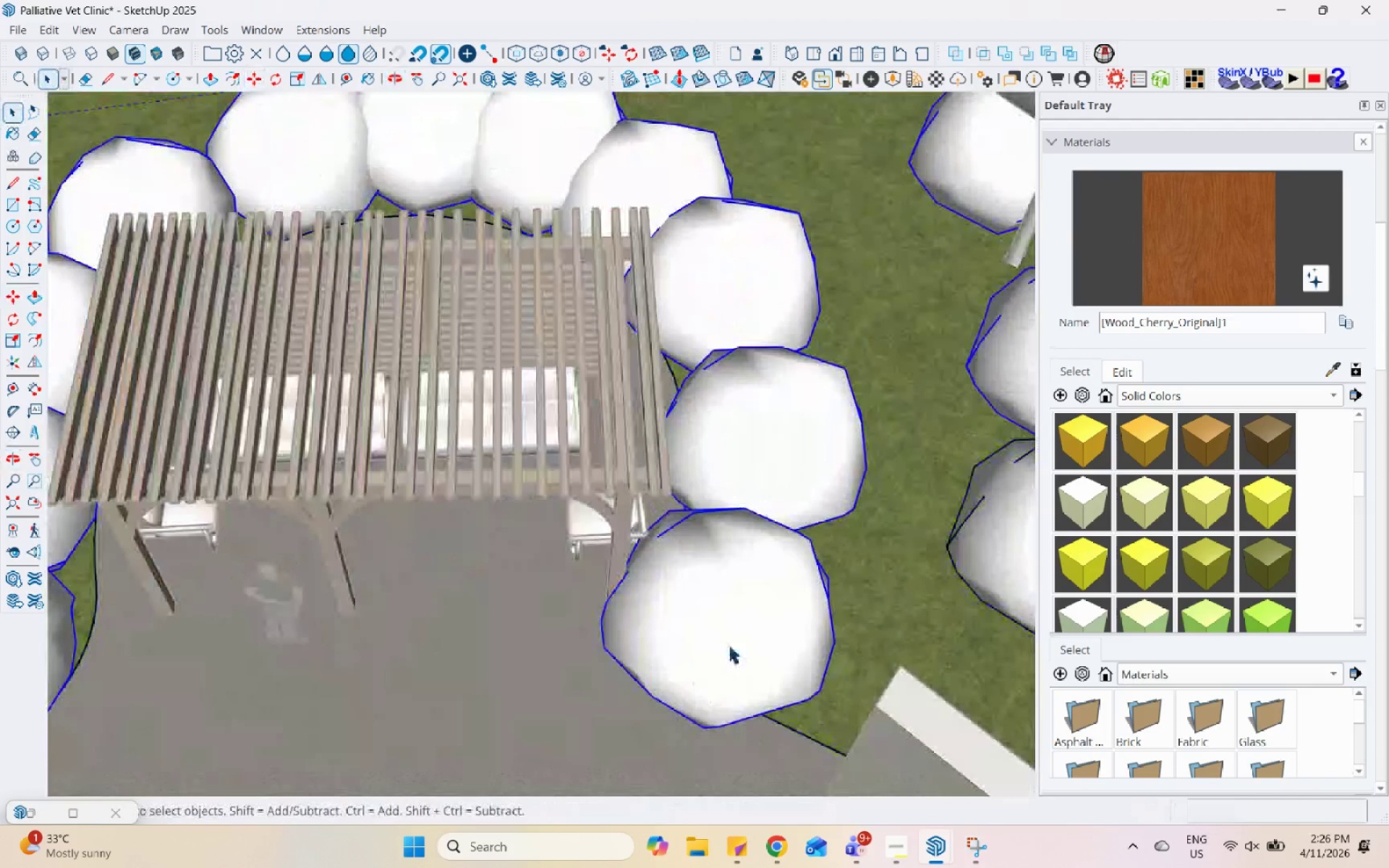 
triple_click([729, 644])
 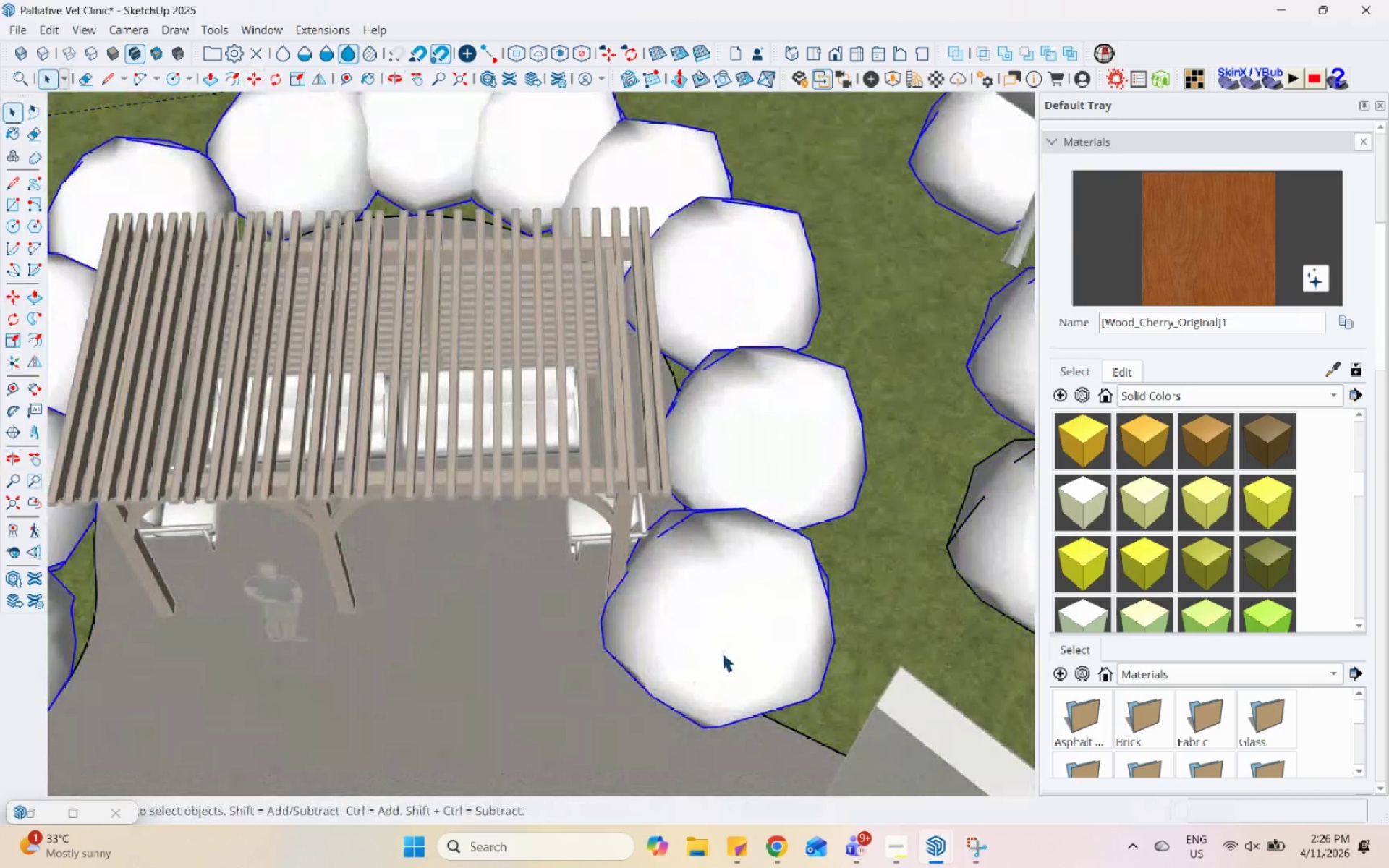 
double_click([714, 642])
 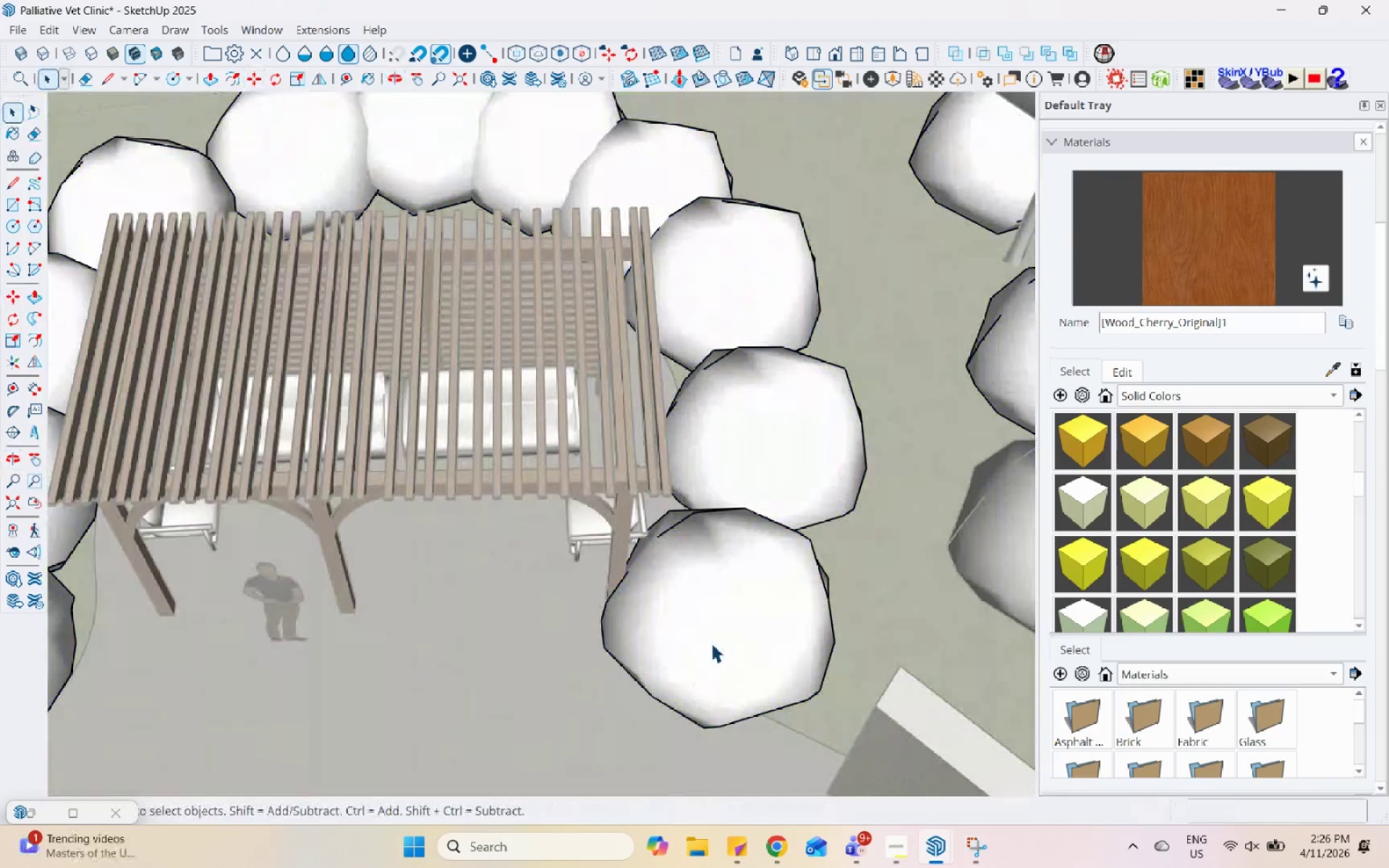 
triple_click([711, 643])
 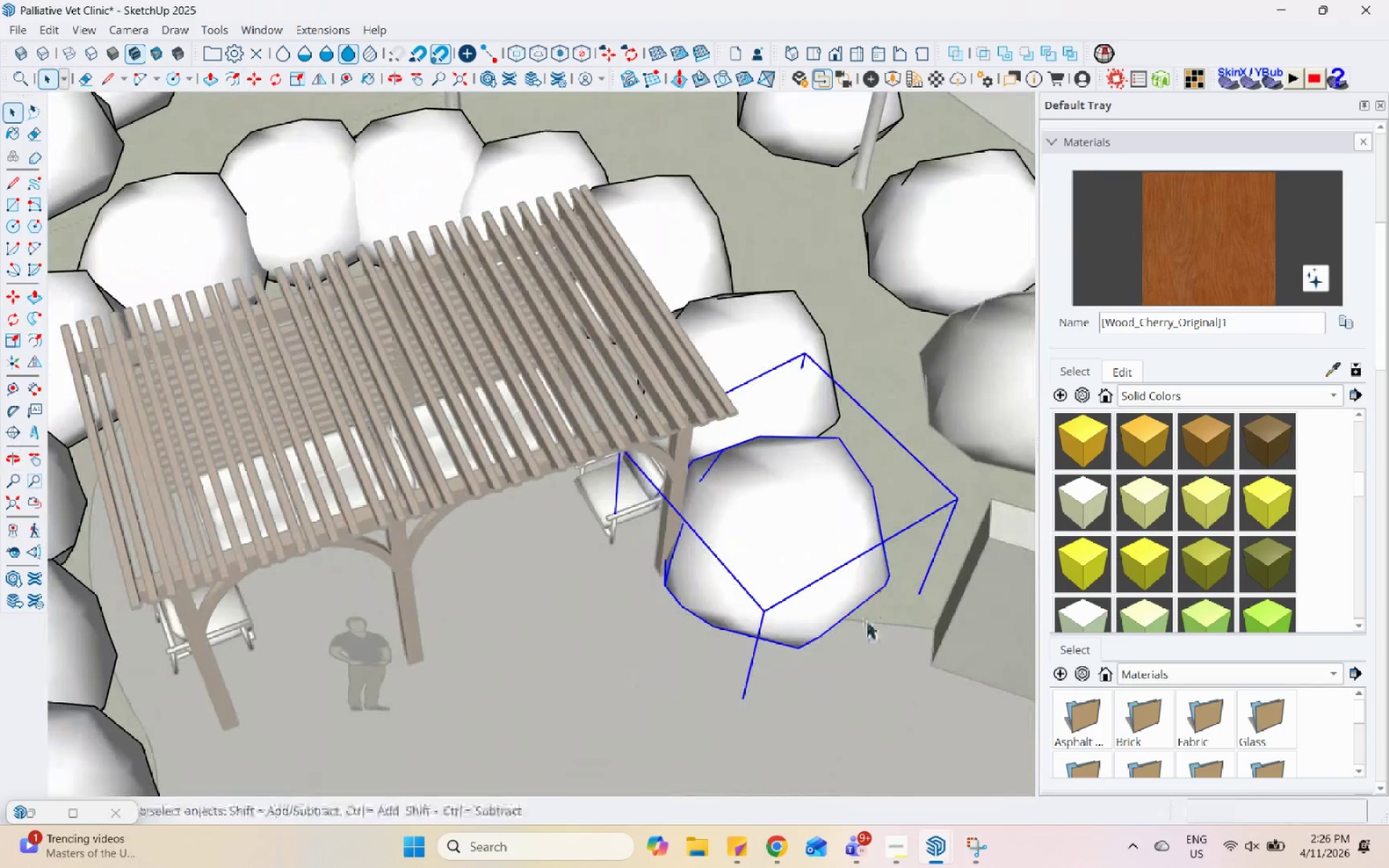 
key(M)
 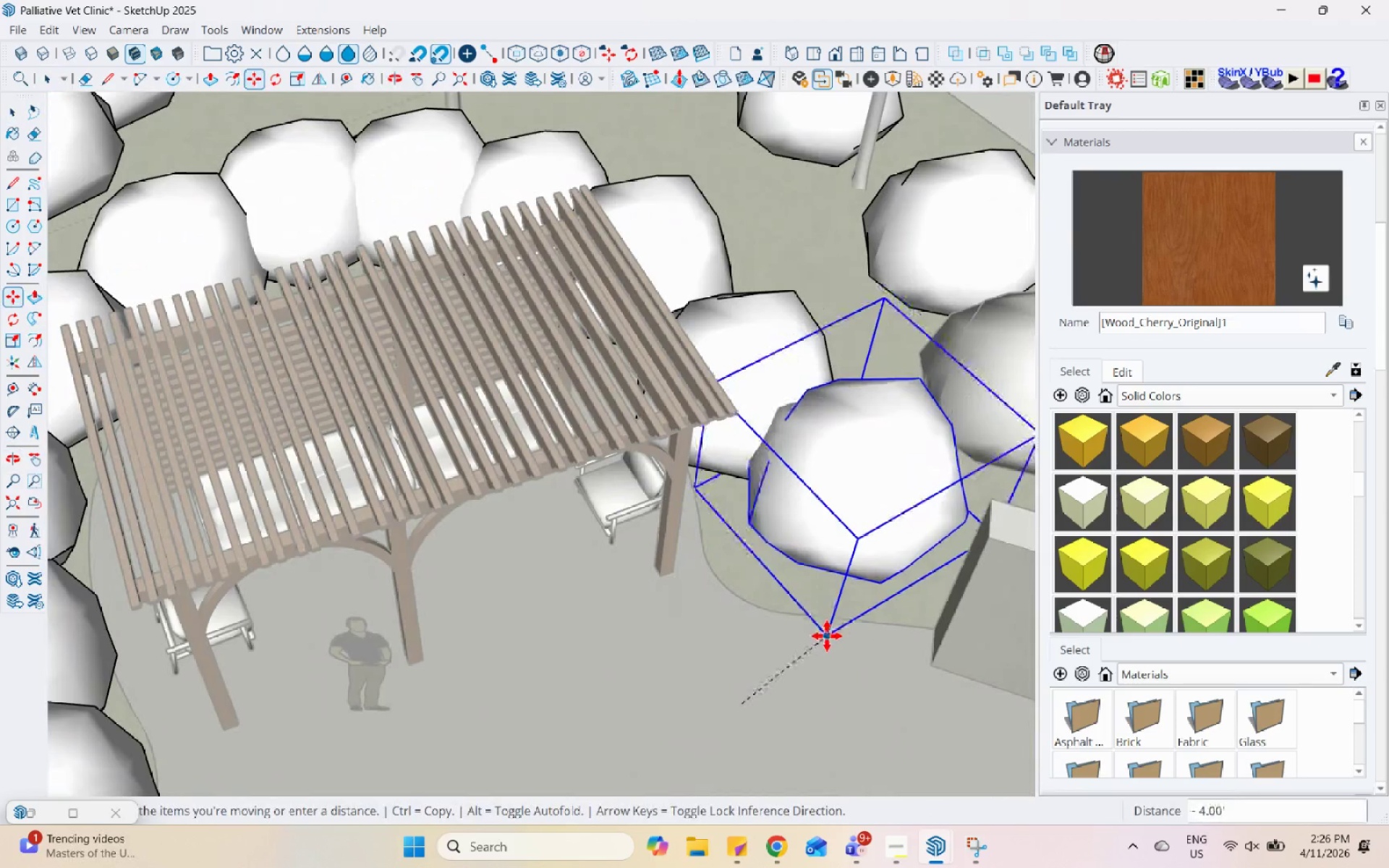 
left_click([823, 648])
 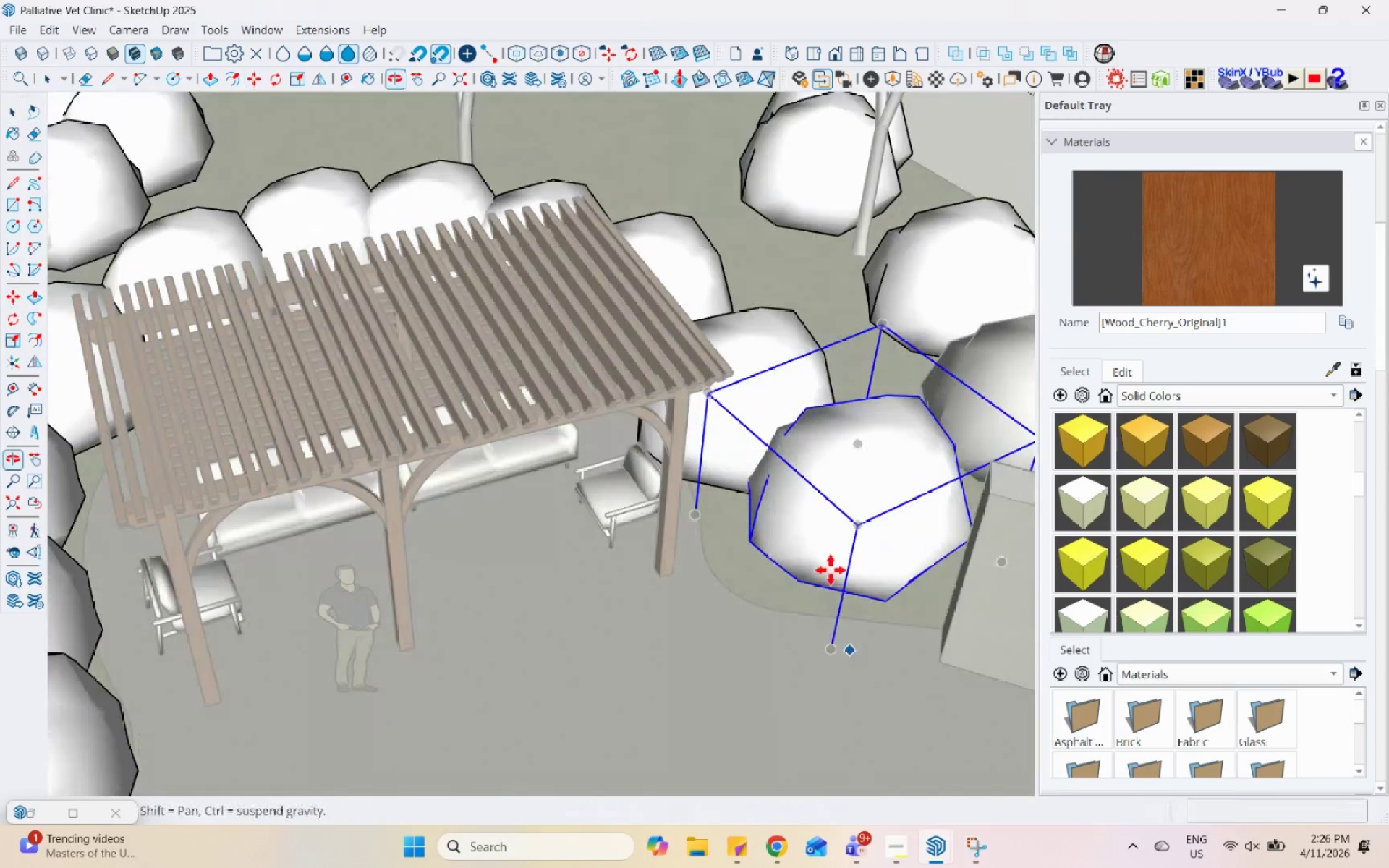 
key(Space)
 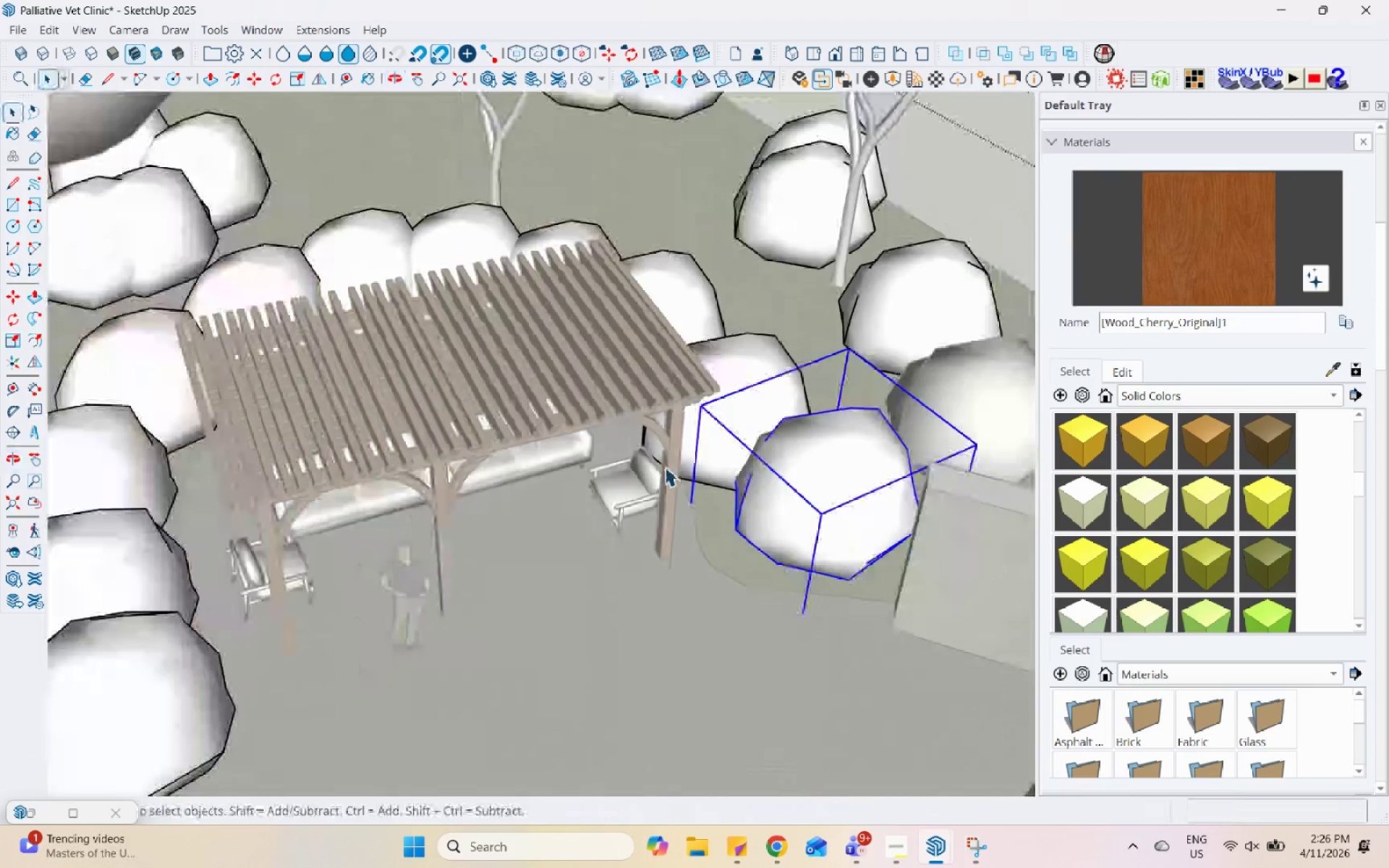 
key(Escape)
 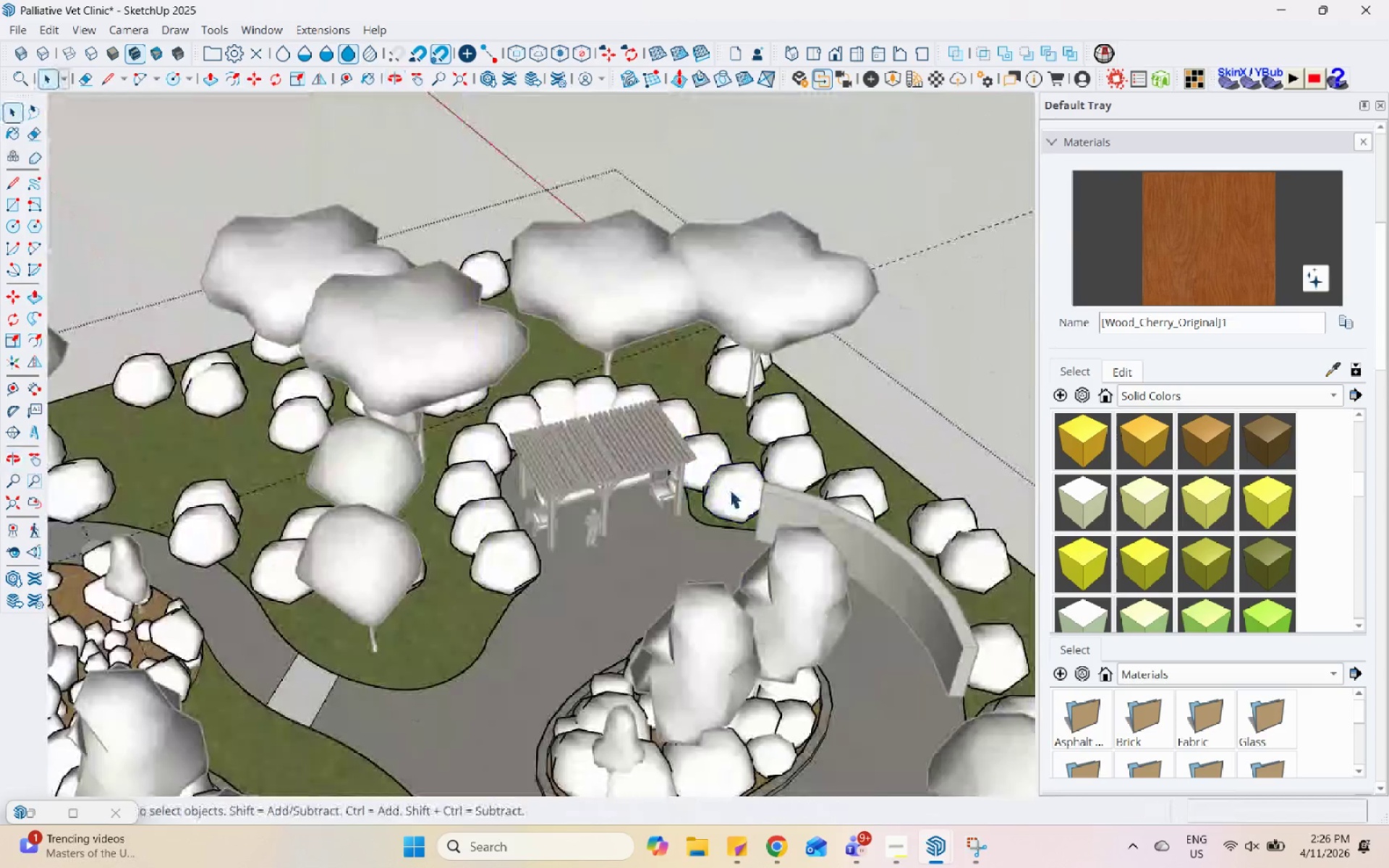 
scroll: coordinate [690, 501], scroll_direction: down, amount: 13.0
 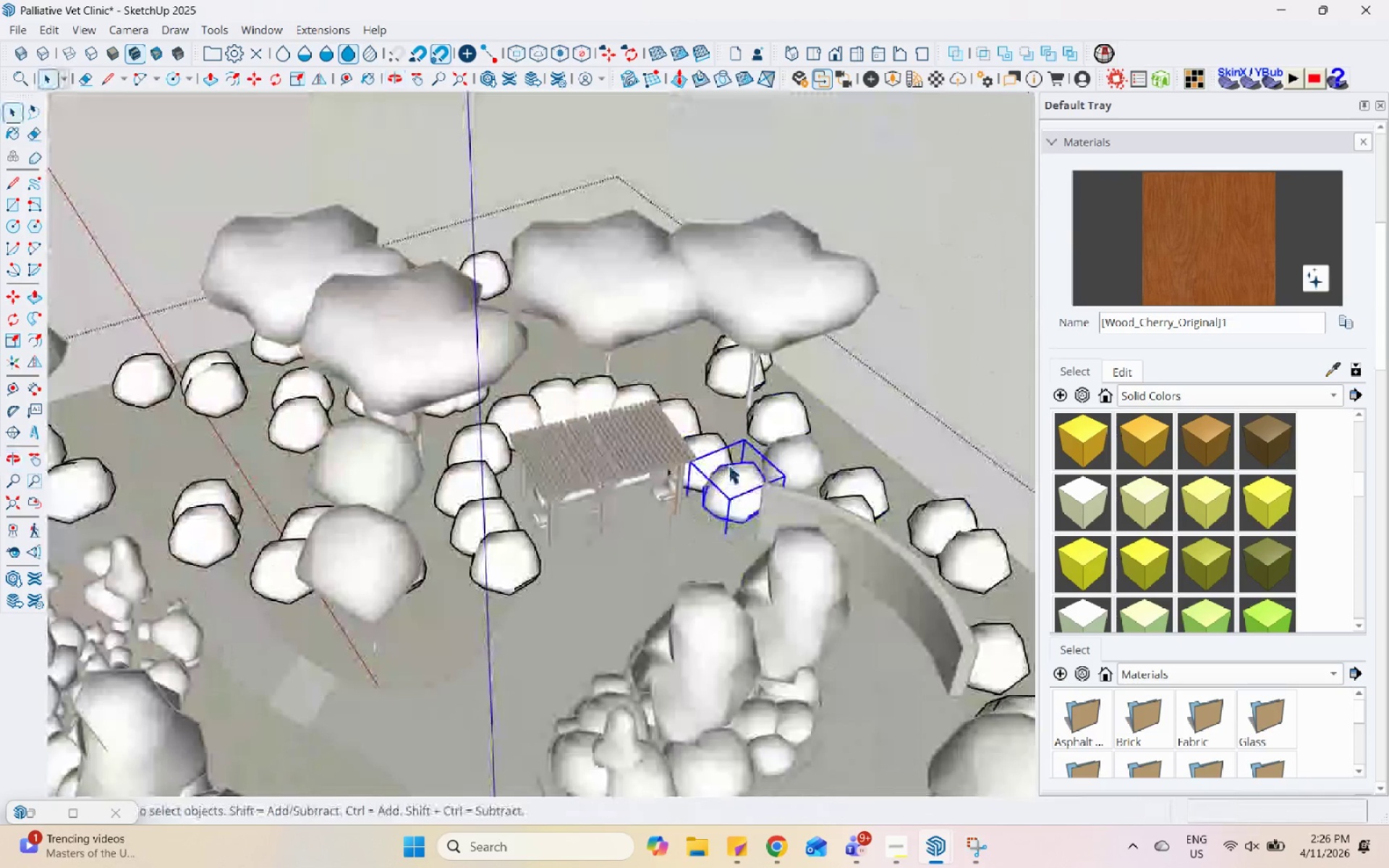 
left_click([682, 438])
 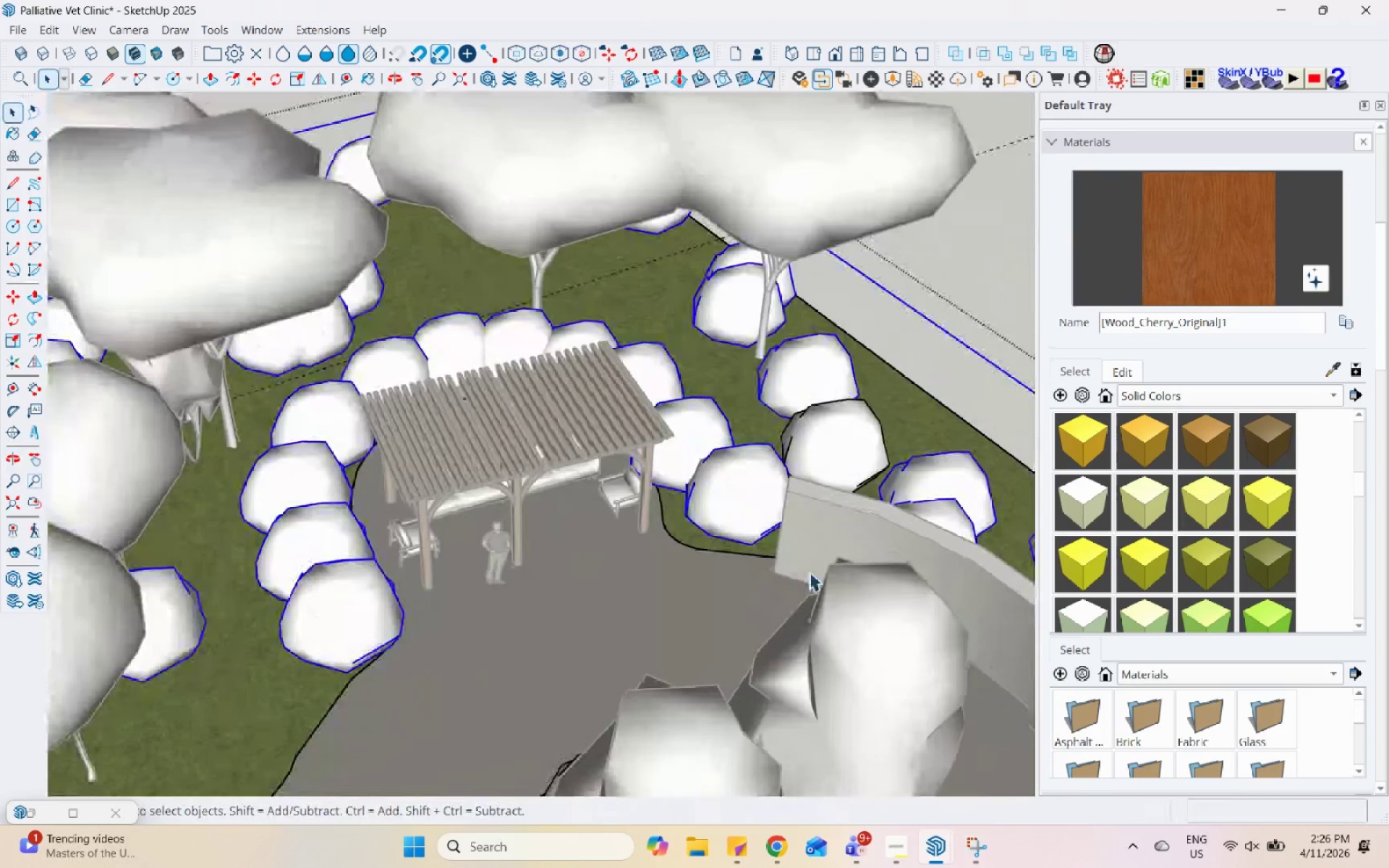 
scroll: coordinate [729, 655], scroll_direction: up, amount: 11.0
 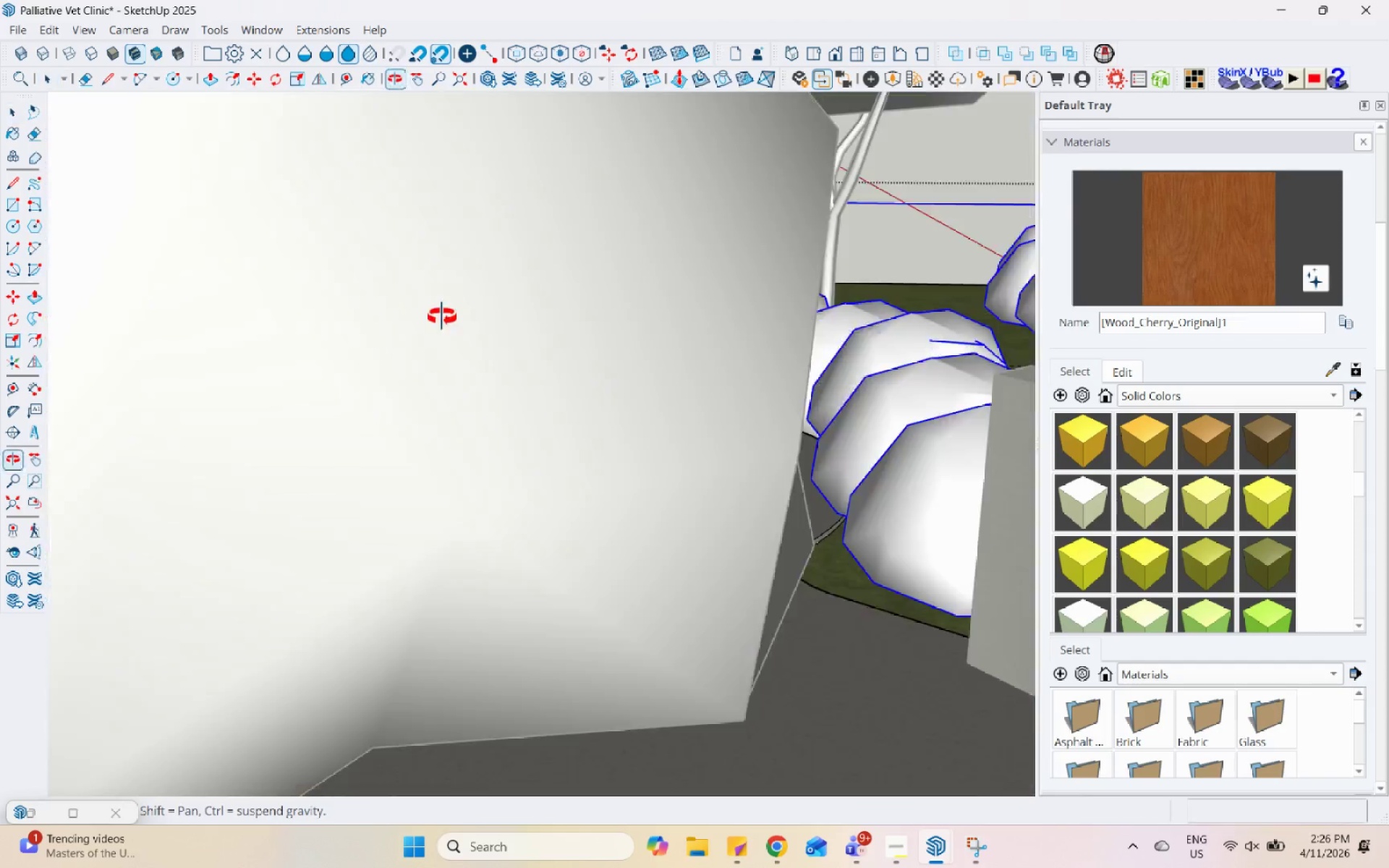 
scroll: coordinate [854, 708], scroll_direction: down, amount: 24.0
 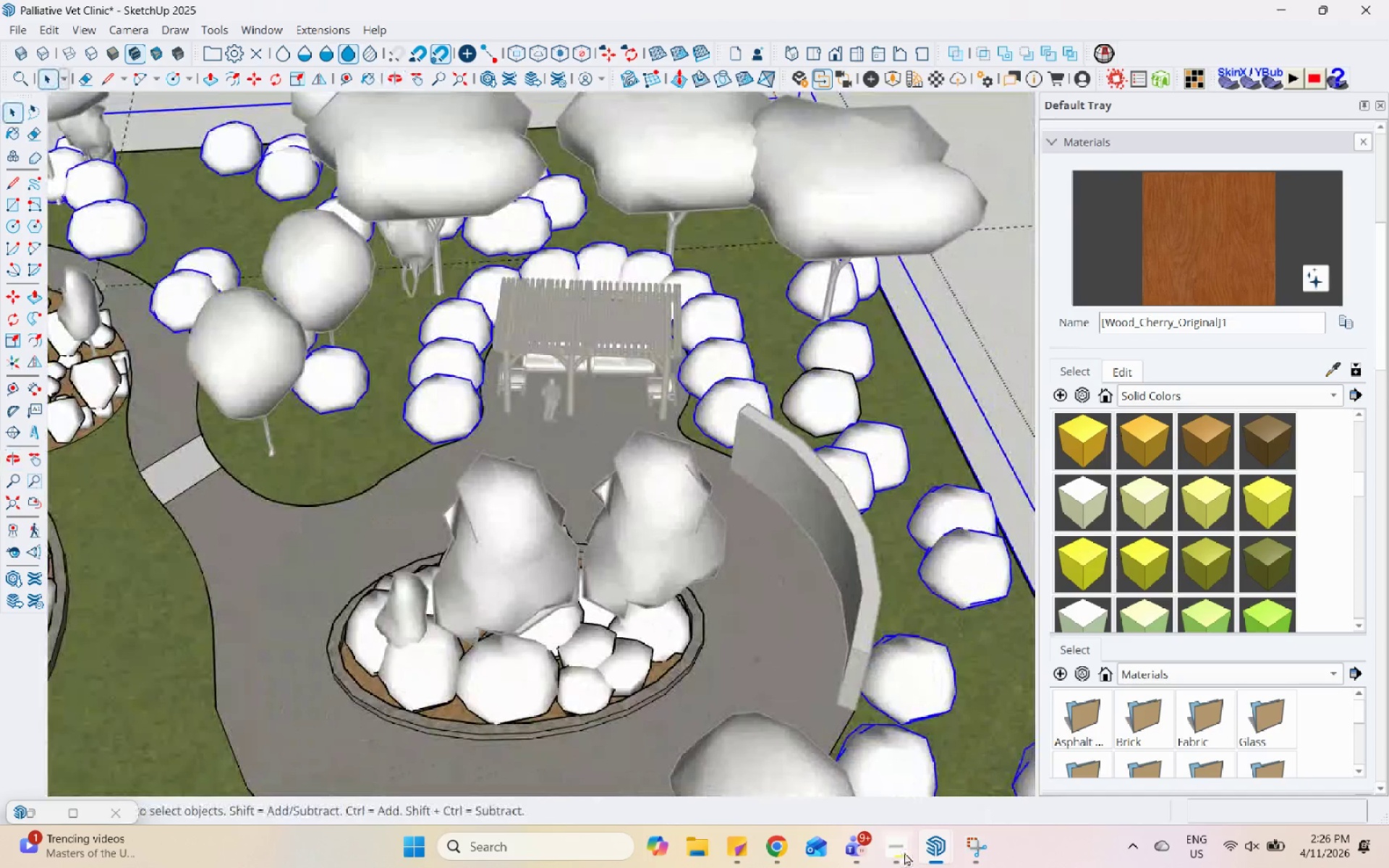 
left_click([904, 852])